 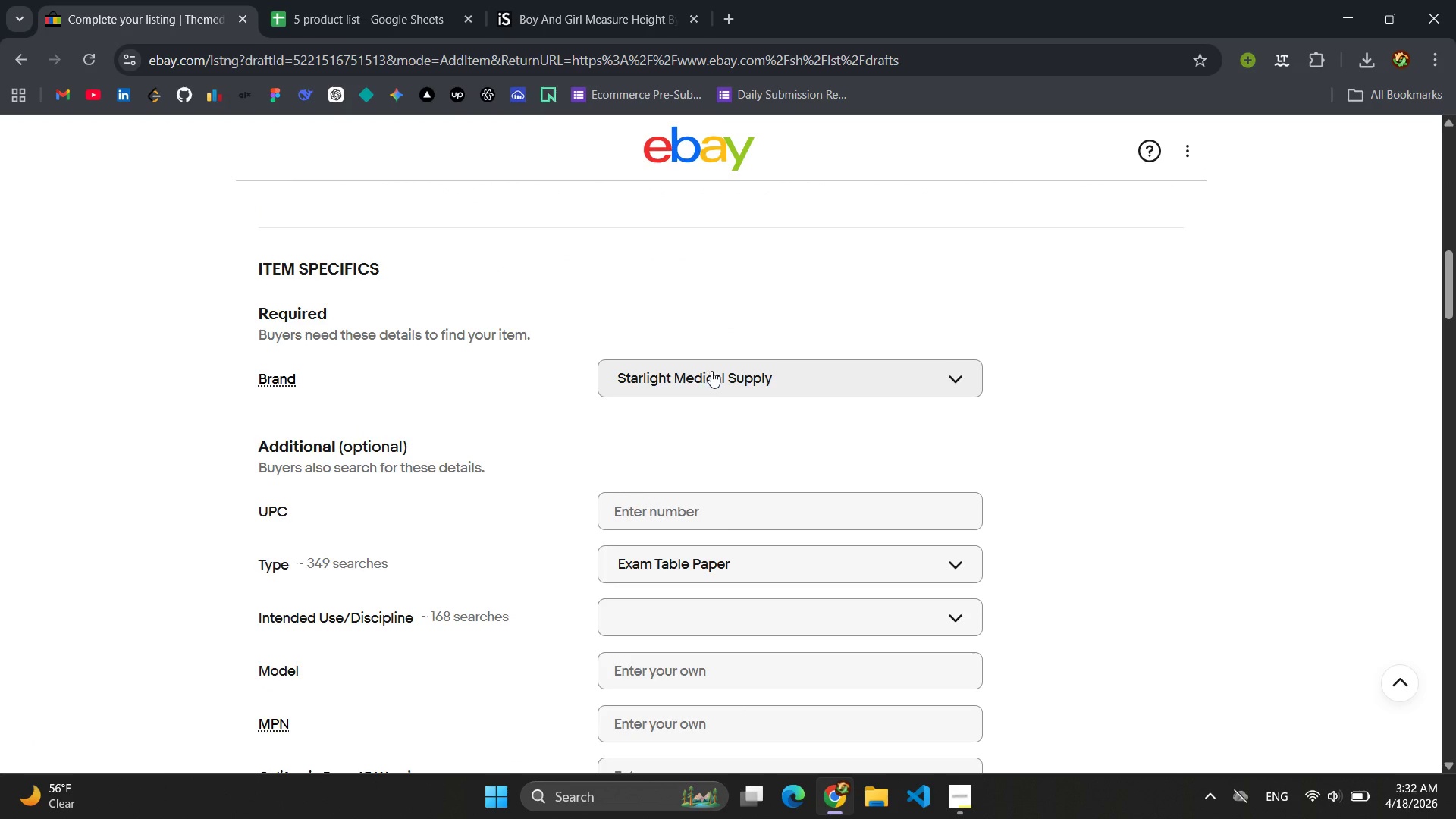 
left_click([327, 0])
 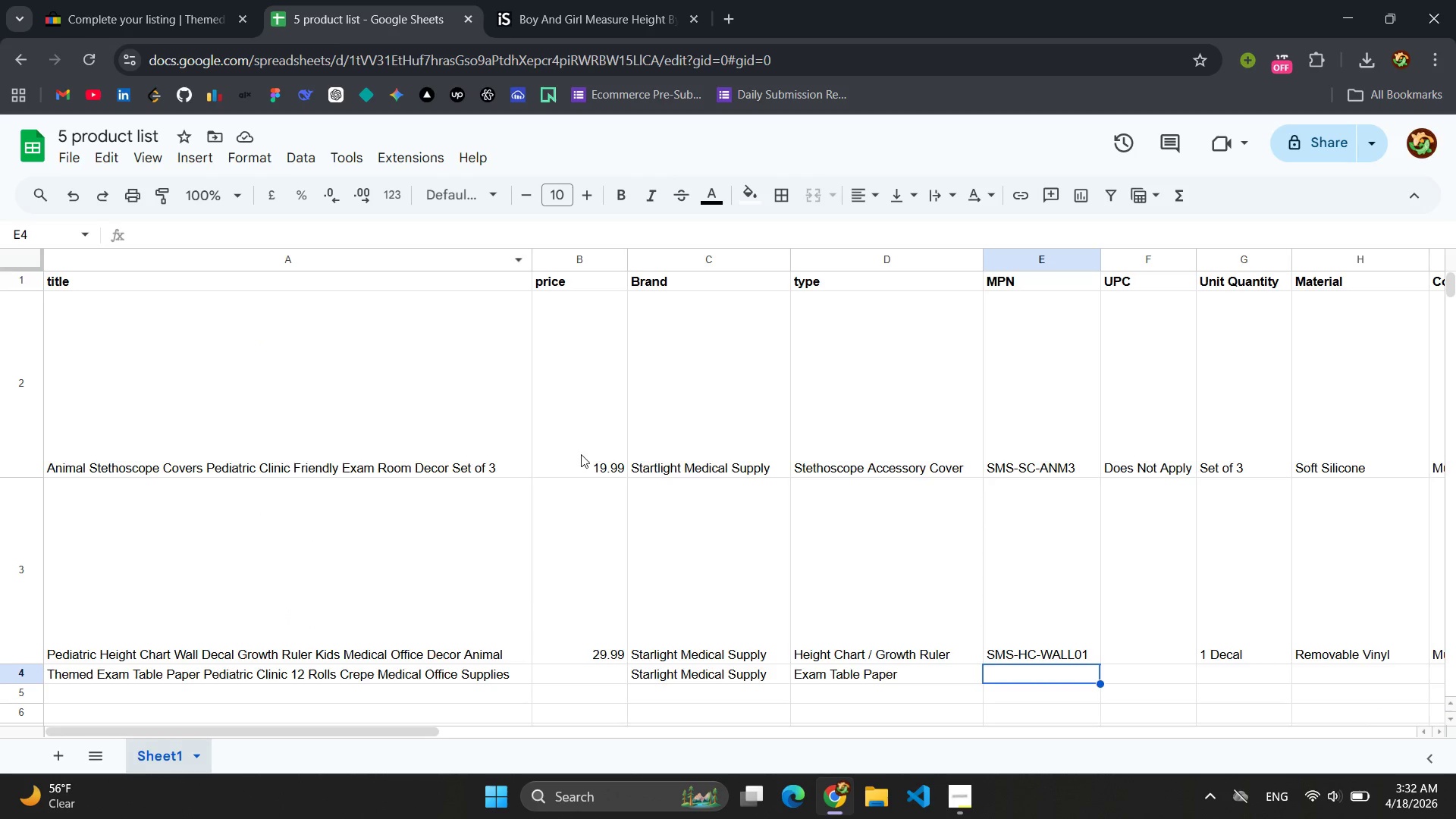 
scroll: coordinate [611, 465], scroll_direction: down, amount: 3.0
 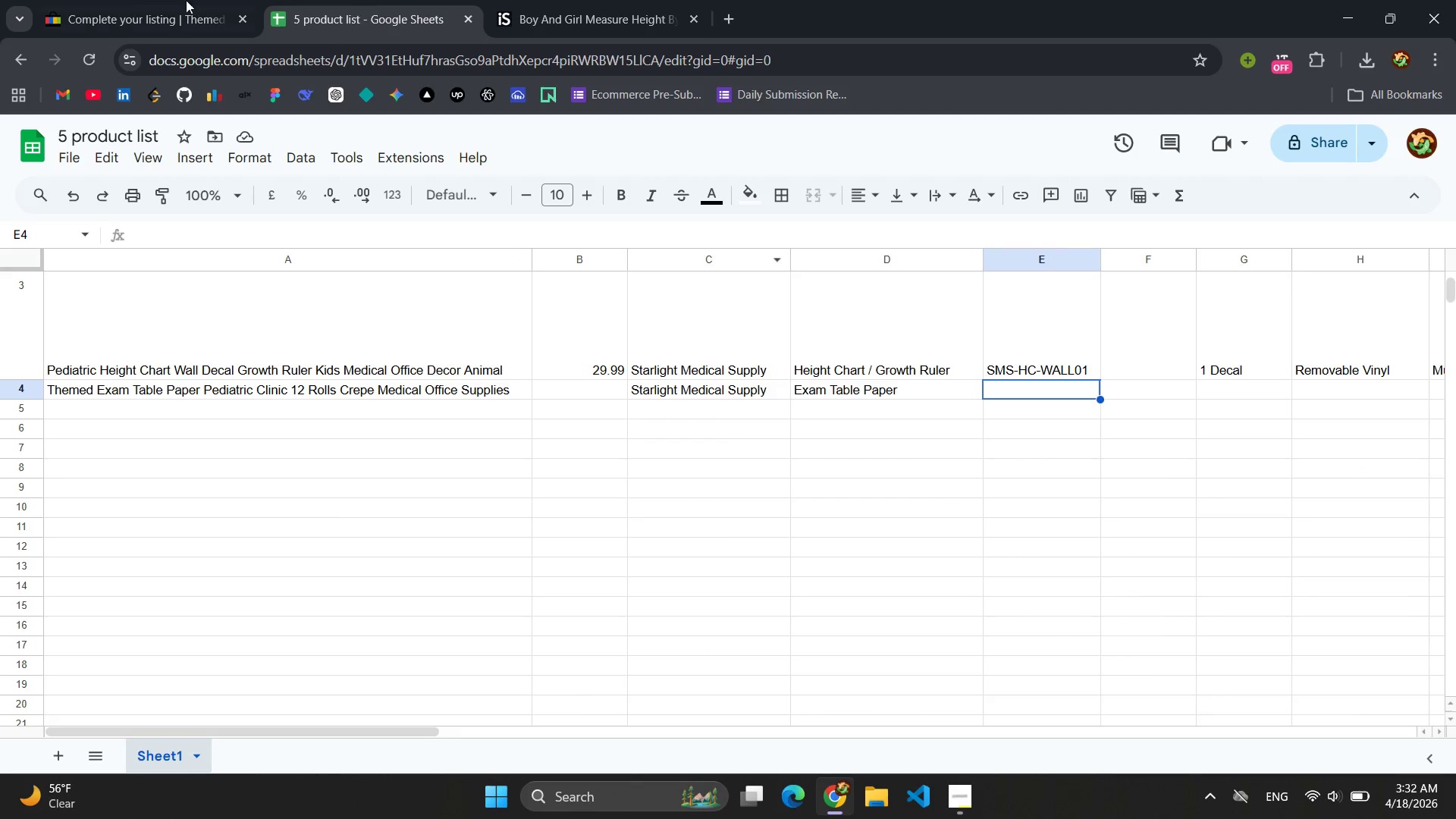 
left_click([123, 2])
 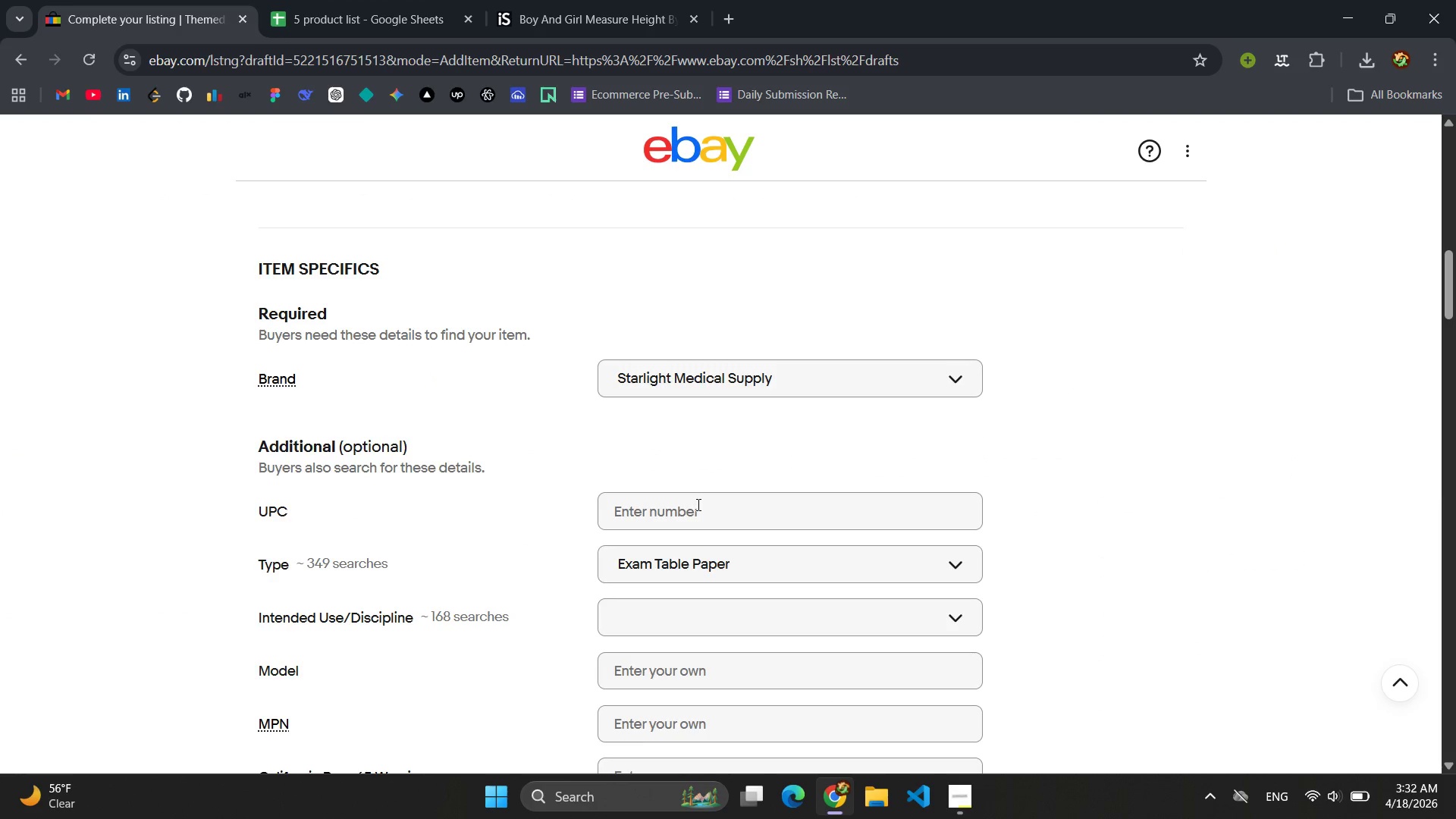 
scroll: coordinate [698, 504], scroll_direction: down, amount: 2.0
 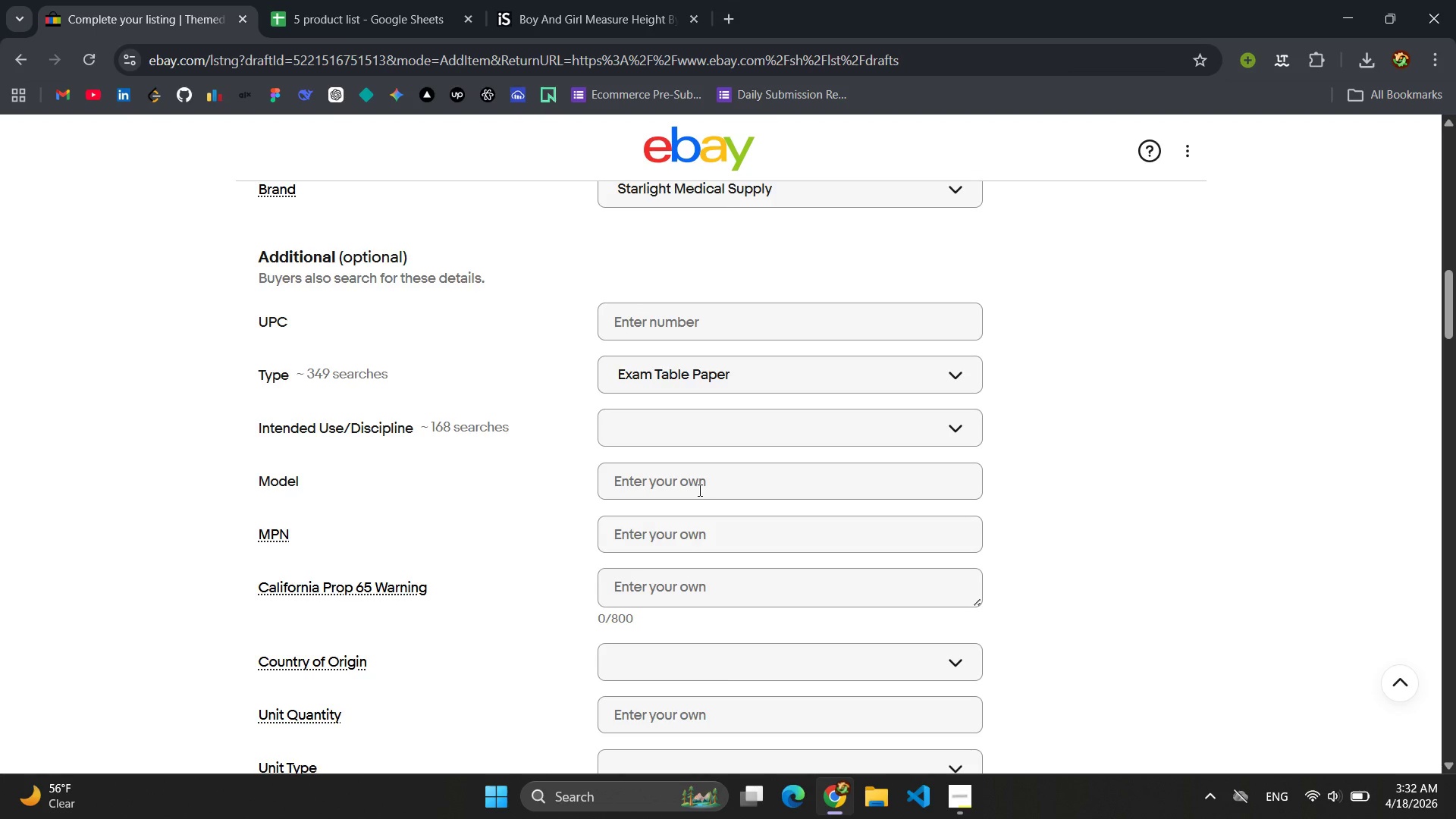 
wait(11.99)
 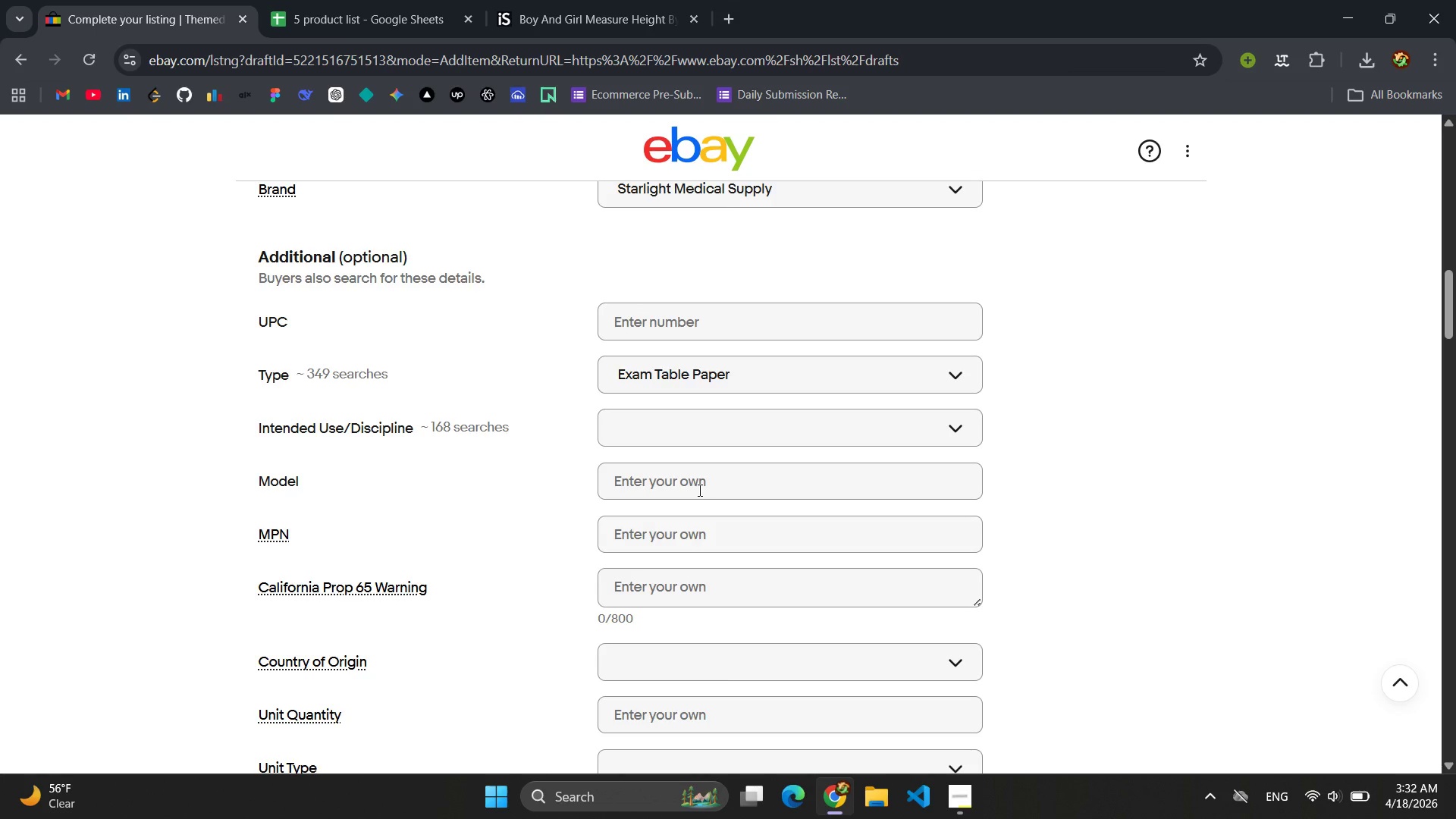 
left_click([333, 20])
 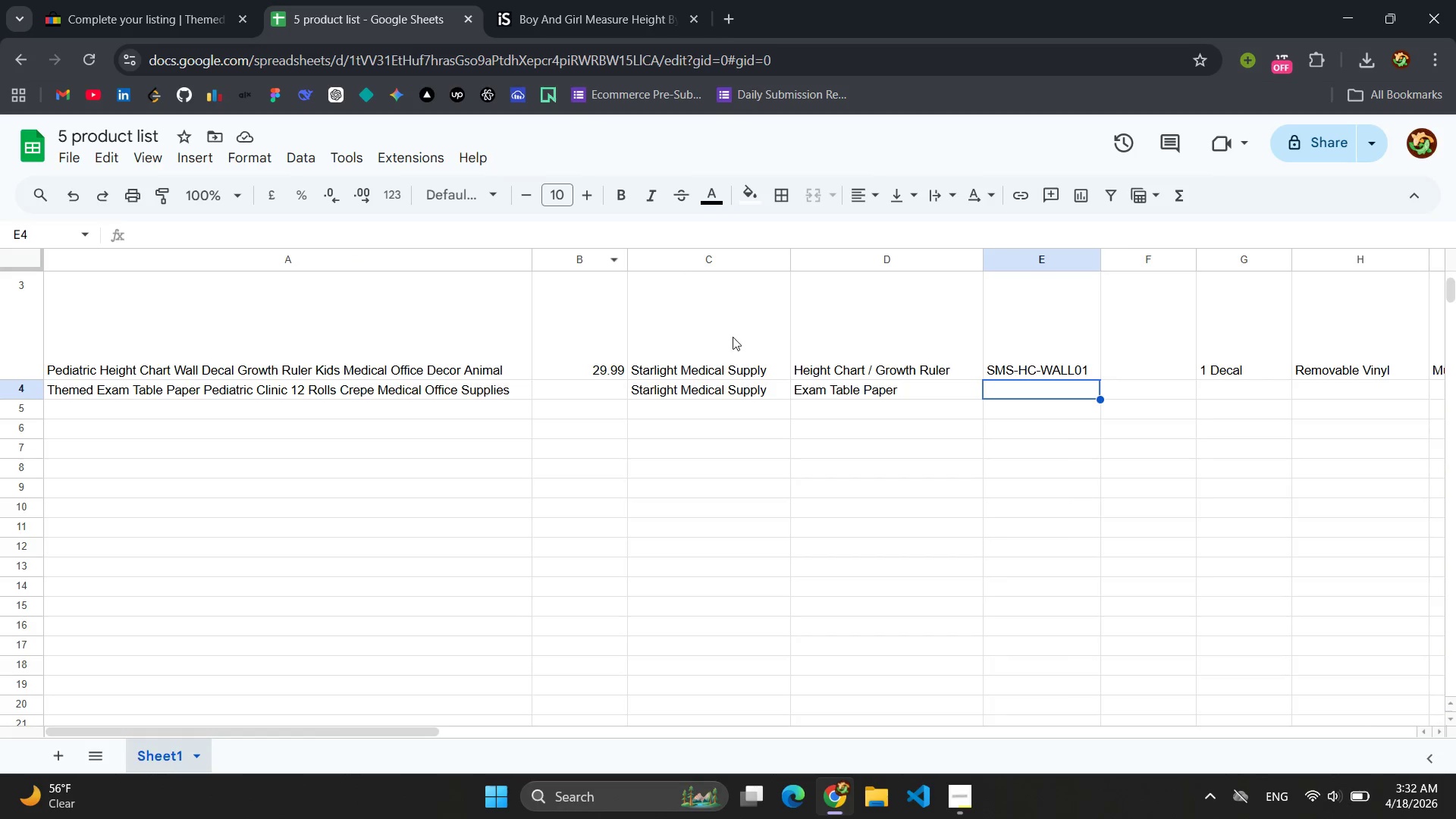 
scroll: coordinate [877, 328], scroll_direction: up, amount: 4.0
 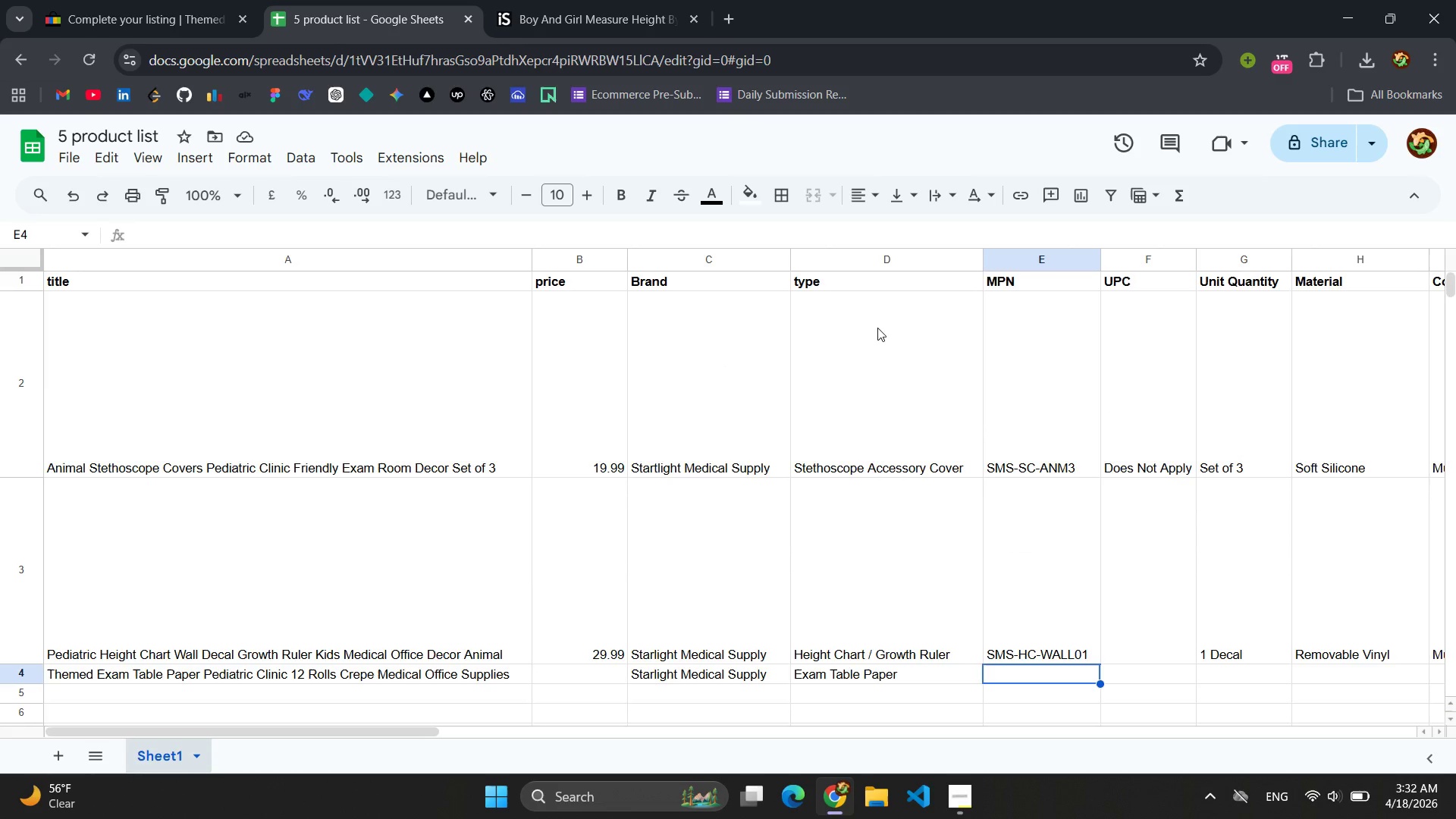 
scroll: coordinate [877, 328], scroll_direction: down, amount: 2.0
 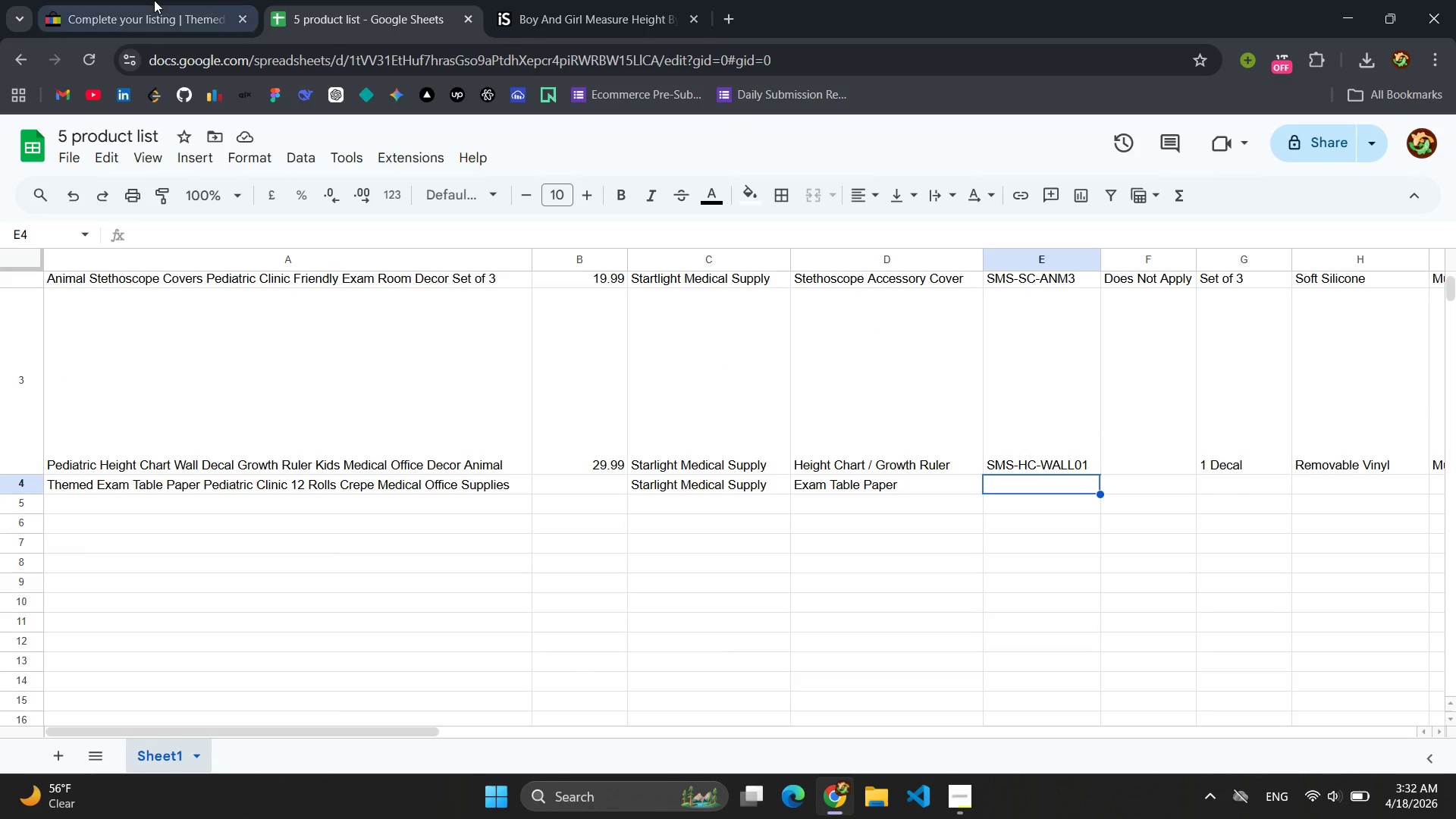 
left_click([154, 0])
 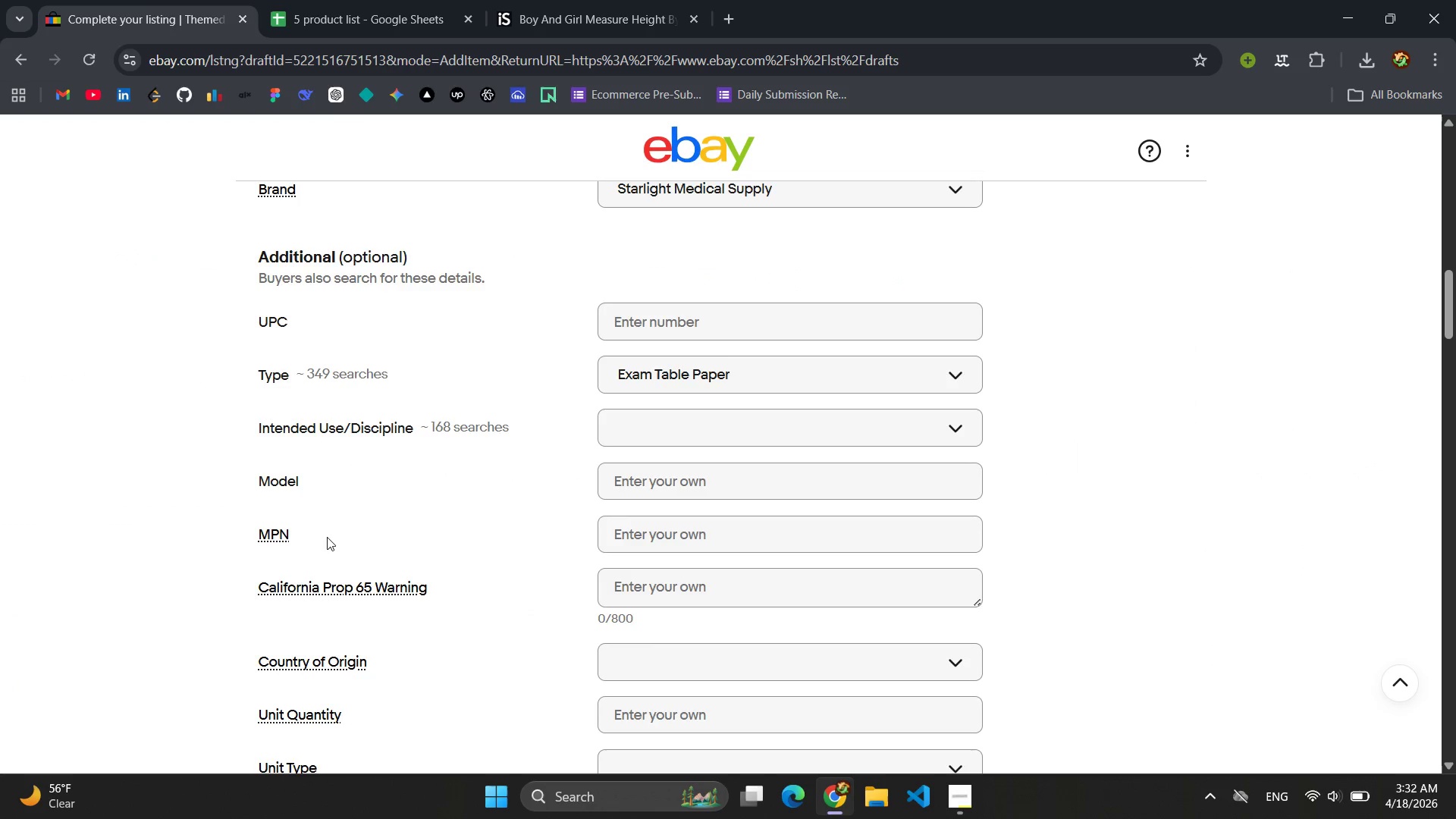 
wait(5.94)
 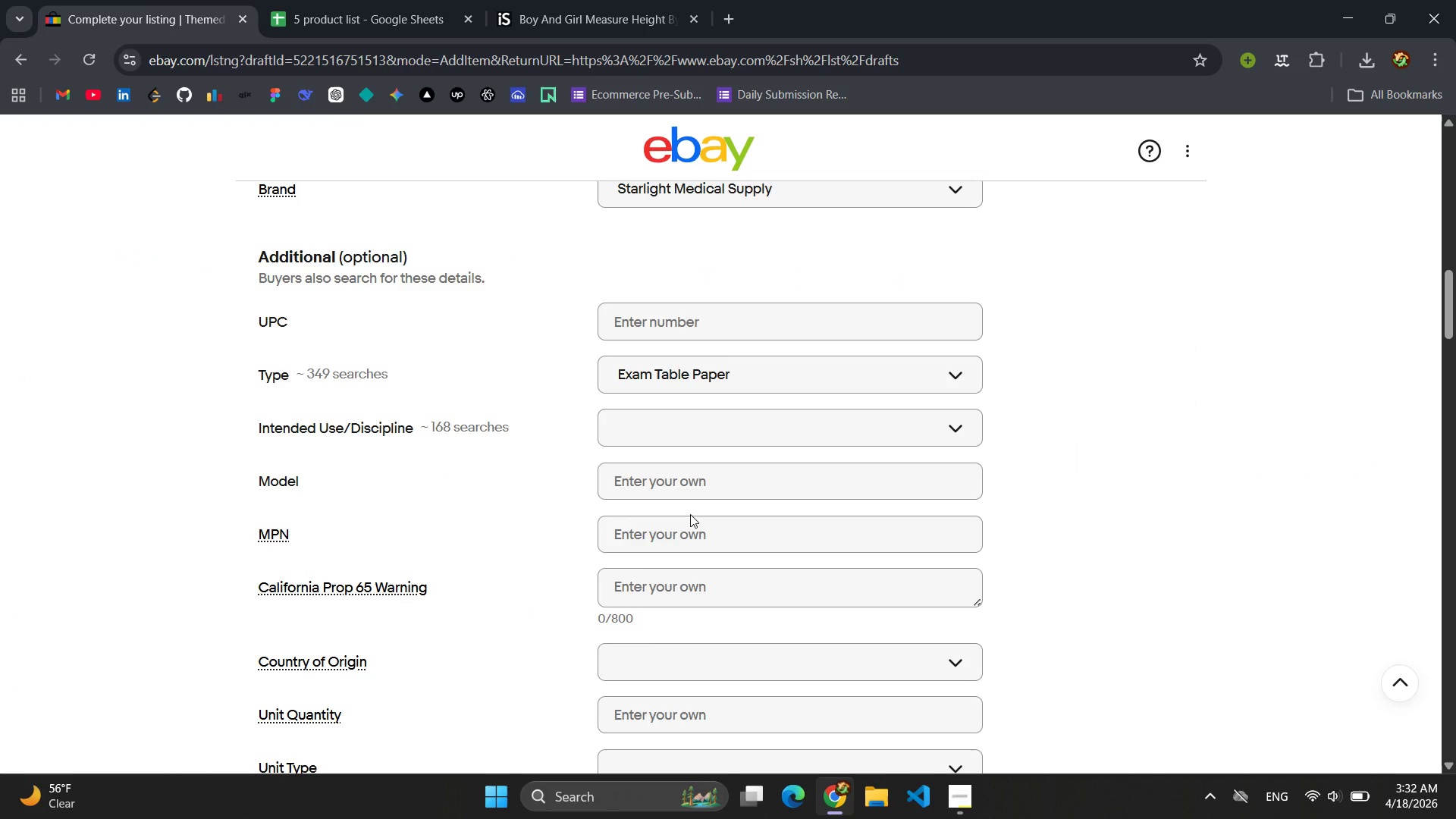 
left_click([655, 532])
 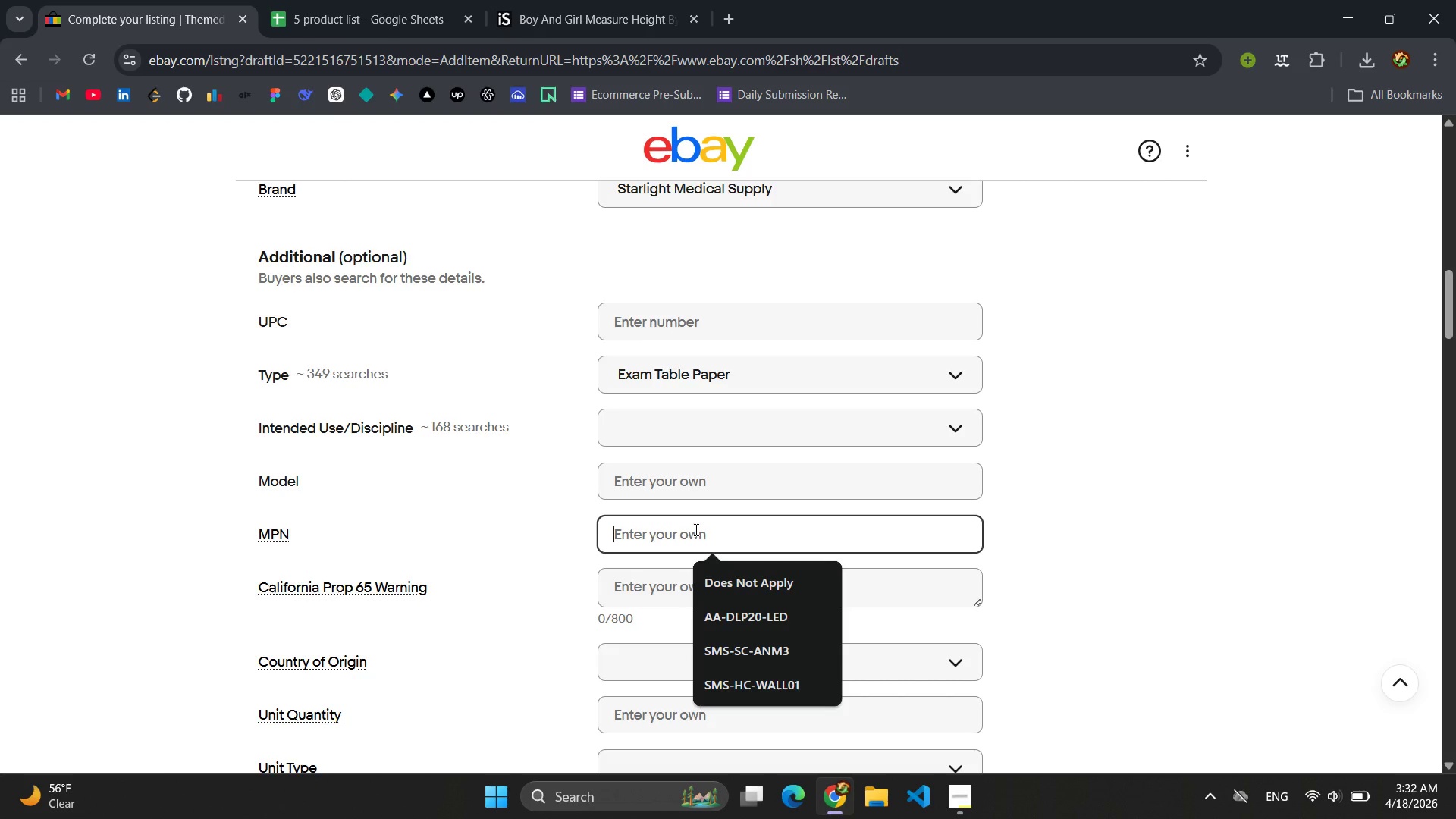 
wait(5.56)
 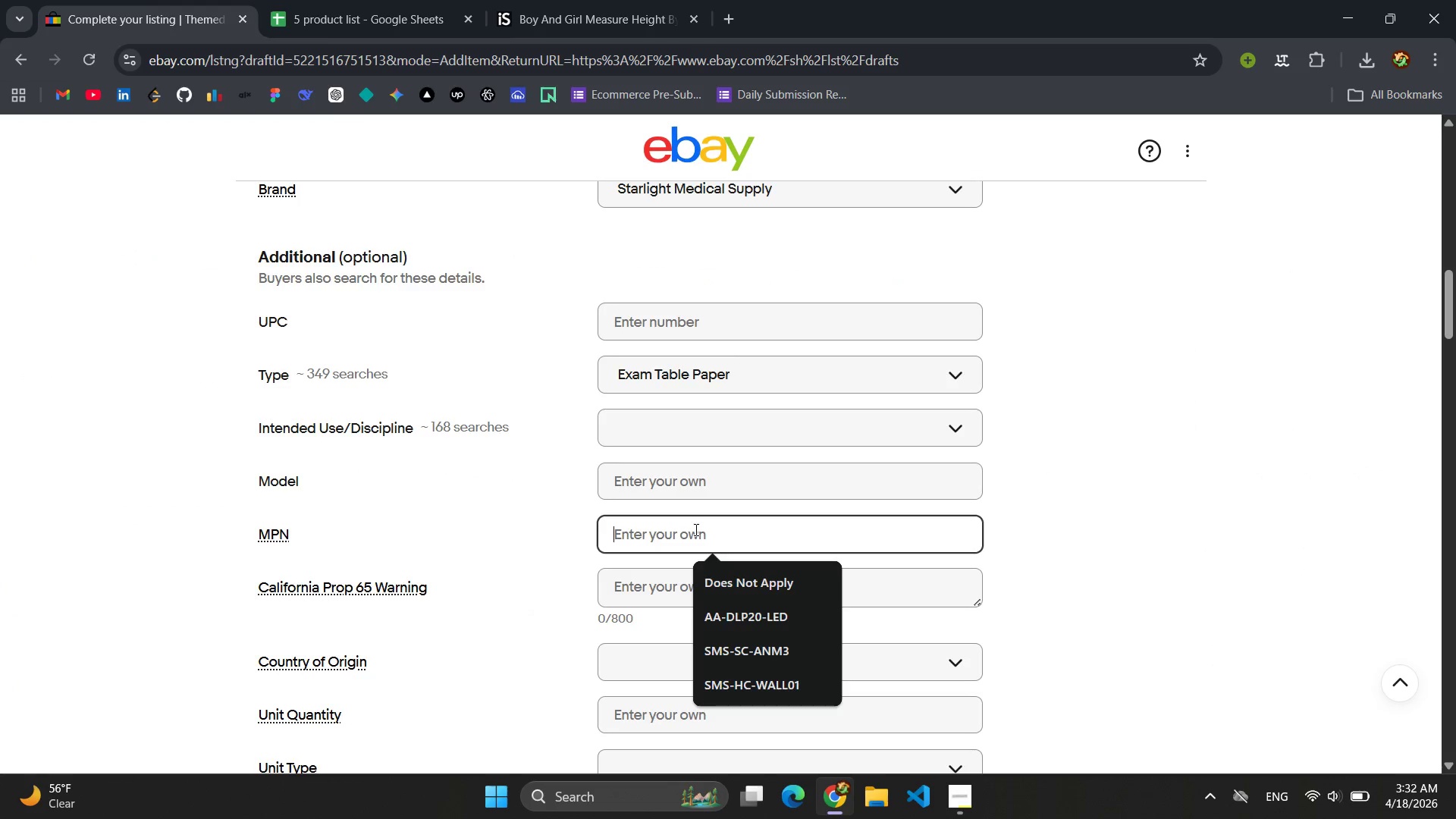 
type(SMS-TP-THEME12)
 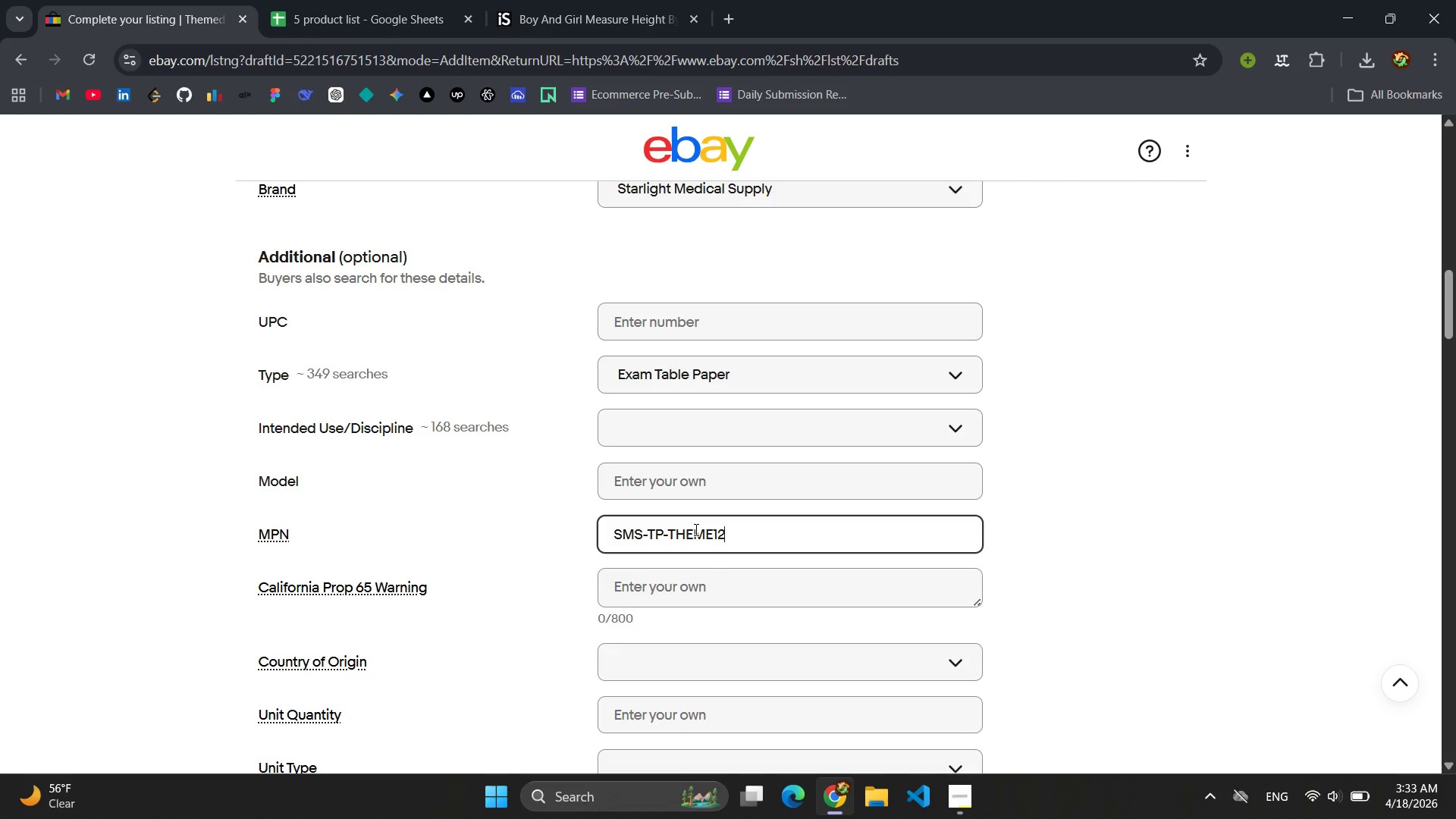 
key(Control+A)
 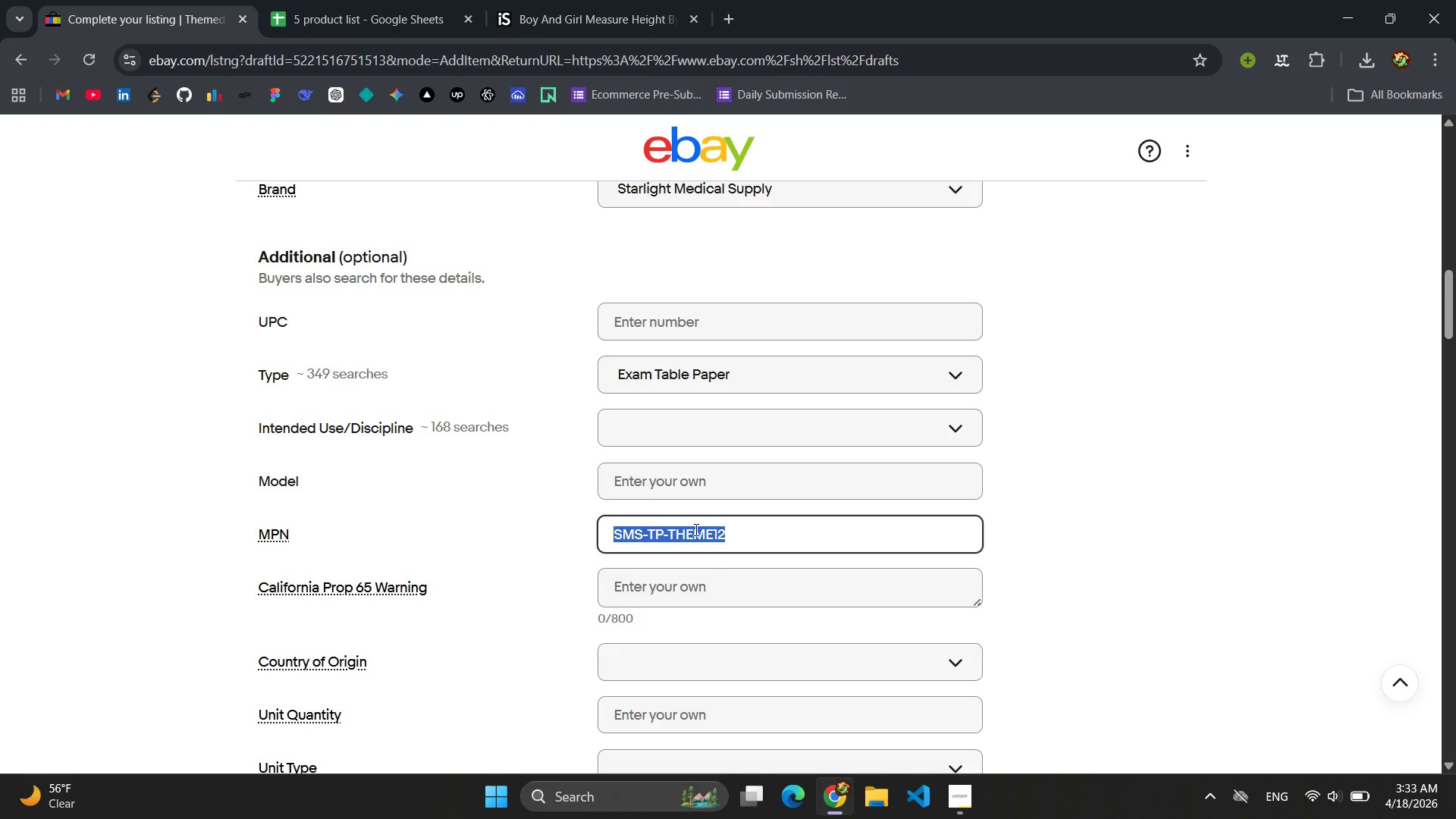 
key(Control+C)
 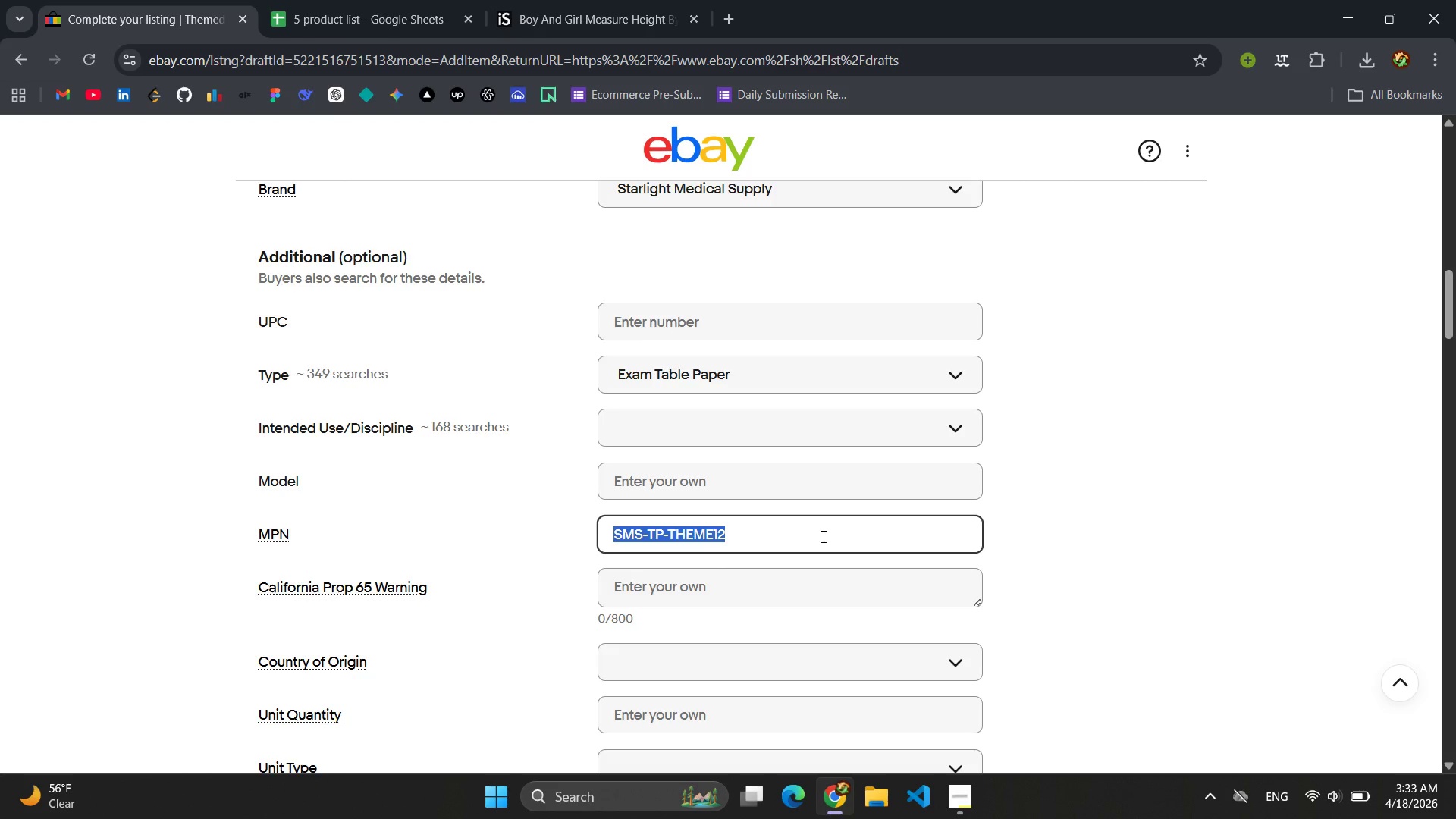 
left_click([823, 536])
 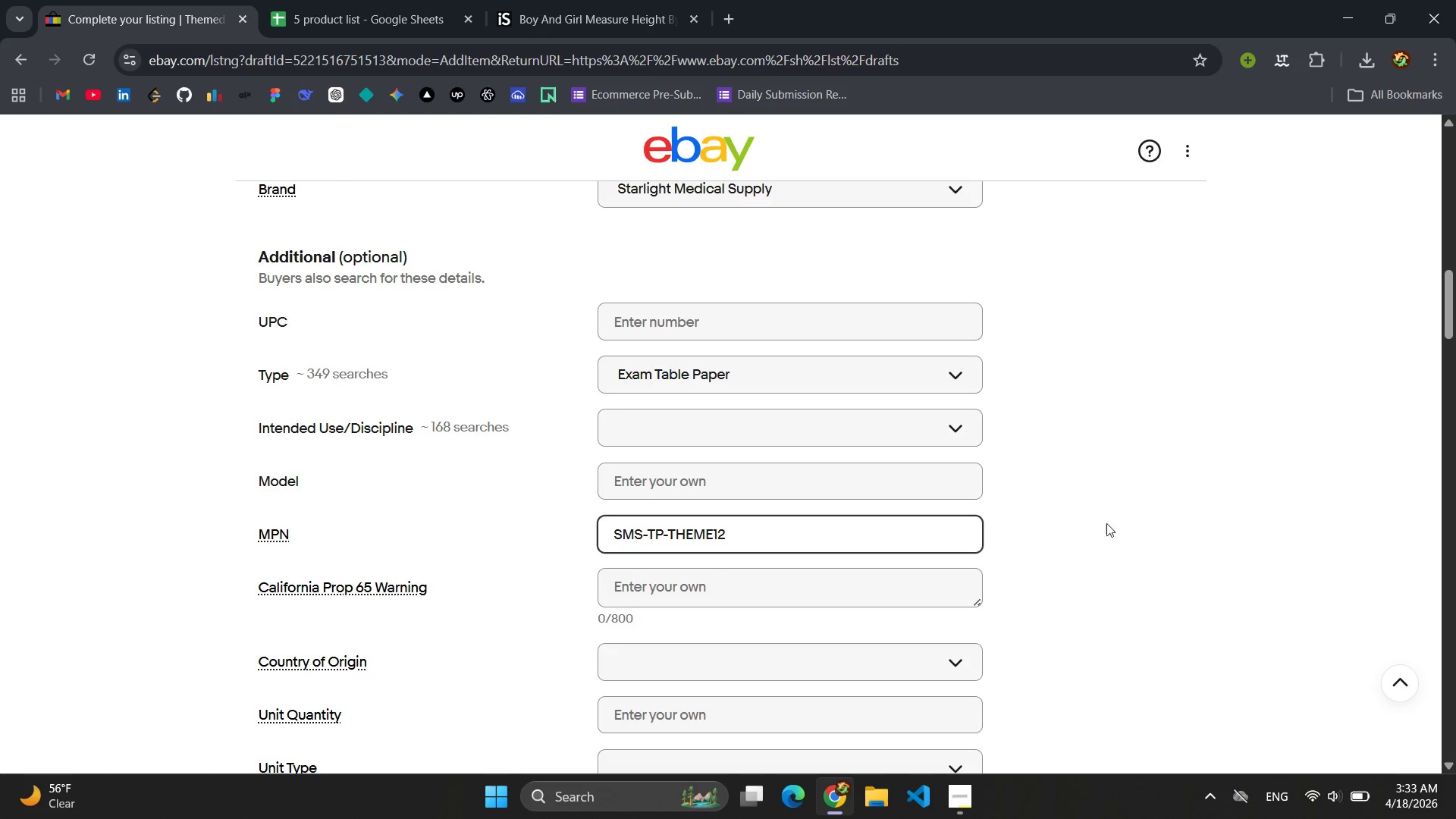 
left_click([1130, 518])
 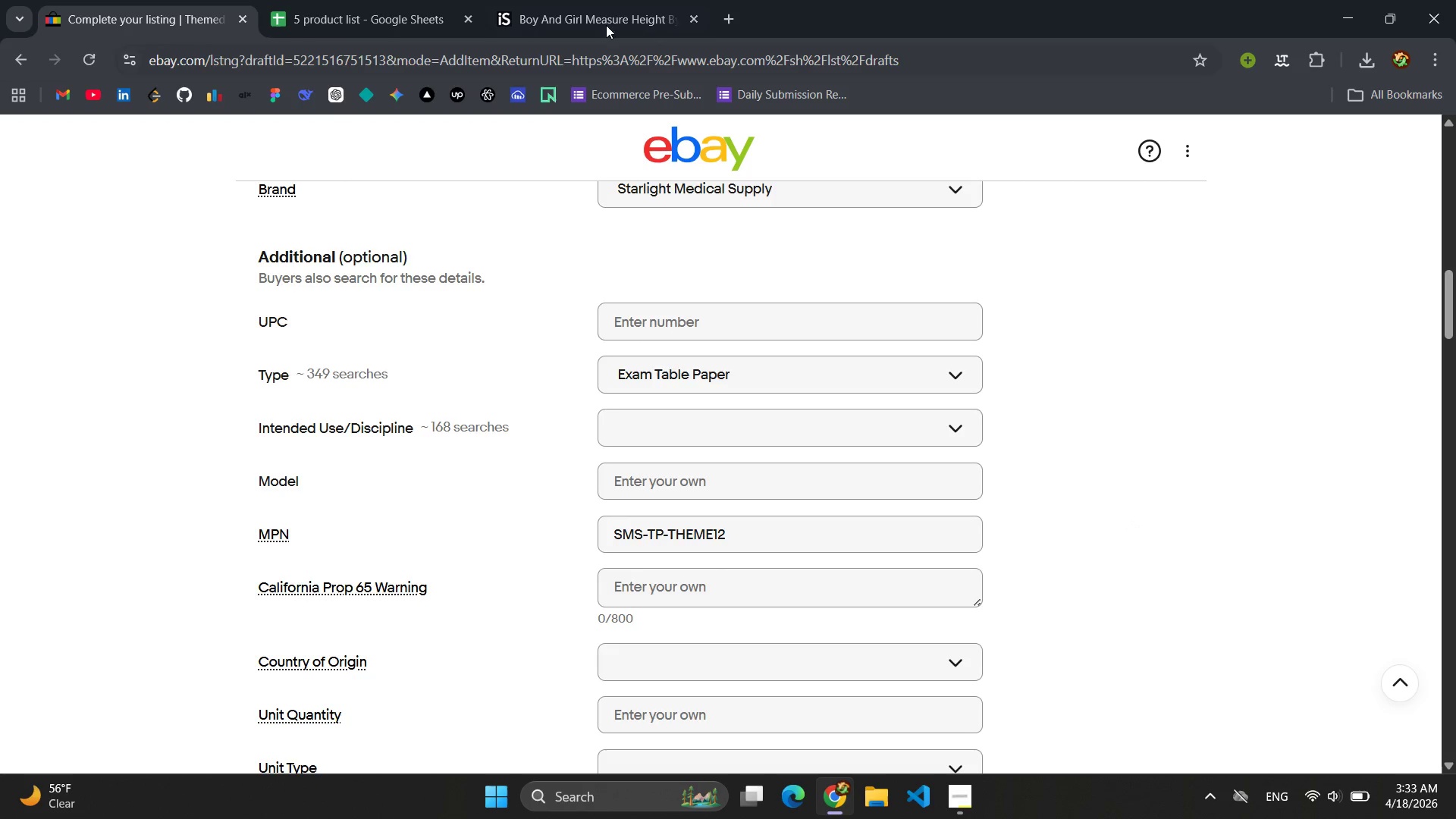 
left_click([331, 0])
 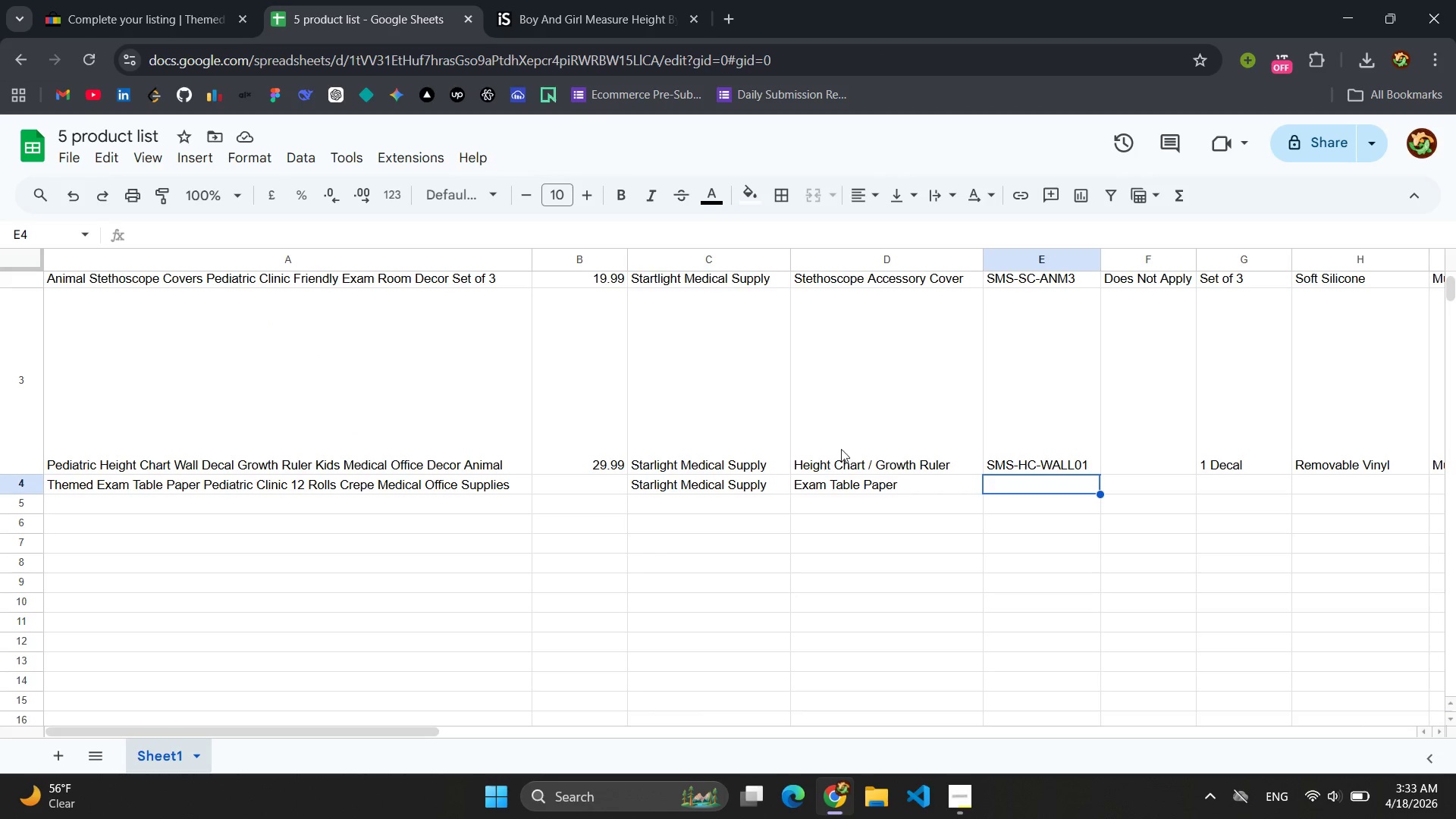 
scroll: coordinate [893, 444], scroll_direction: up, amount: 5.0
 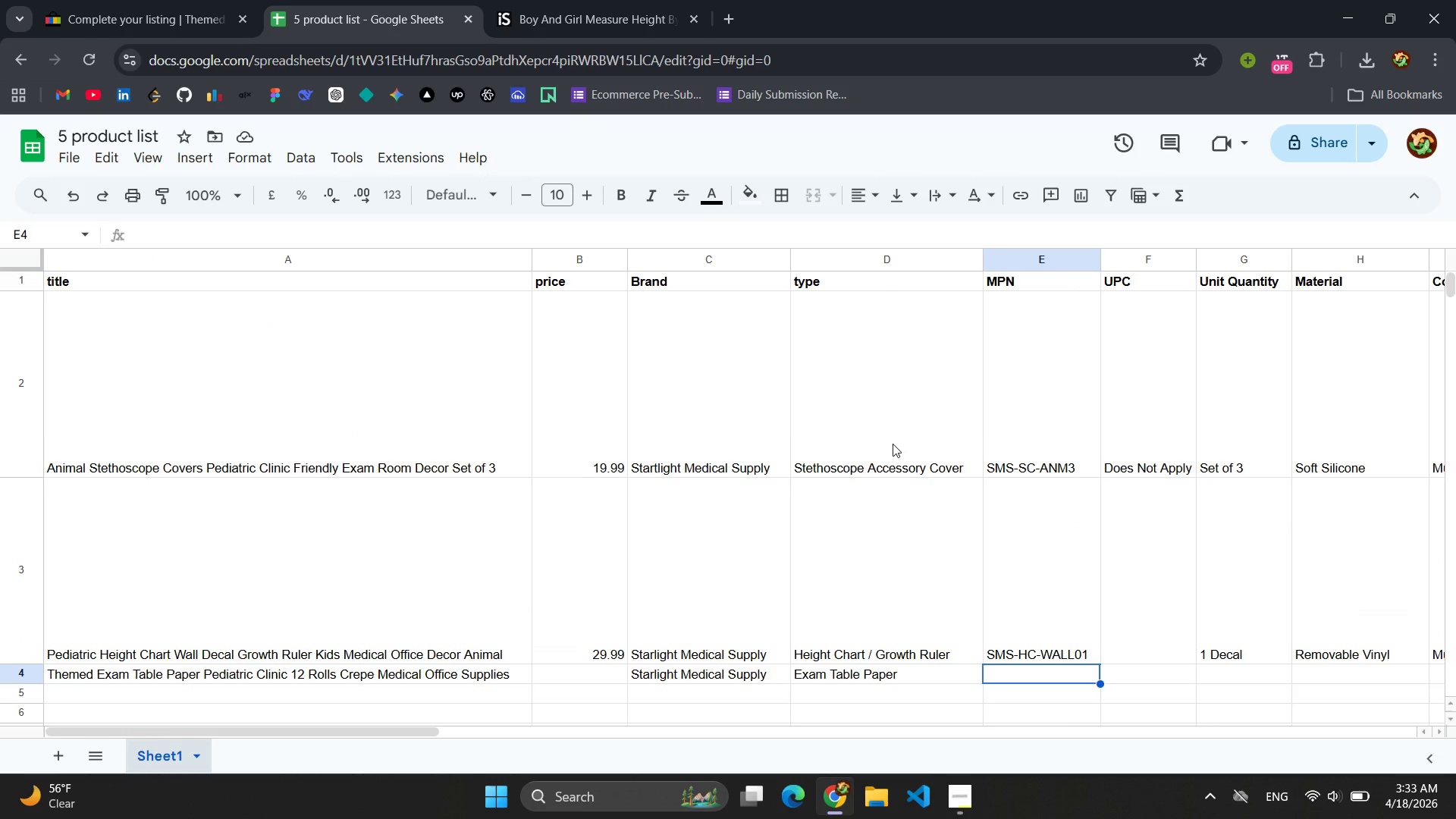 
scroll: coordinate [893, 444], scroll_direction: down, amount: 1.0
 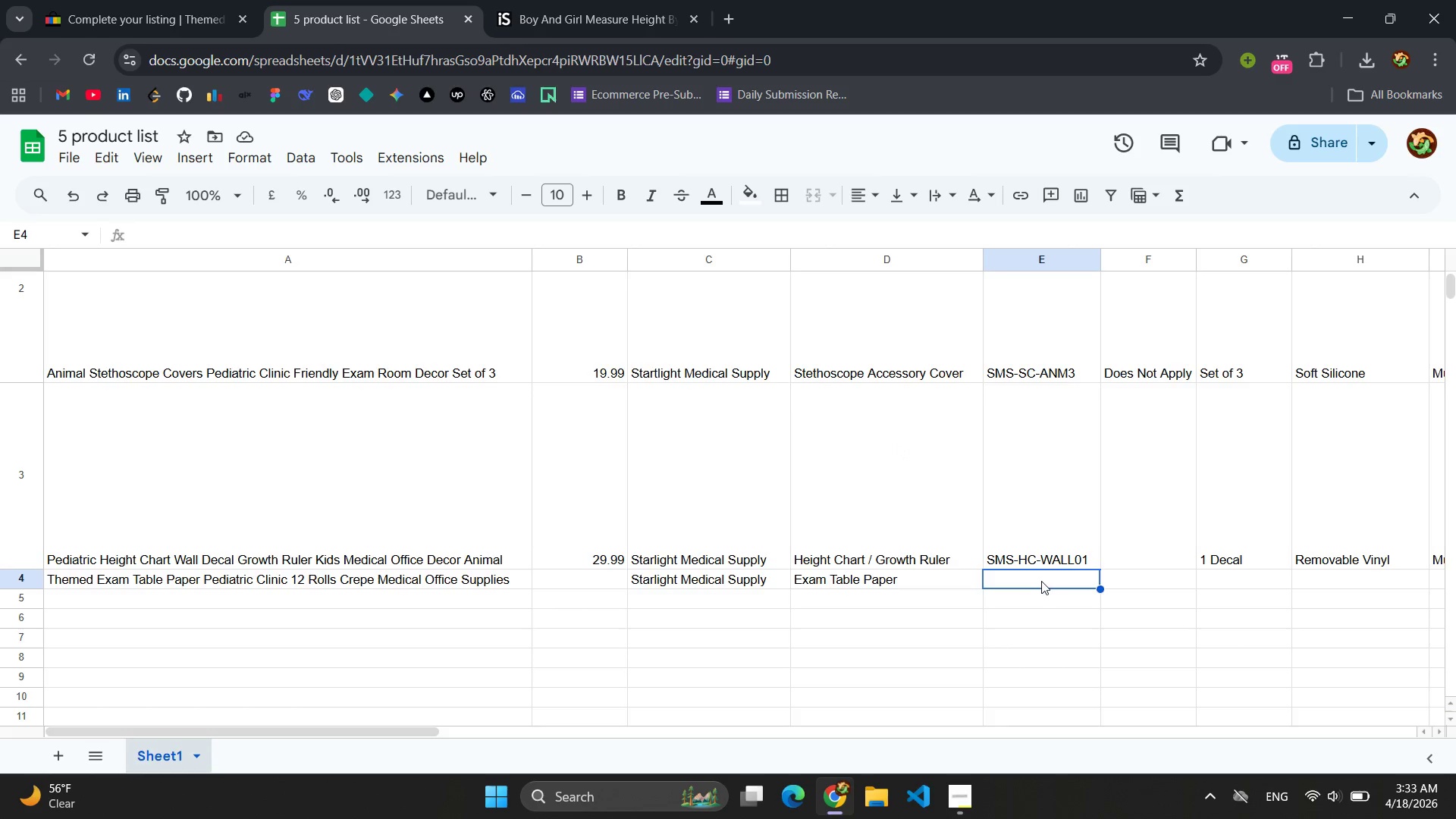 
left_click([1041, 581])
 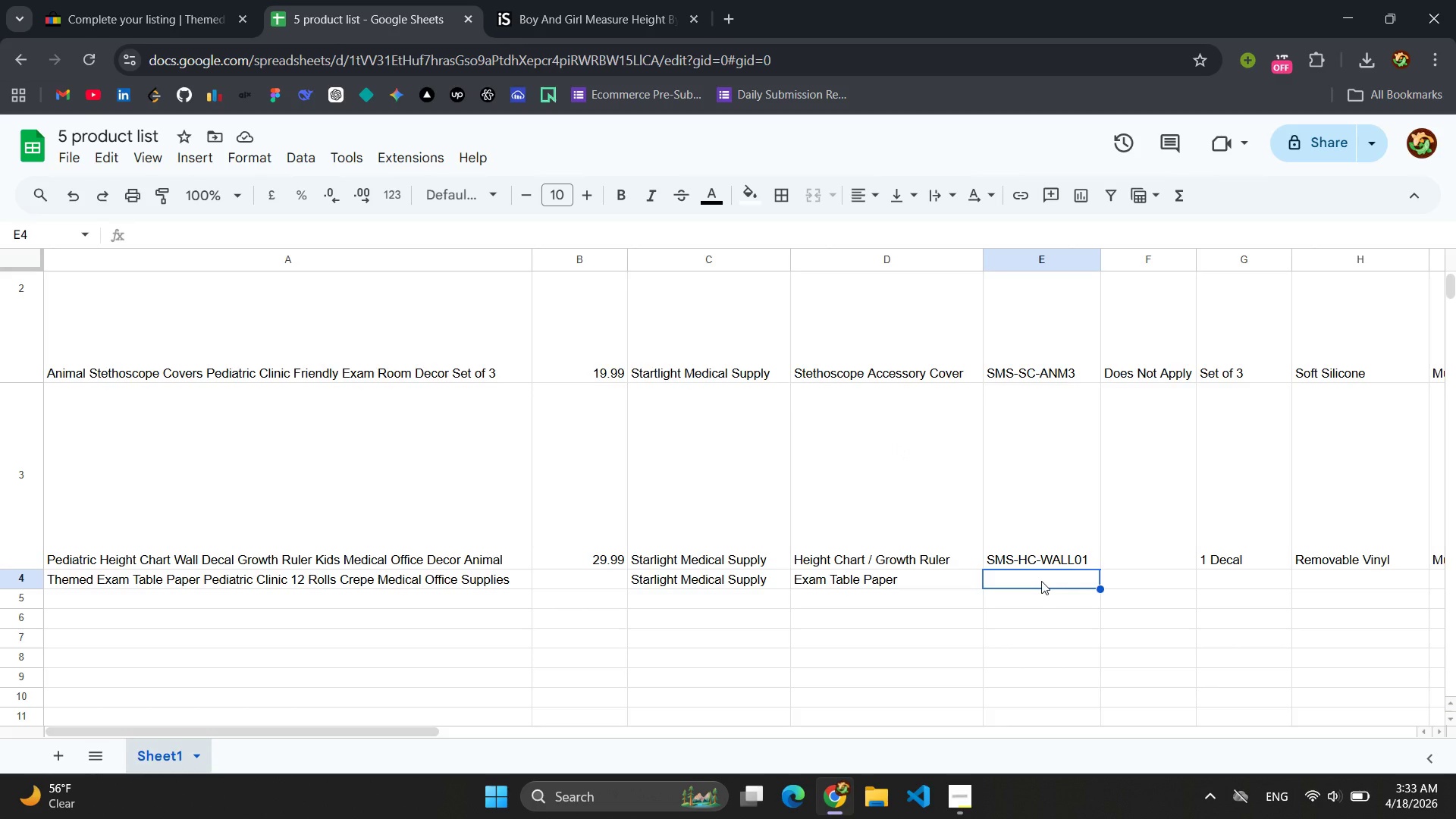 
key(Control+V)
 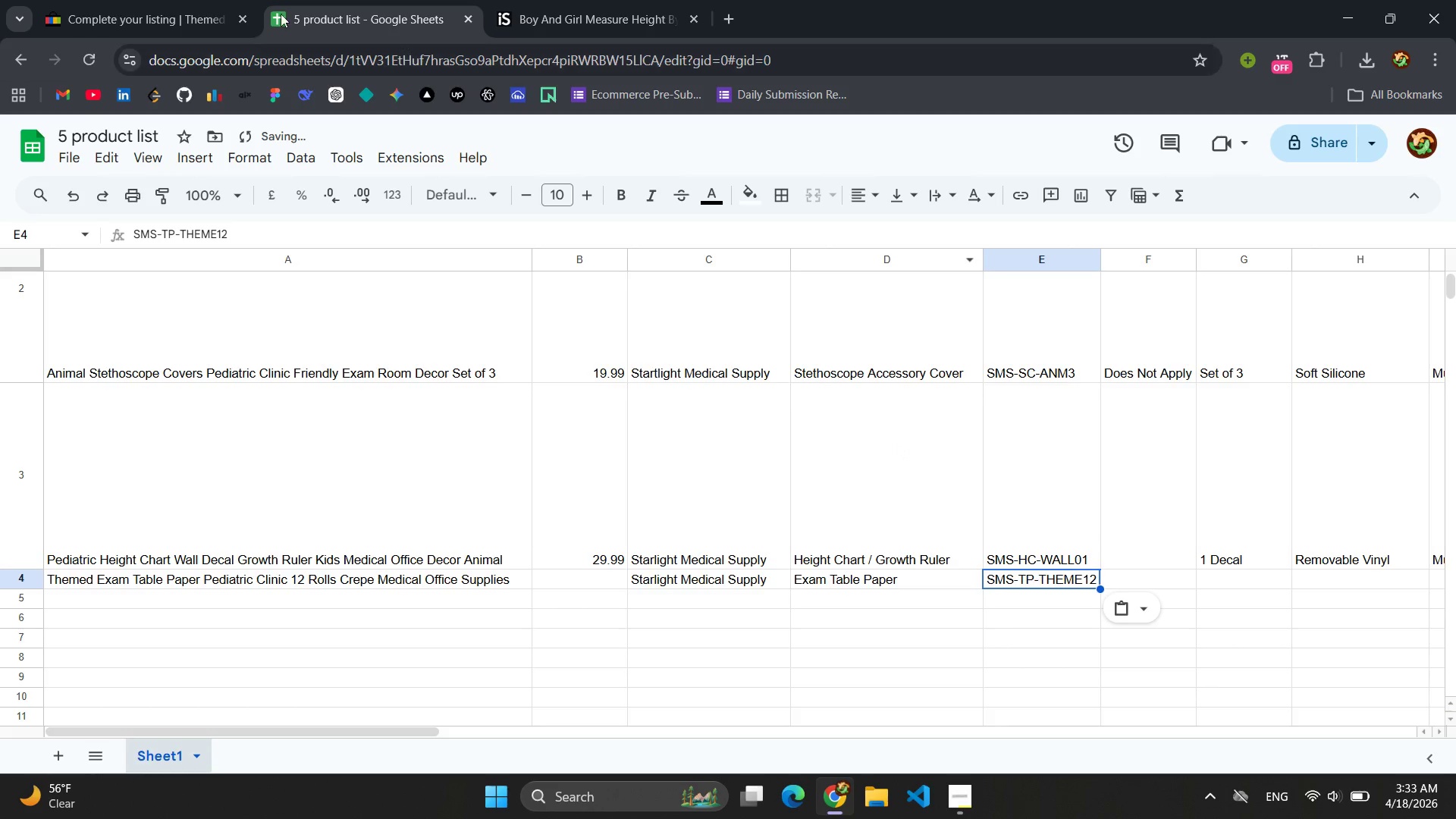 
left_click([128, 0])
 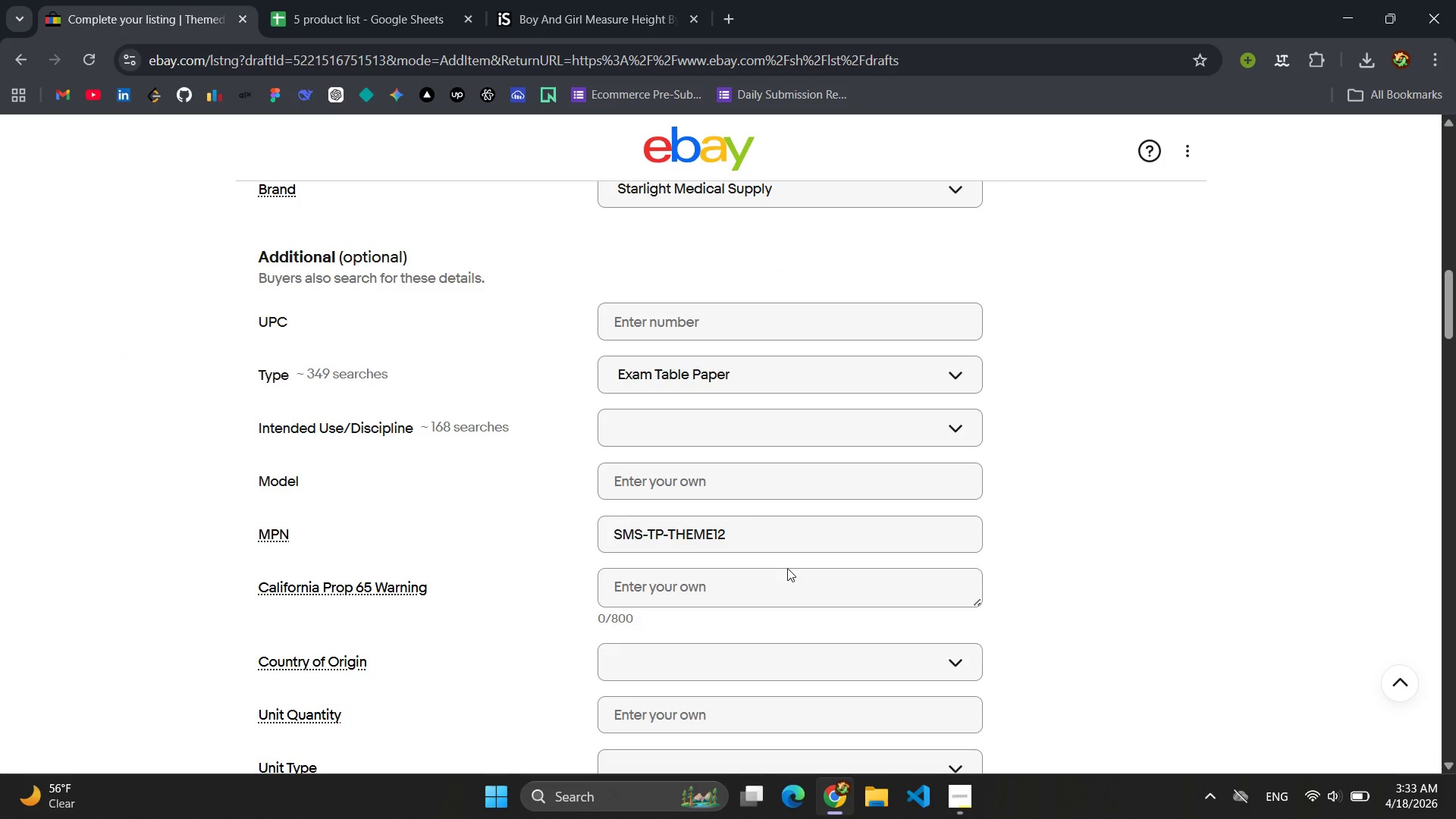 
scroll: coordinate [848, 568], scroll_direction: down, amount: 2.0
 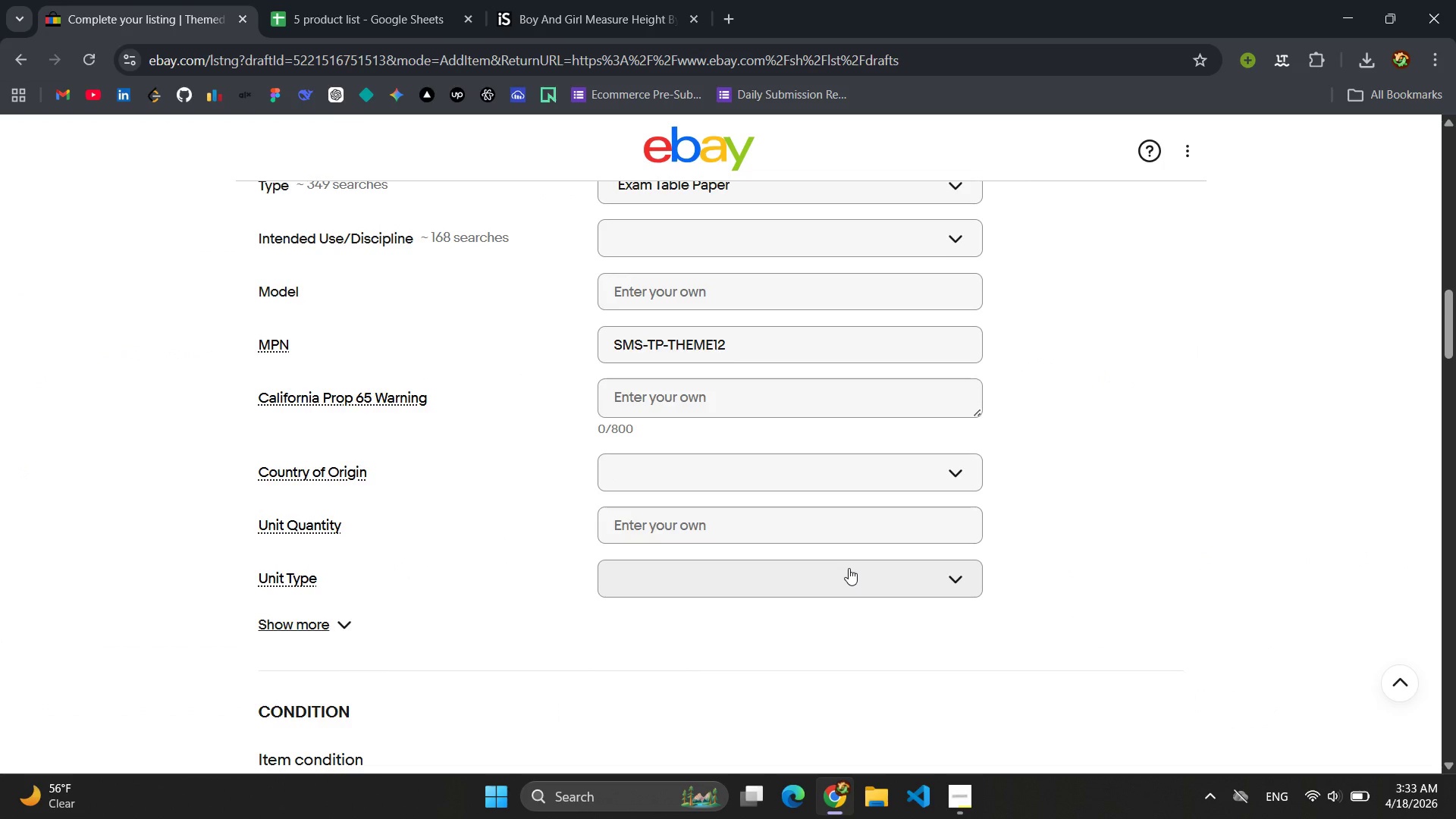 
key(CapsLock)
 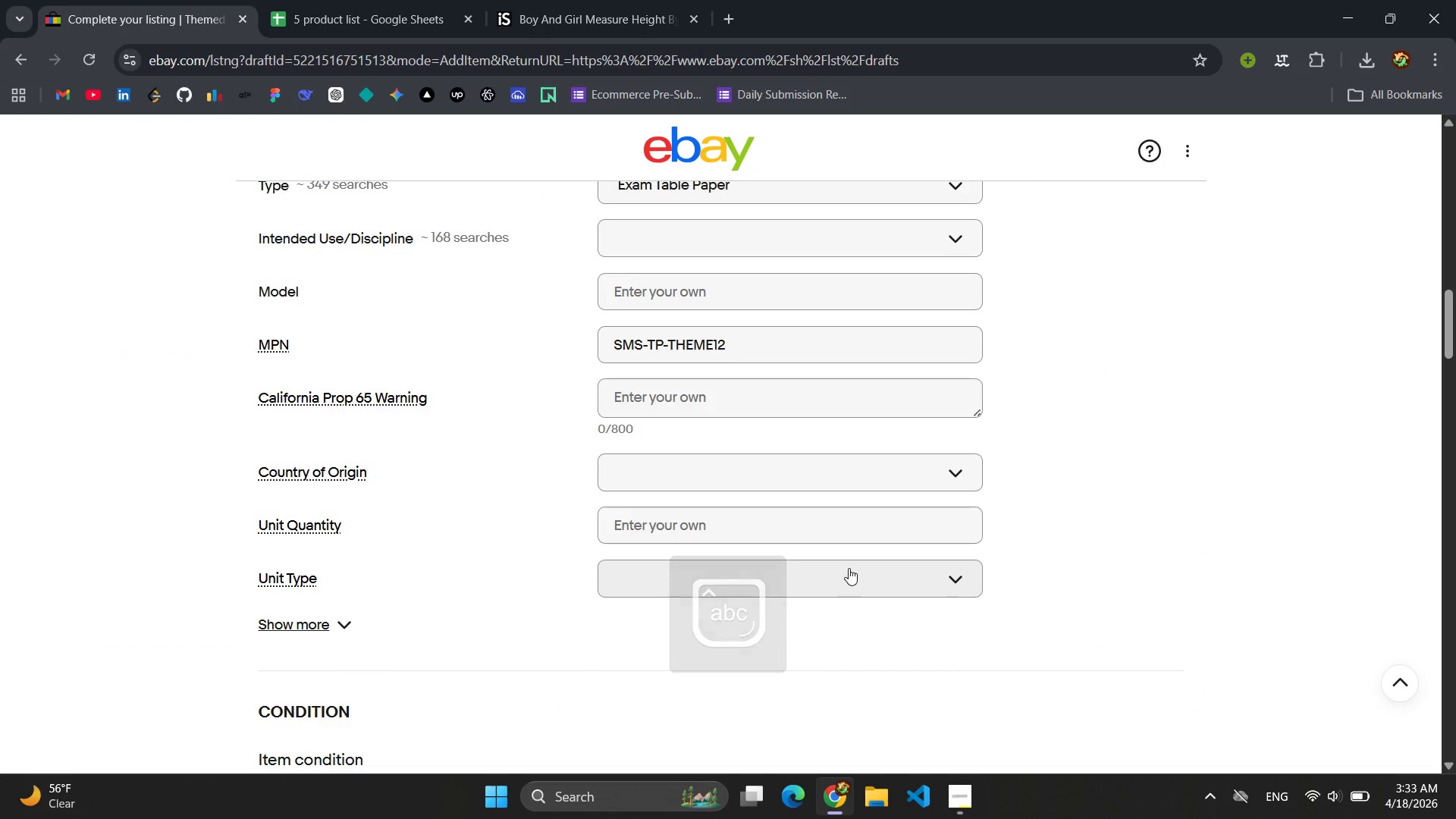 
scroll: coordinate [855, 477], scroll_direction: up, amount: 2.0
 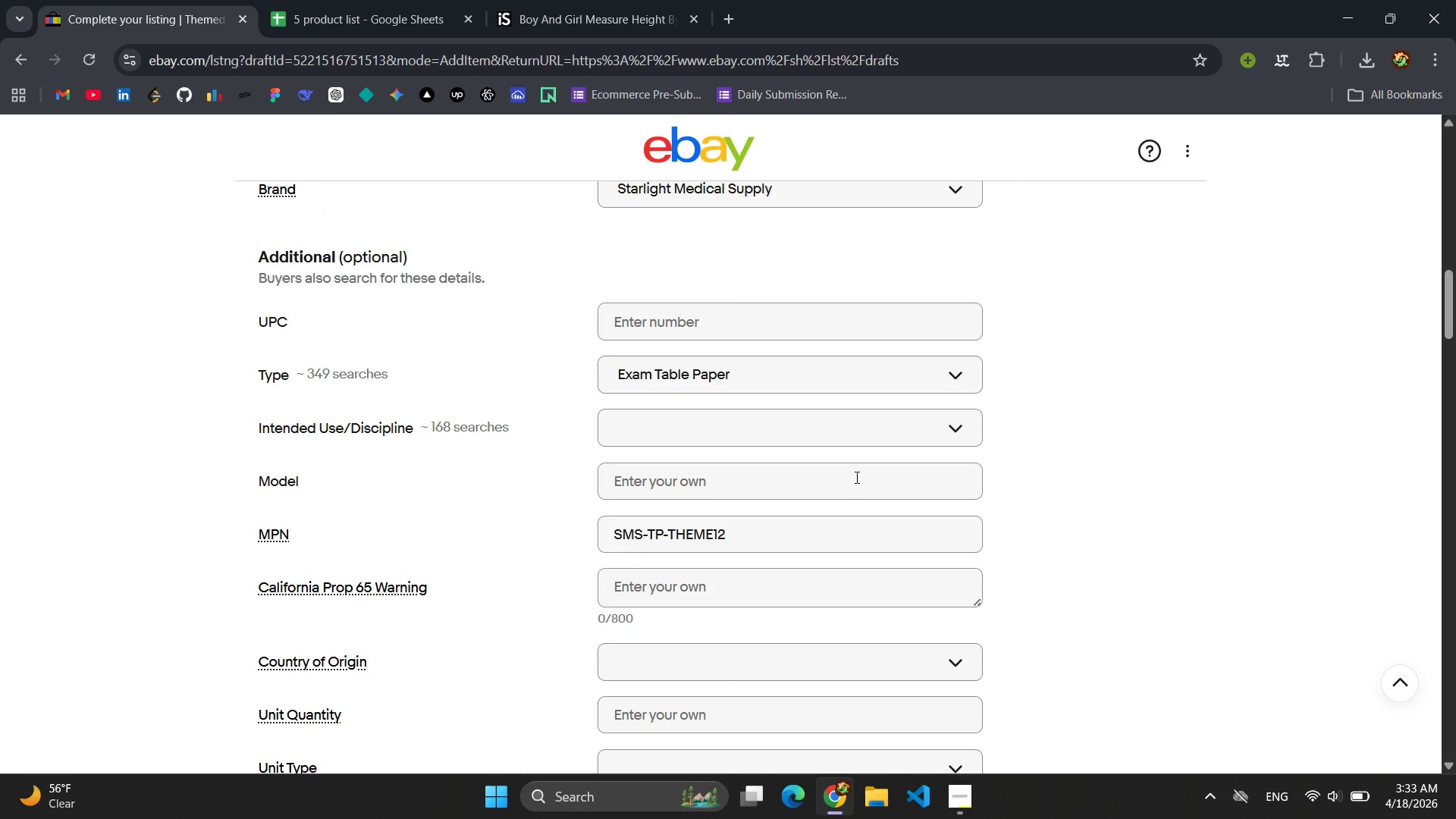 
scroll: coordinate [855, 477], scroll_direction: down, amount: 3.0
 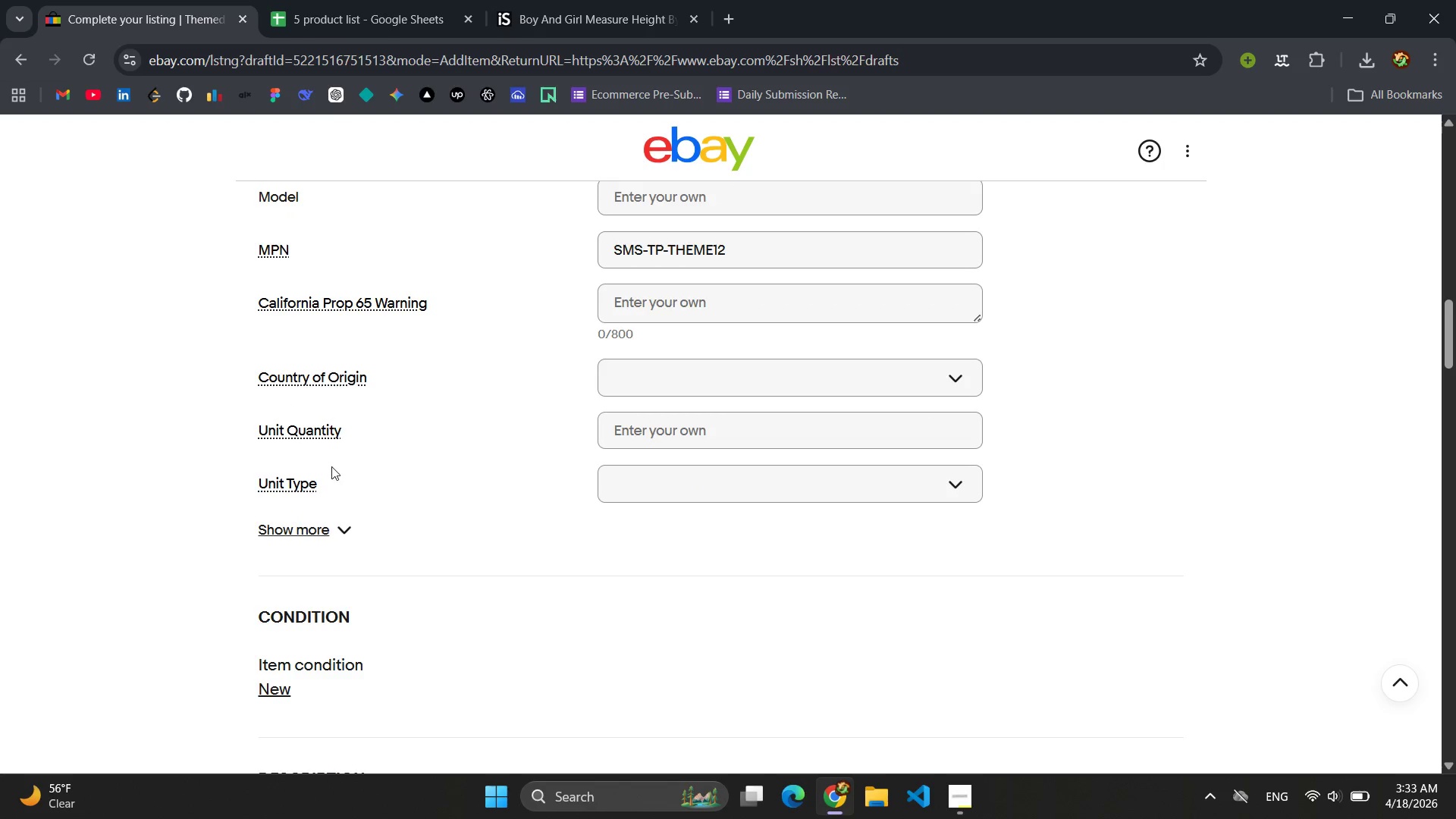 
left_click([681, 431])
 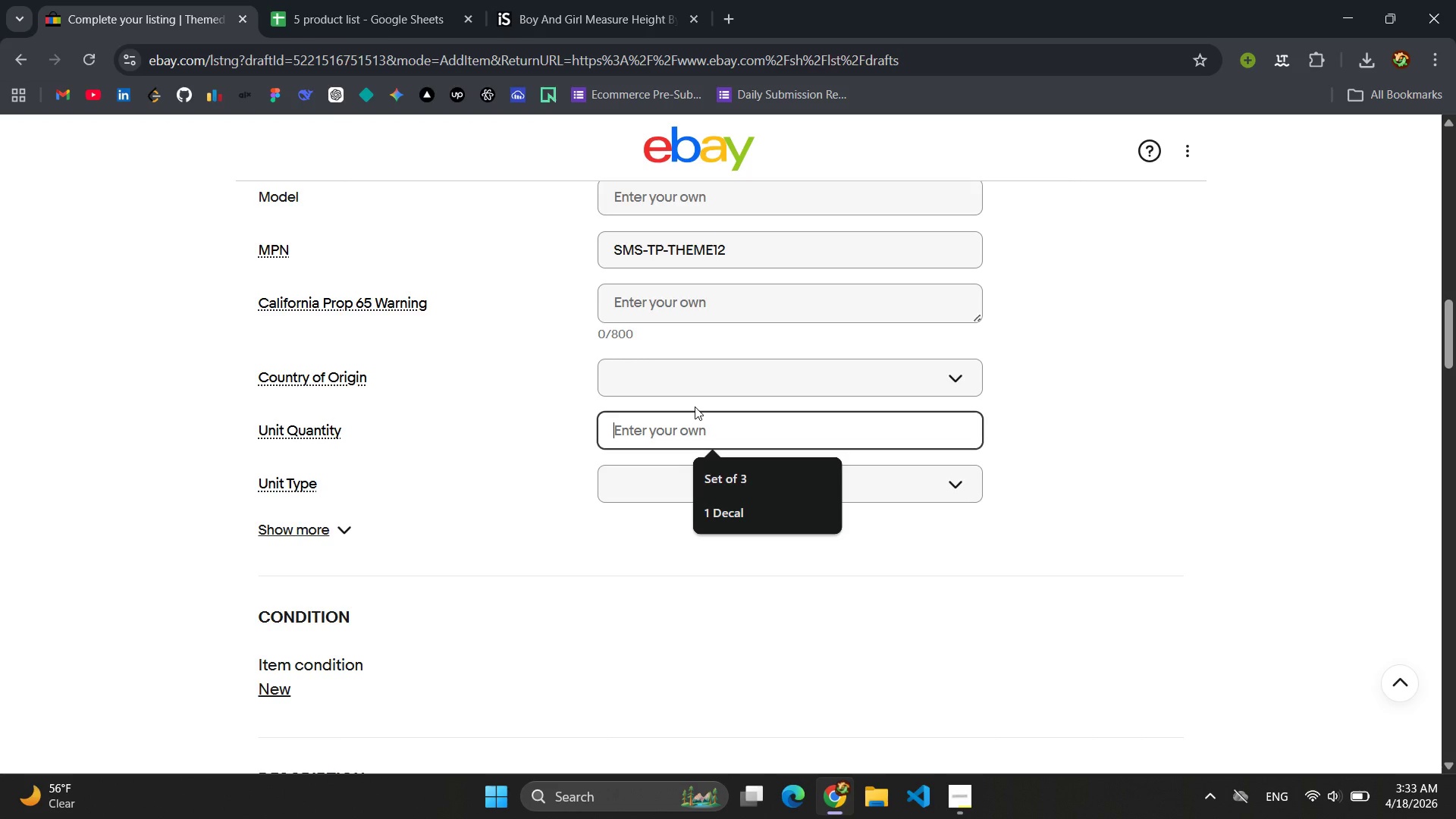 
type(Case of 12 Rolls)
 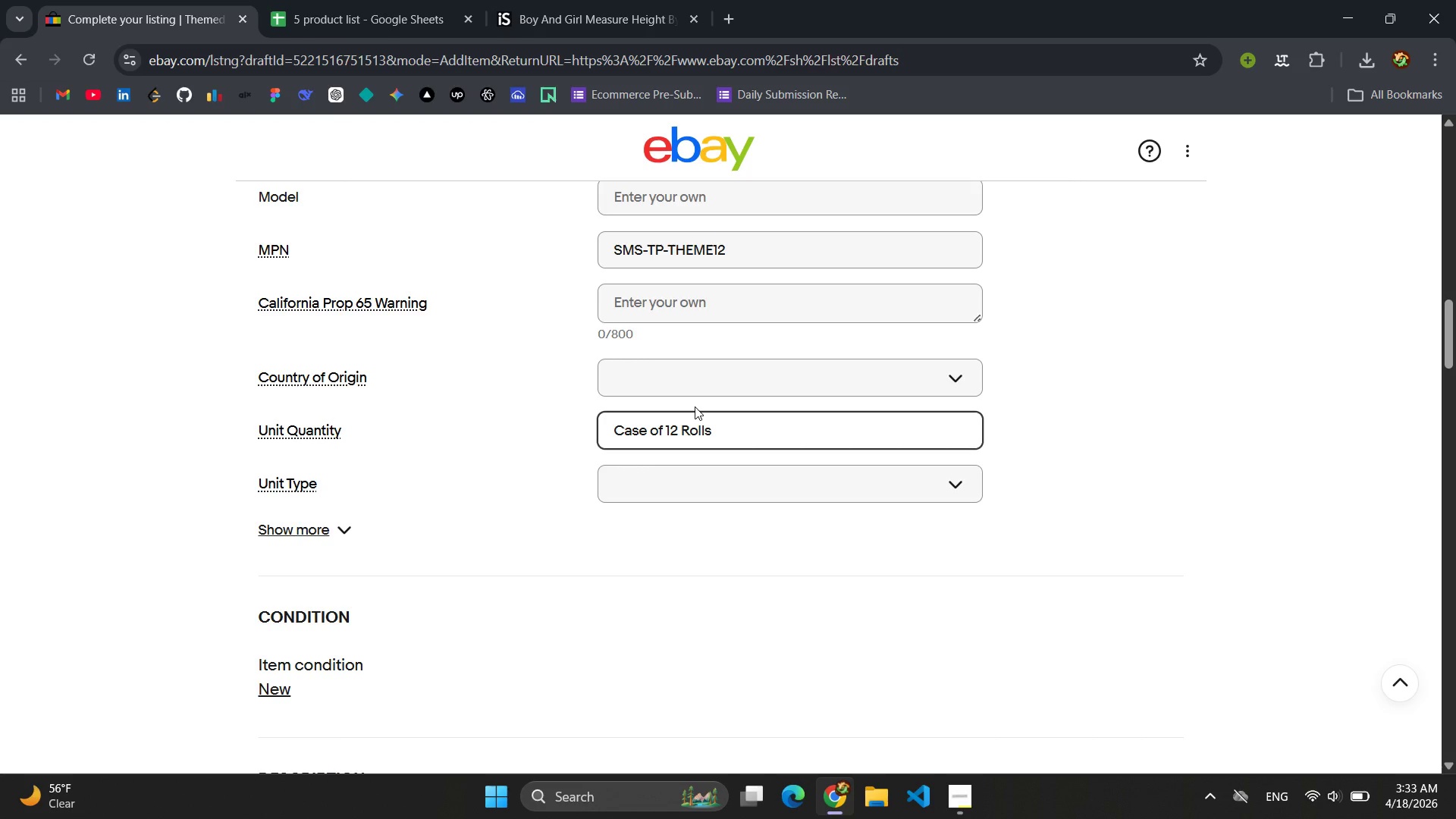 
key(Control+A)
 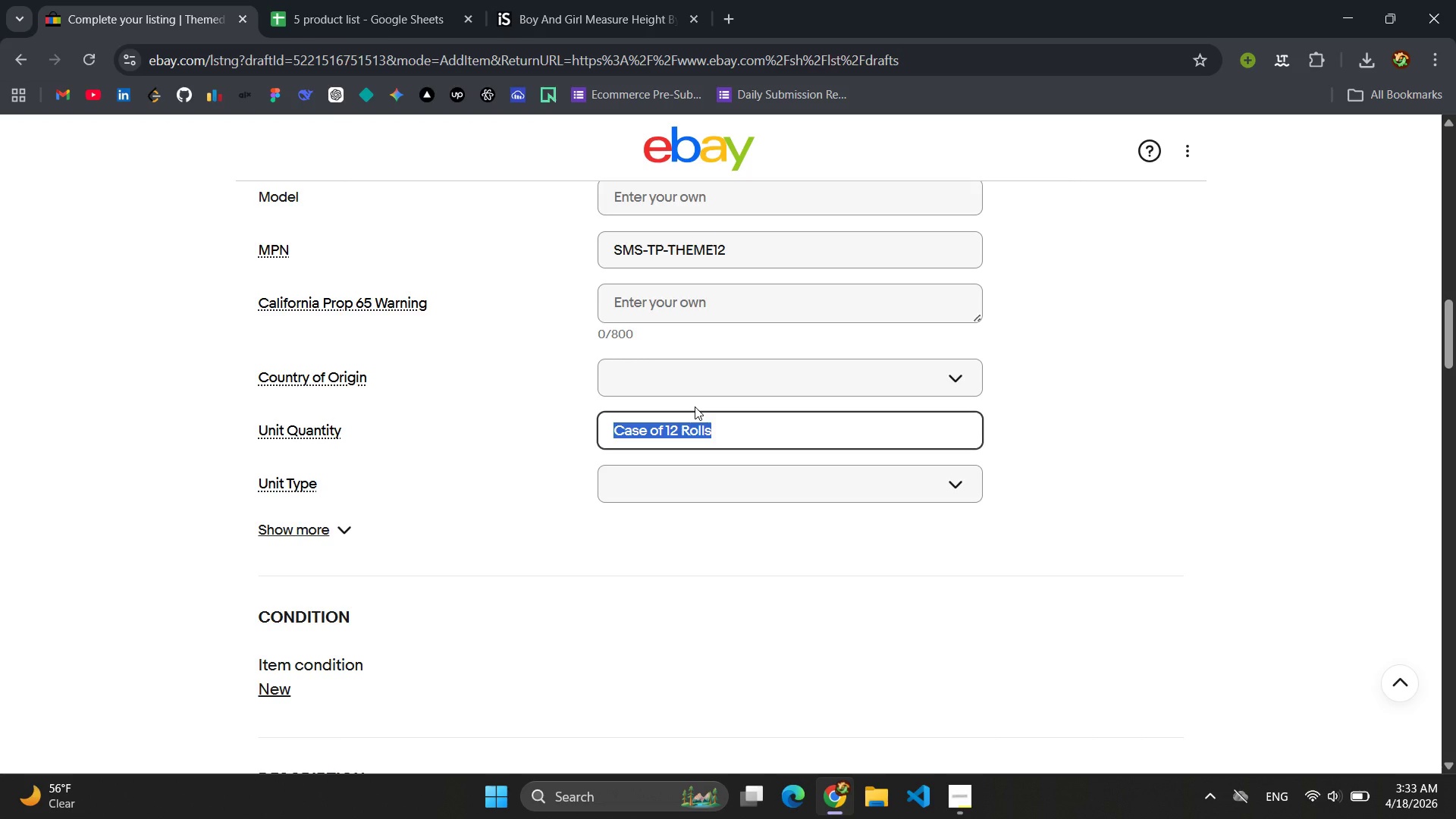 
key(Control+C)
 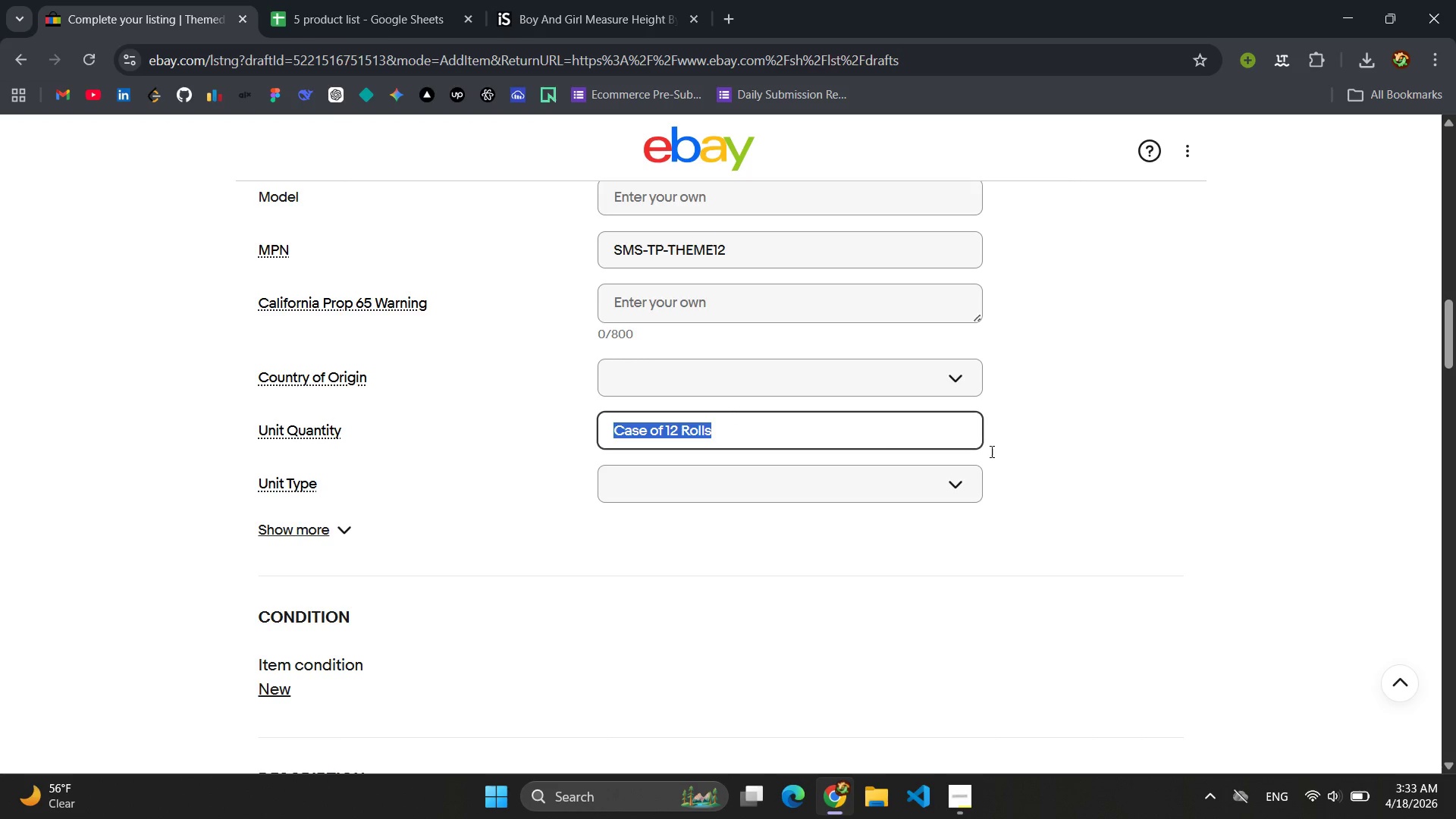 
left_click([1050, 450])
 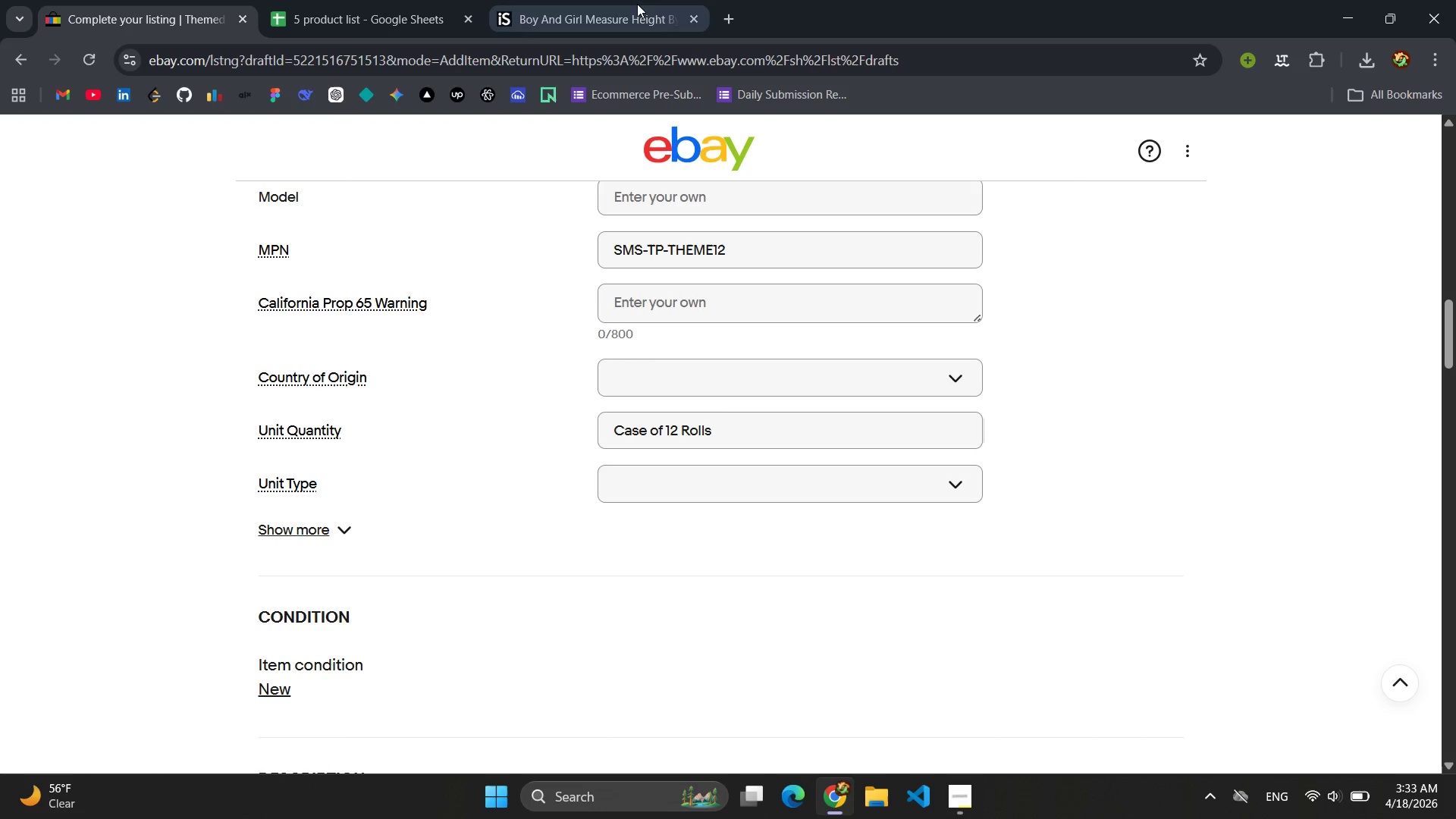 
left_click([366, 3])
 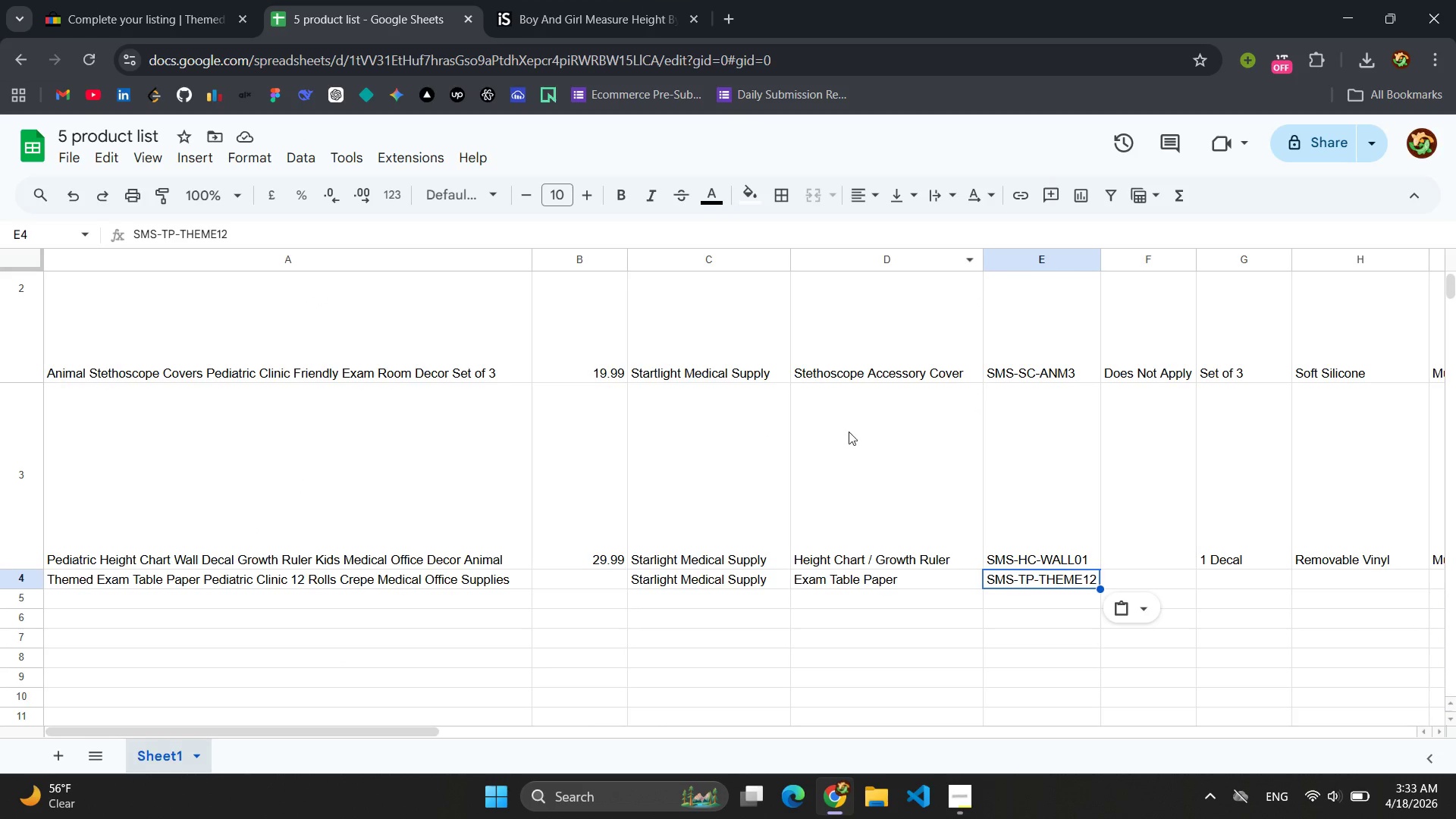 
scroll: coordinate [949, 487], scroll_direction: up, amount: 5.0
 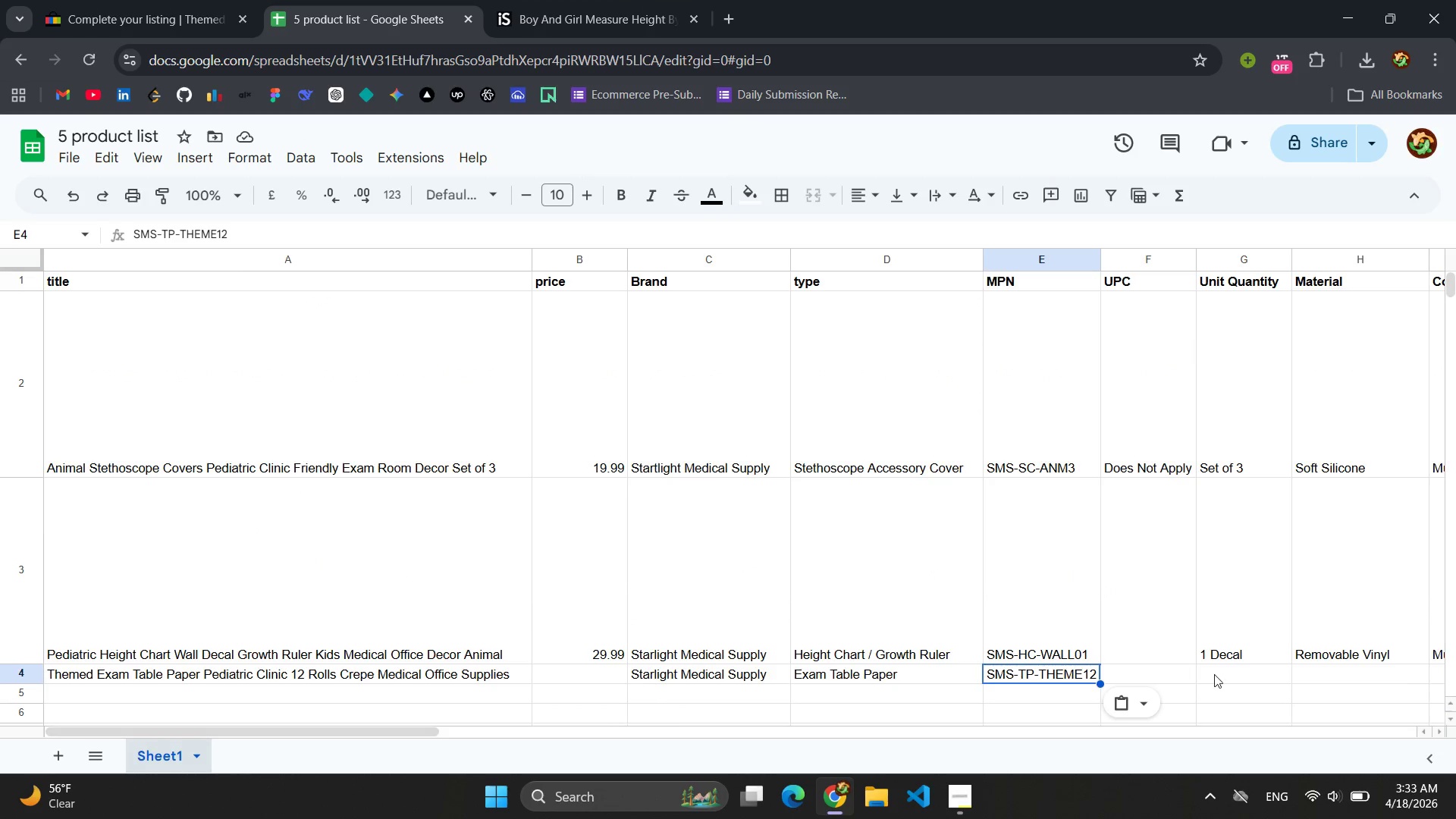 
left_click([1220, 675])
 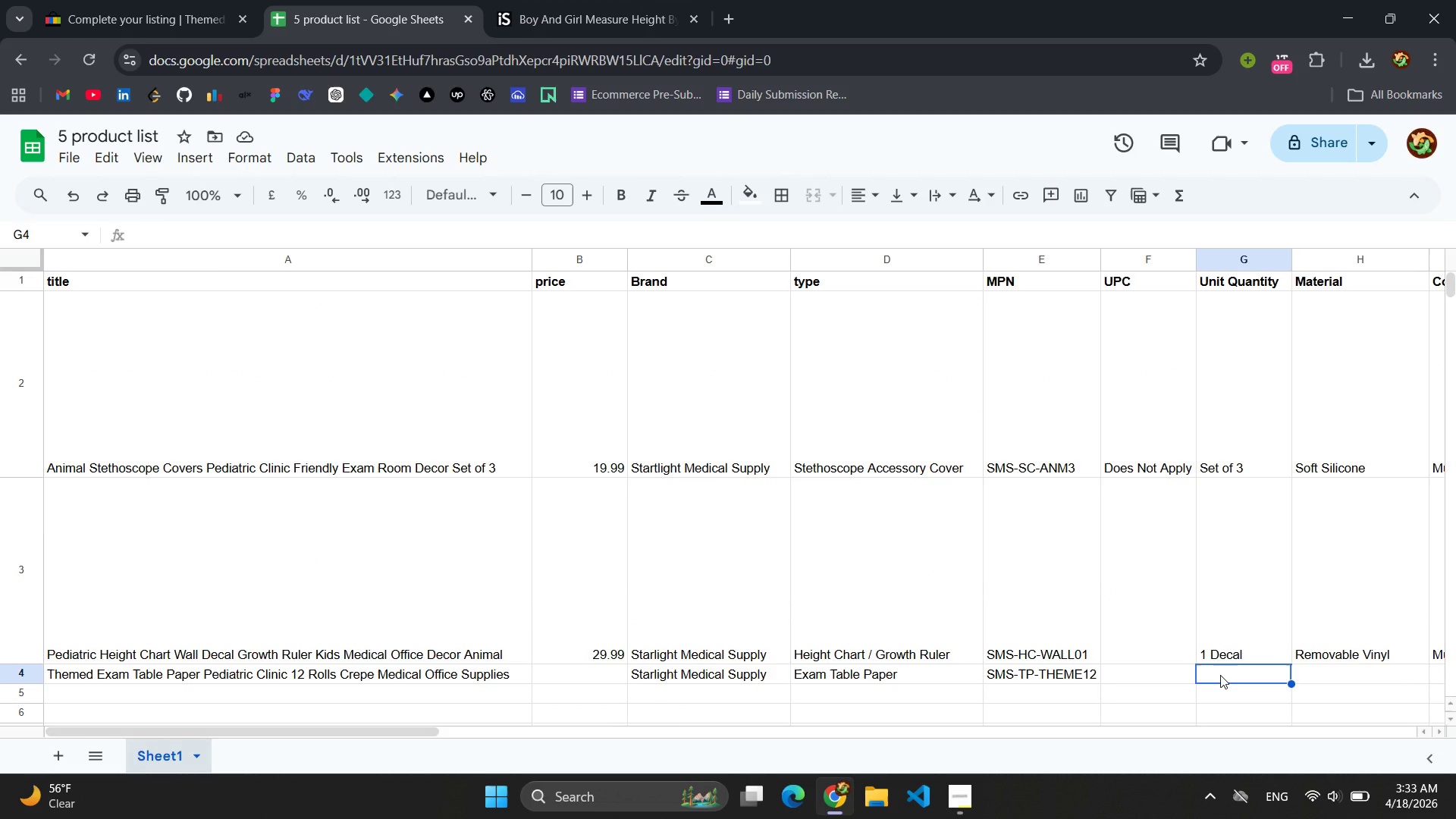 
key(Control+V)
 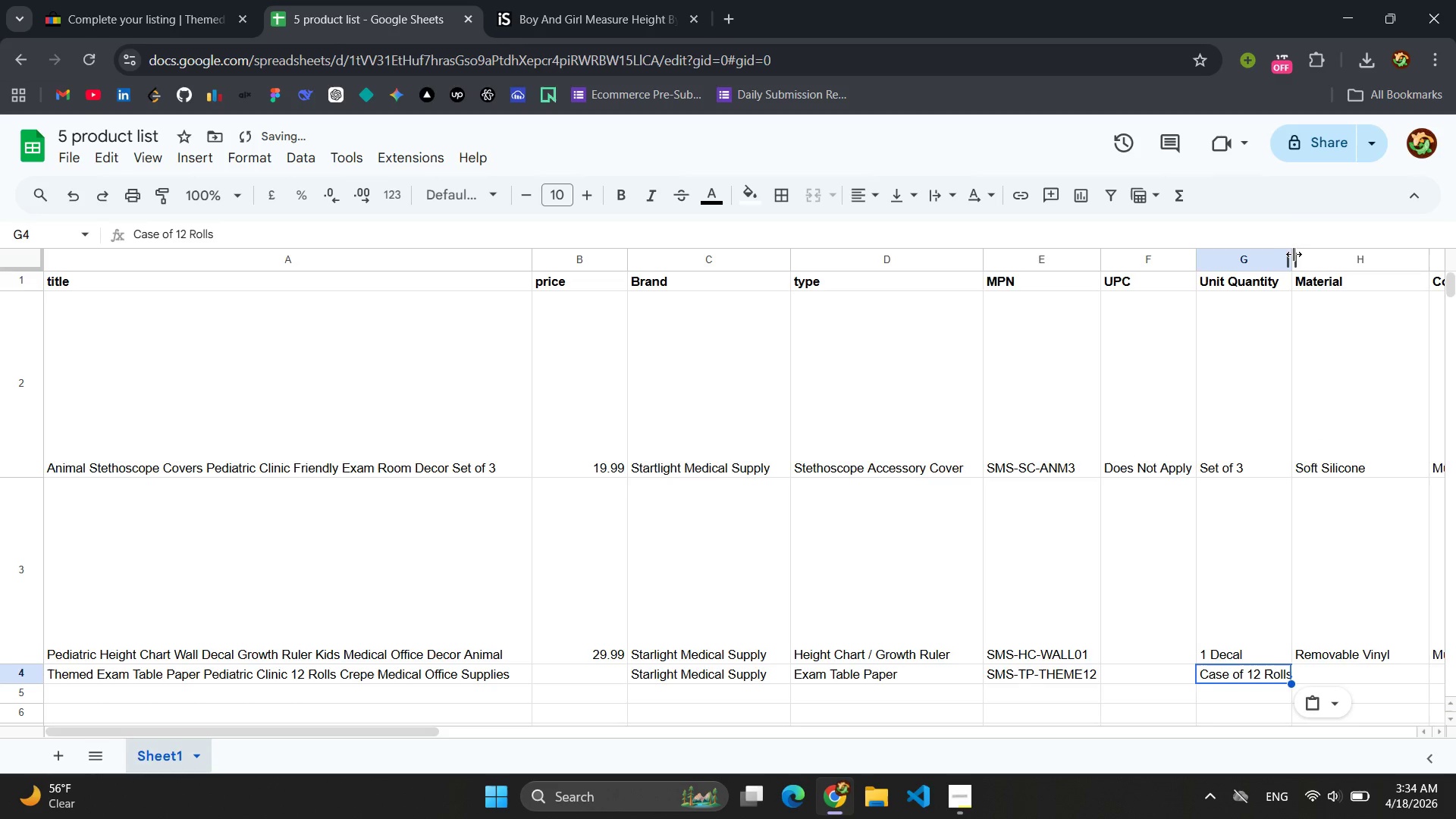 
left_click_drag(start_coordinate=[1292, 258], to_coordinate=[1312, 258])
 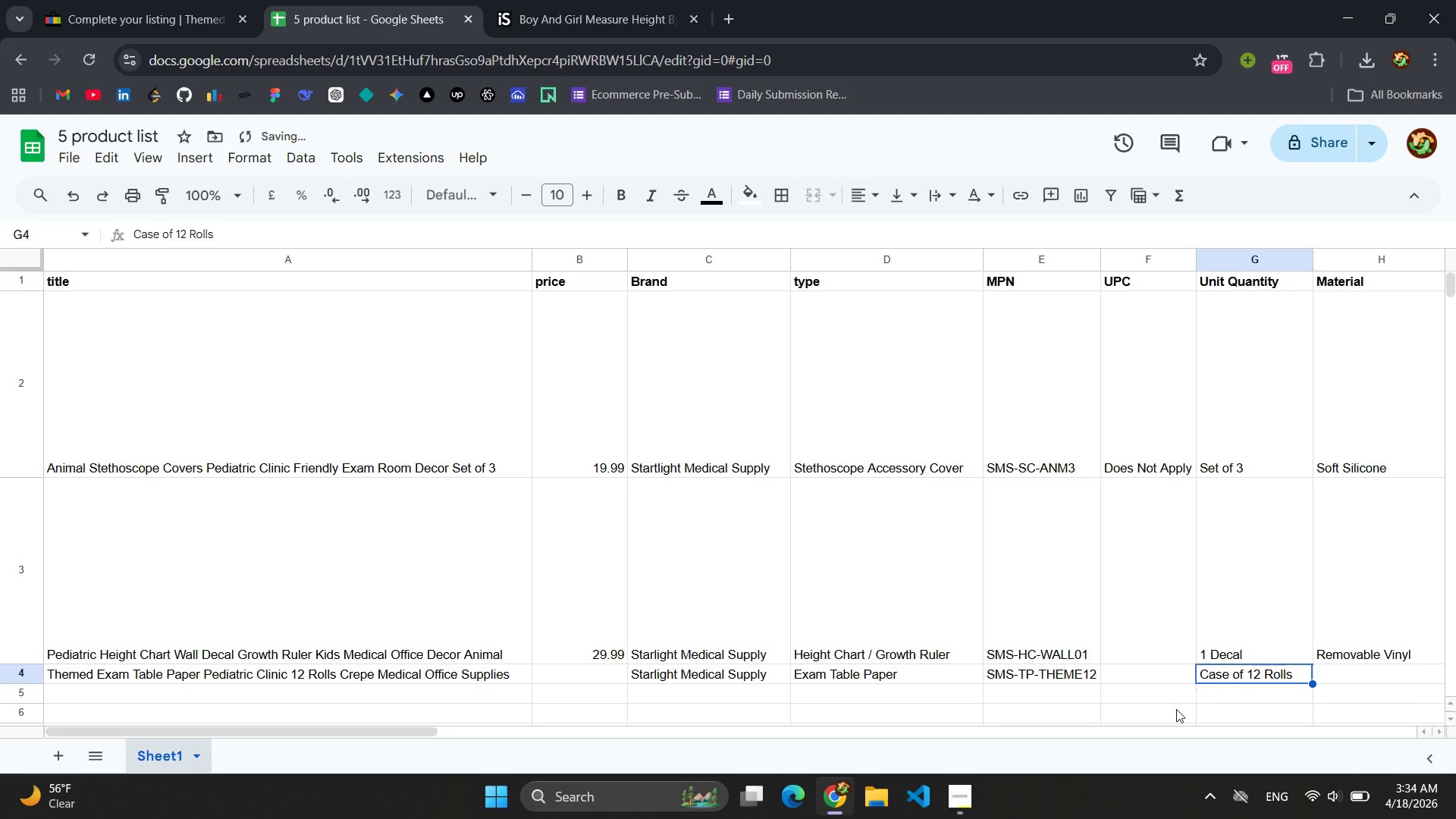 
left_click([1174, 714])
 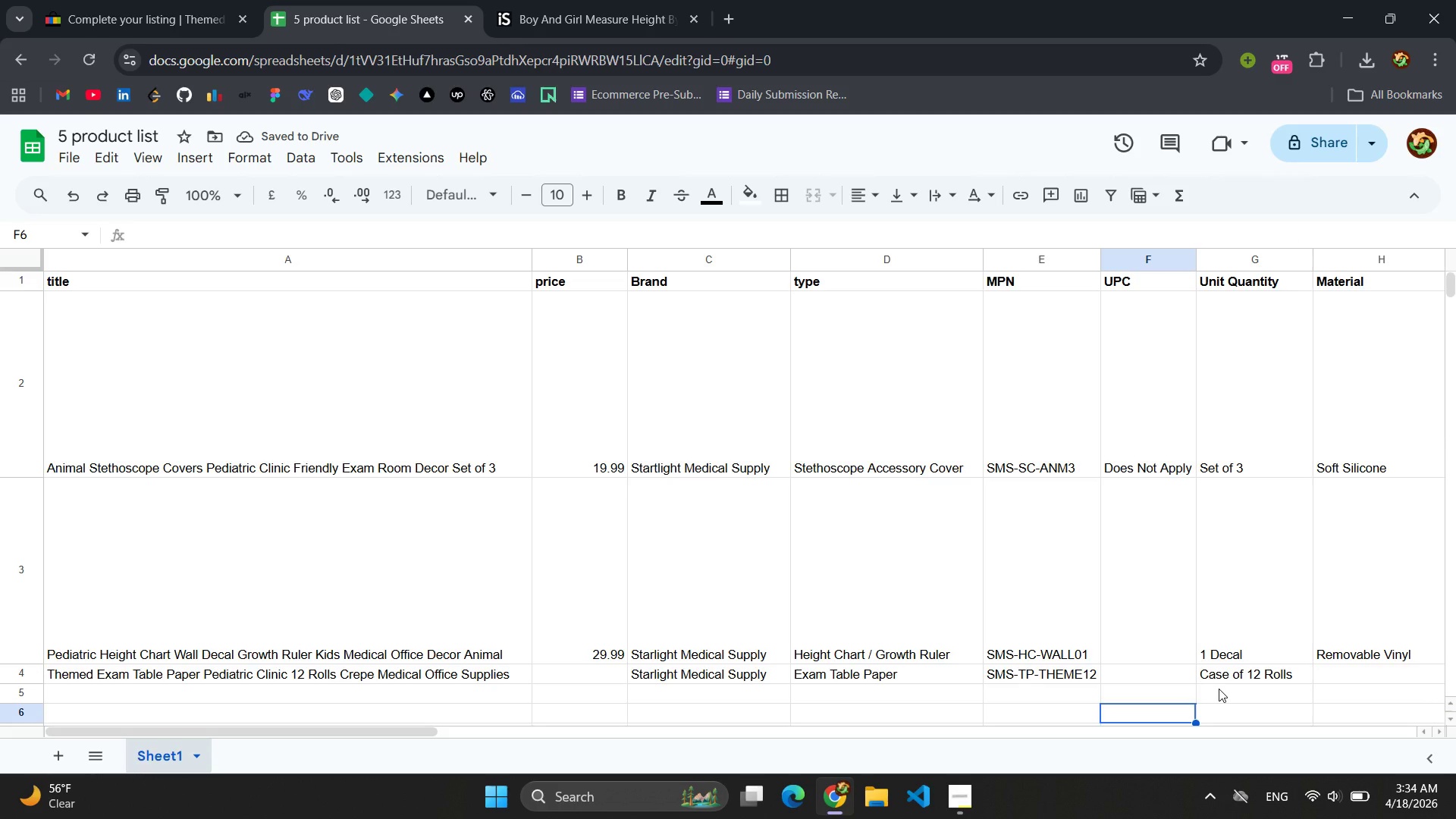 
left_click([172, 8])
 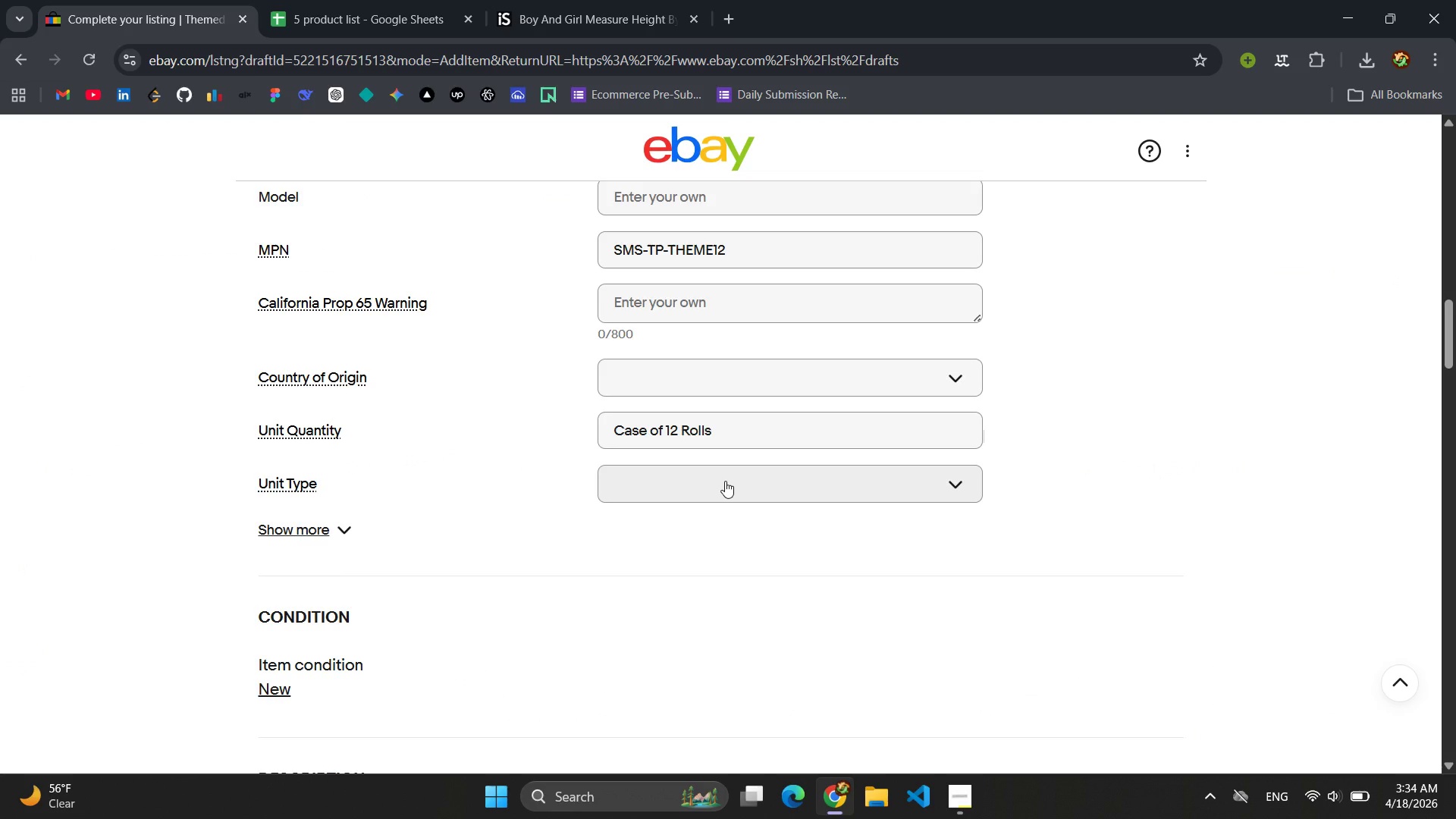 
wait(5.11)
 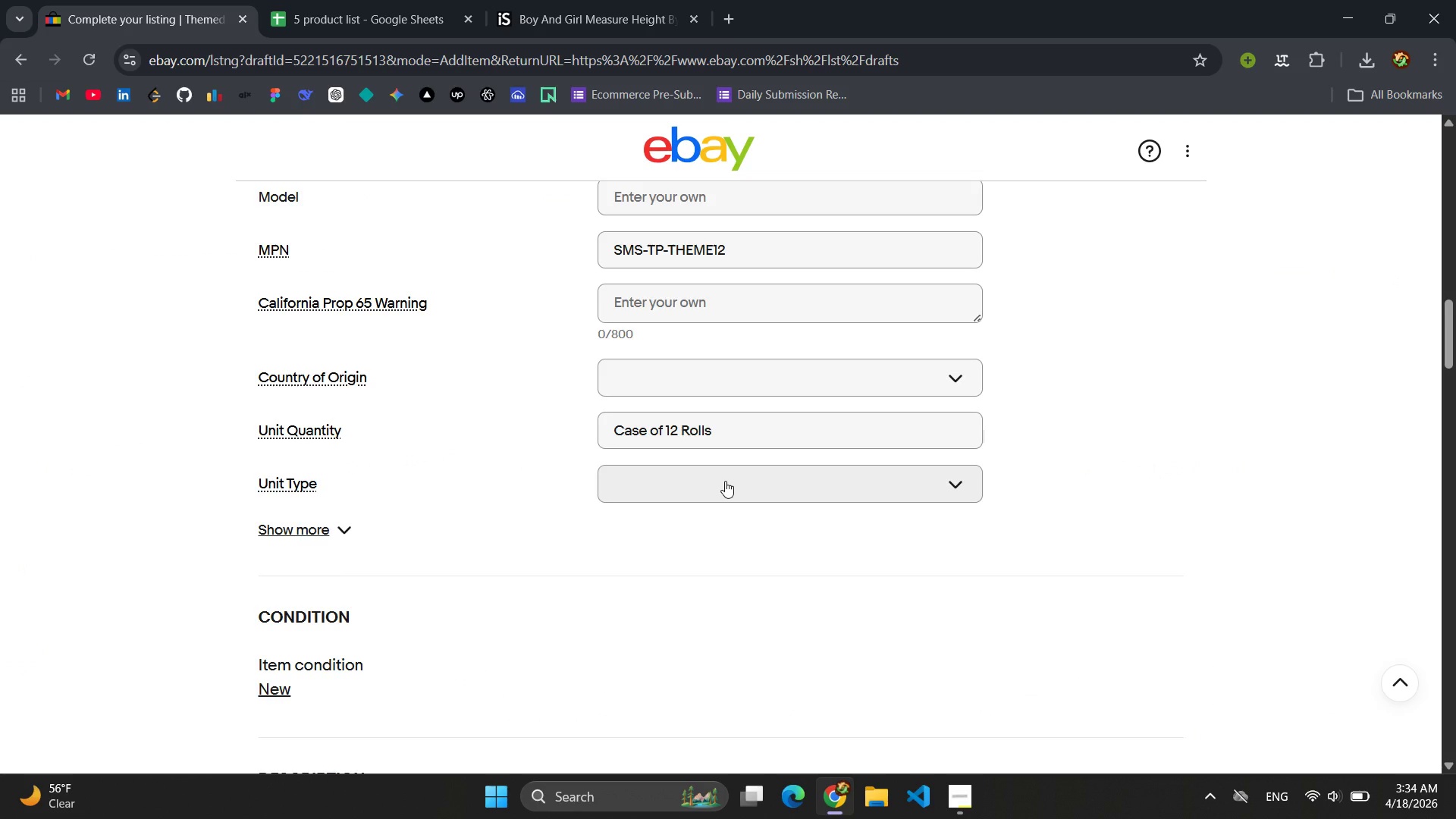 
scroll: coordinate [725, 481], scroll_direction: down, amount: 1.0
 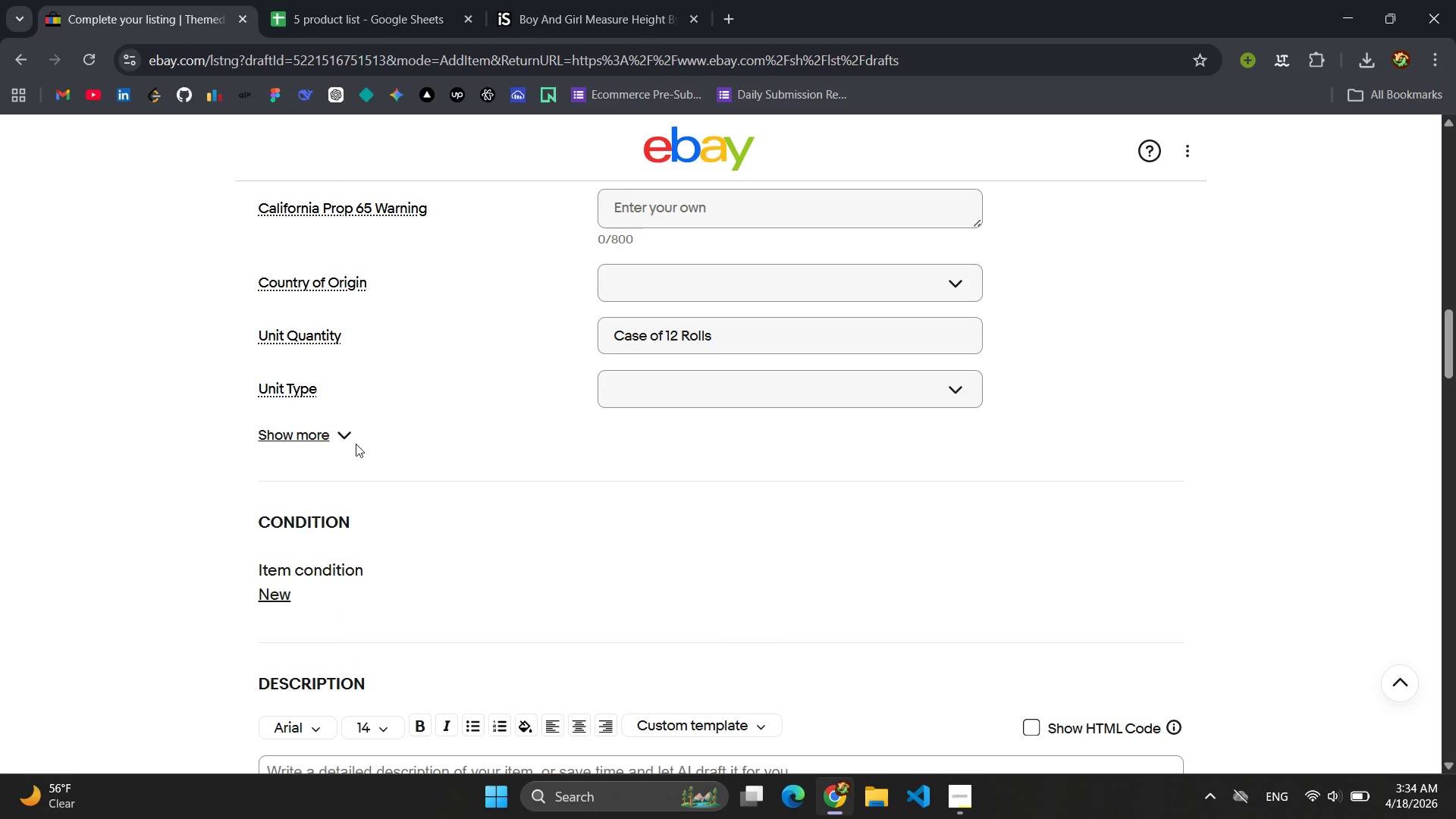 
left_click([354, 443])
 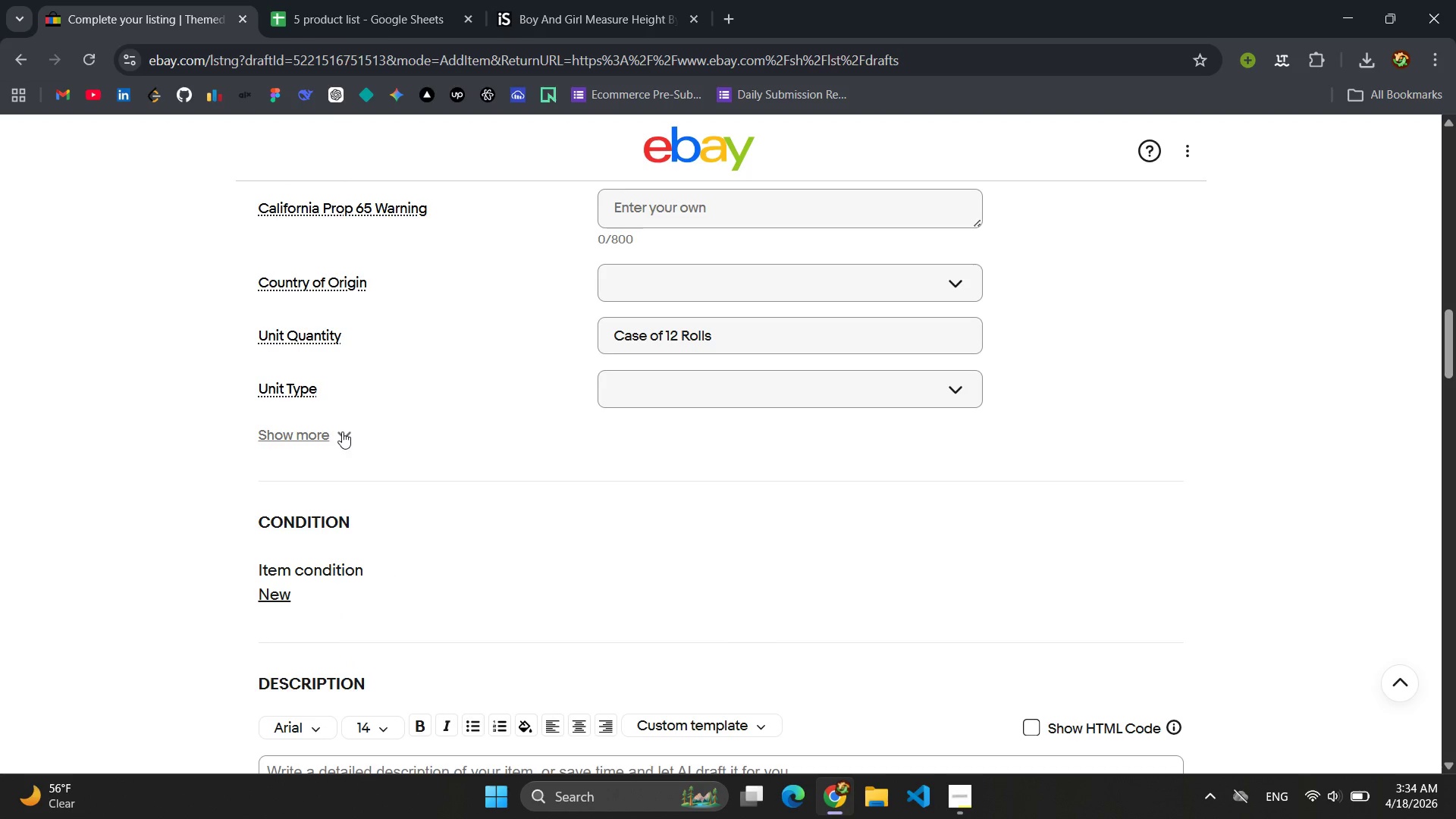 
left_click([342, 431])
 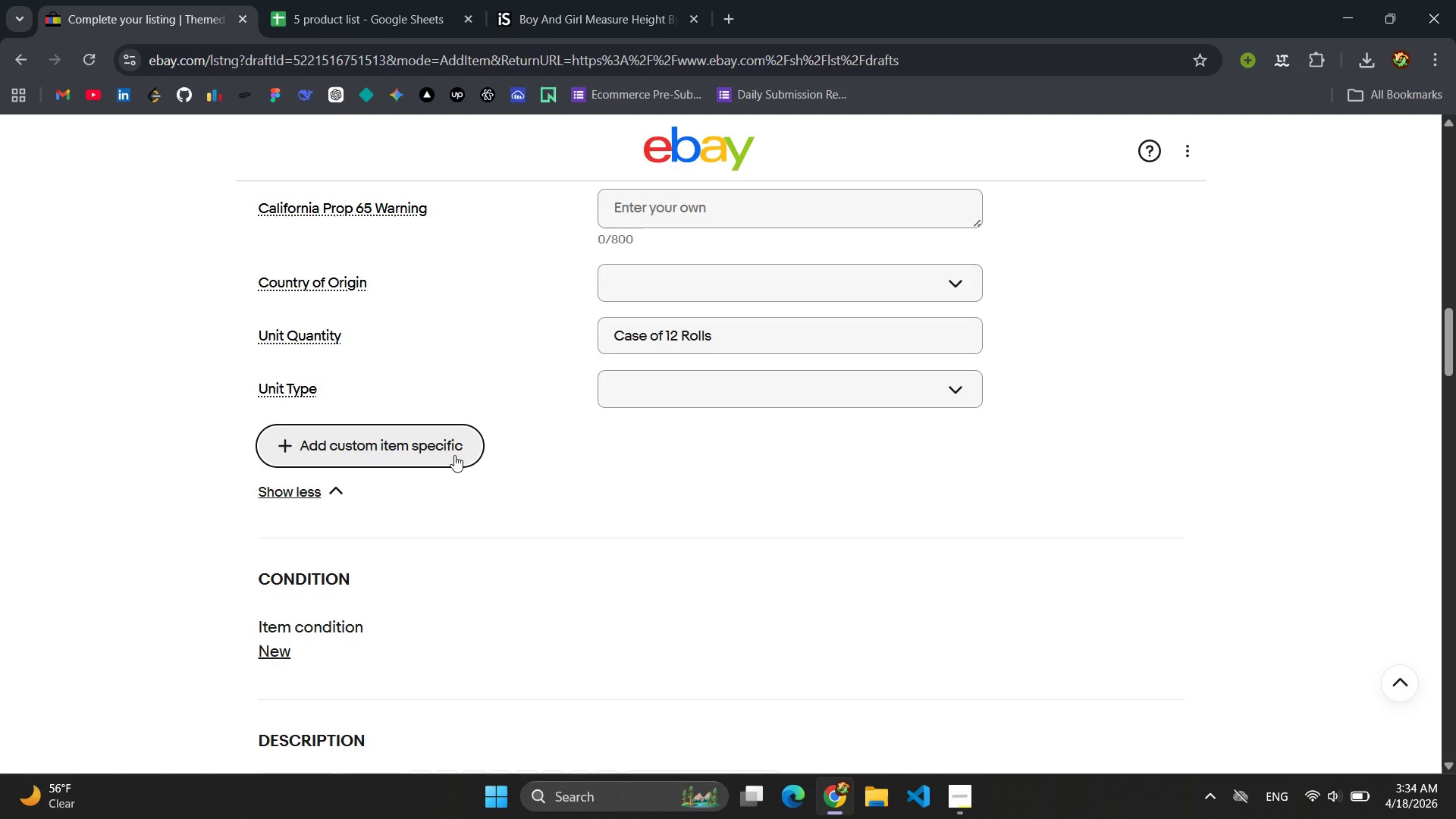 
left_click([441, 439])
 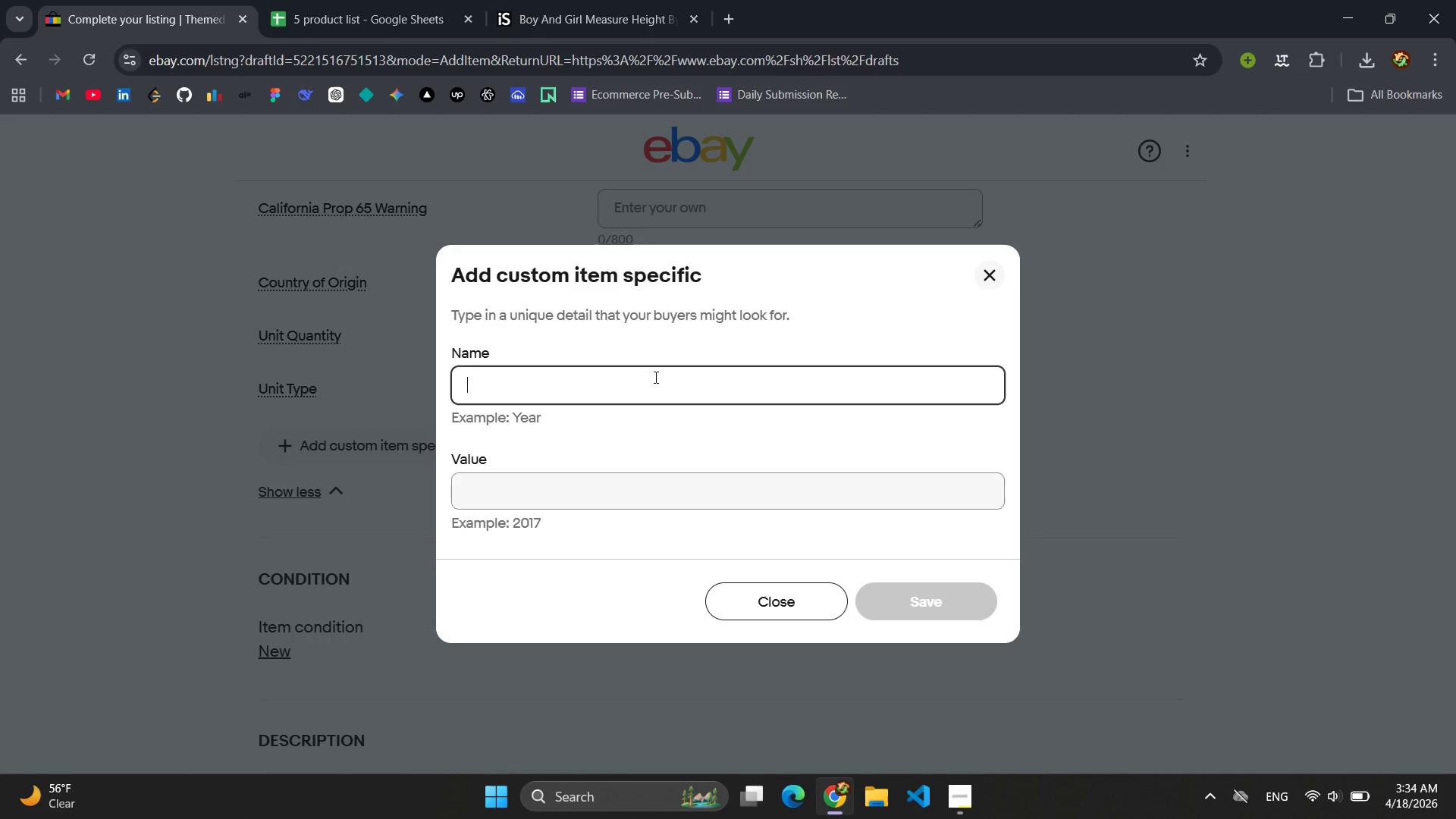 
type(Mat)
 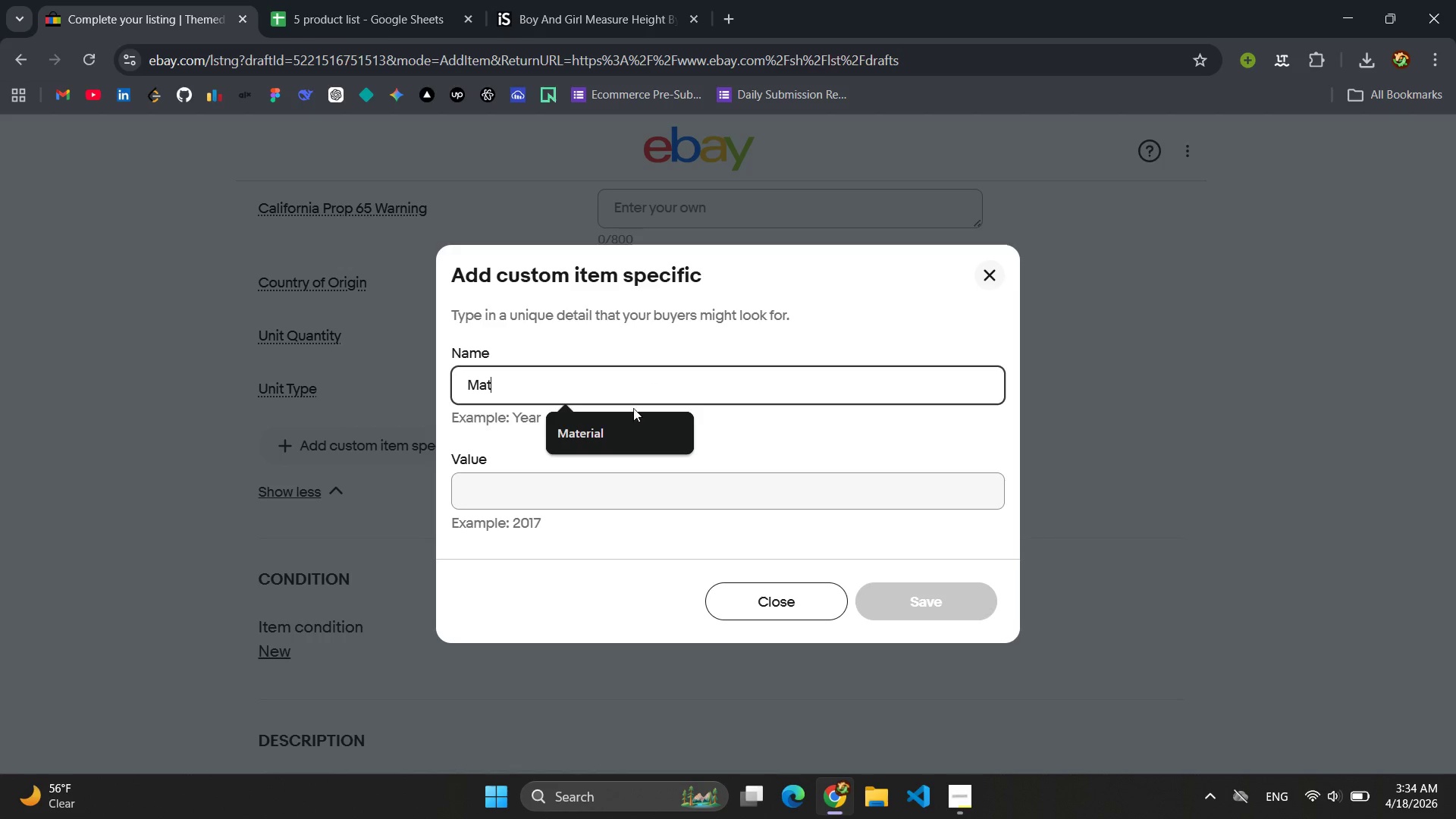 
left_click([620, 423])
 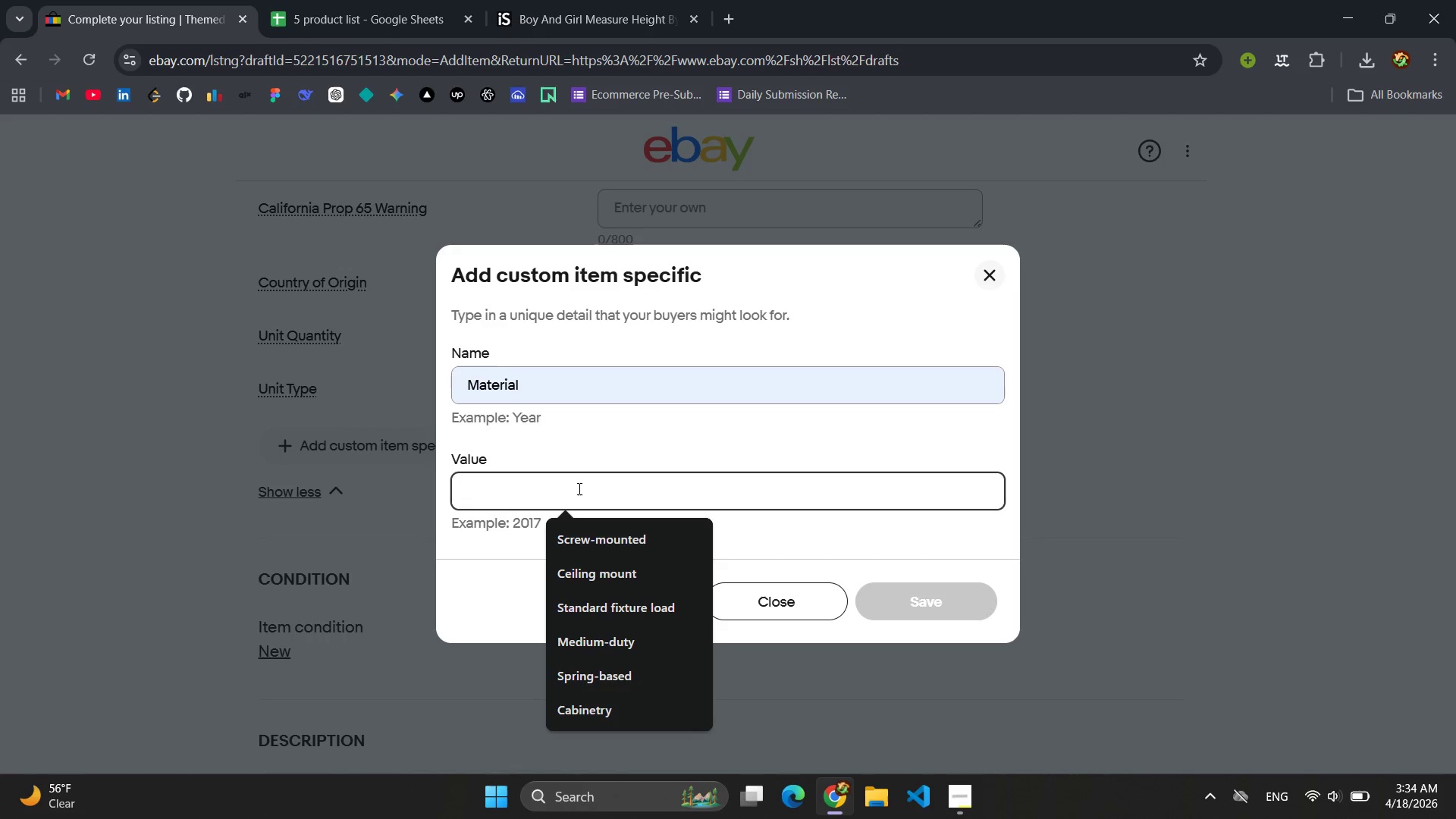 
type(Crepe Paper)
 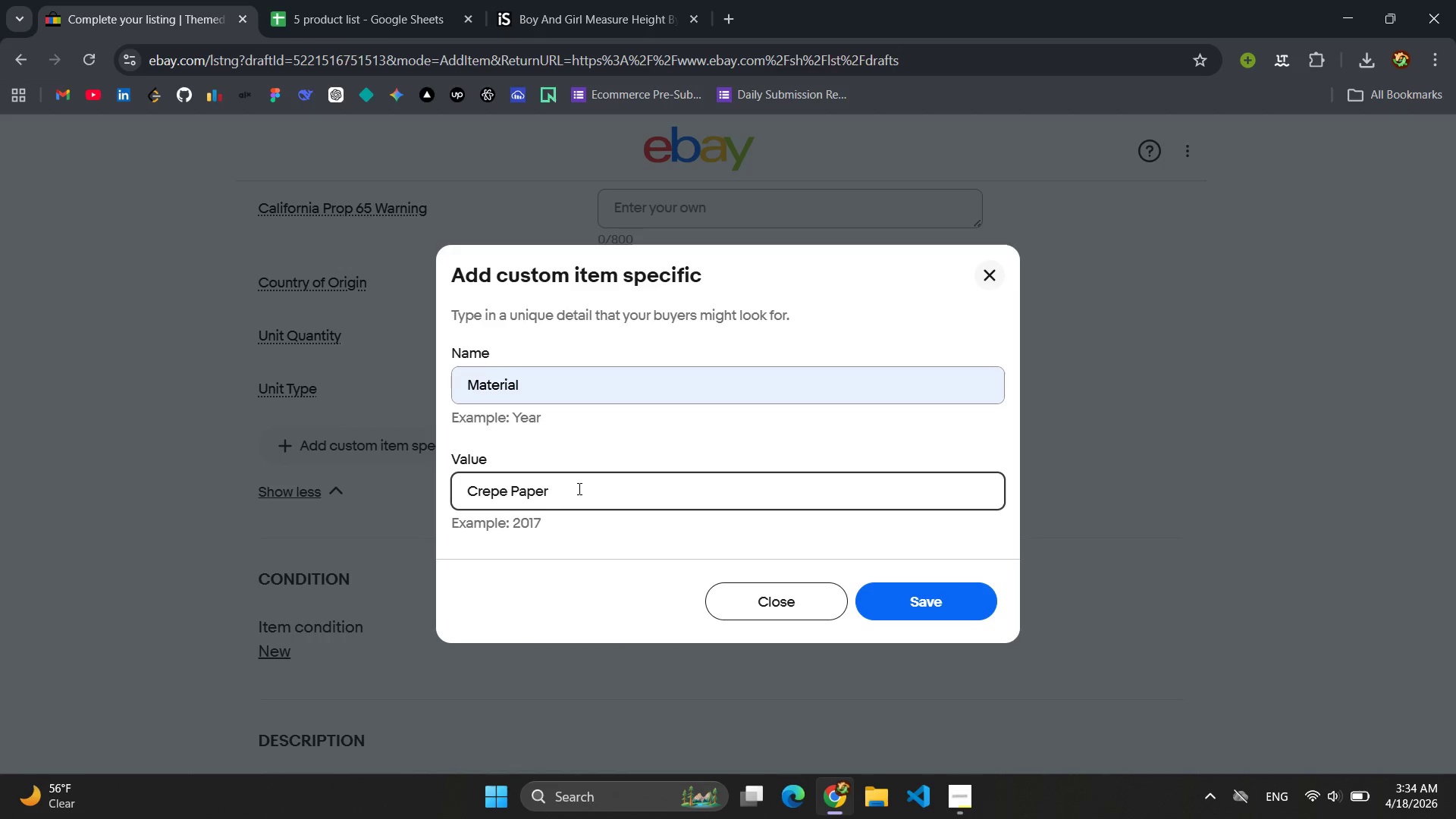 
key(Control+ControlLeft)
 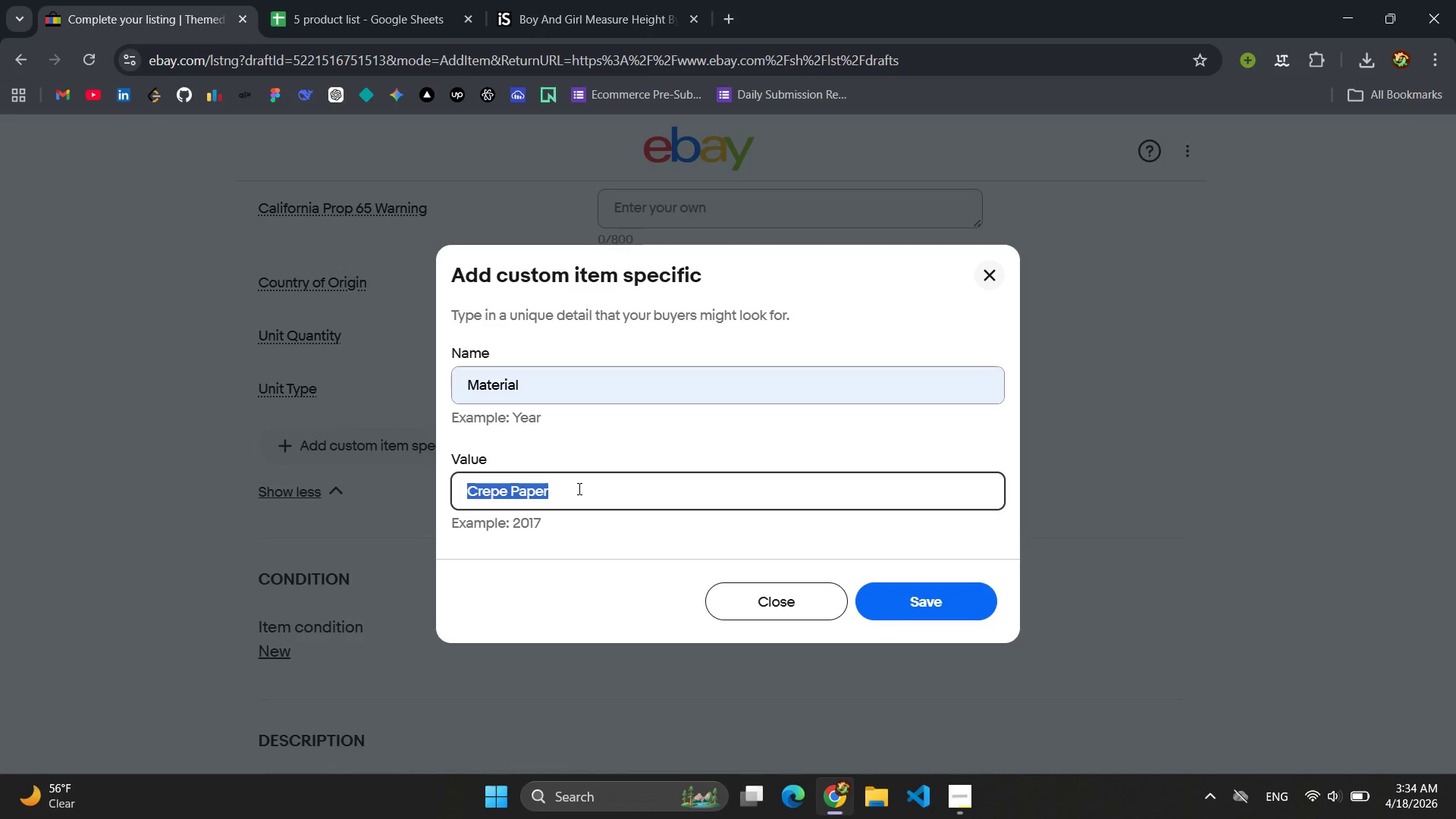 
key(Control+A)
 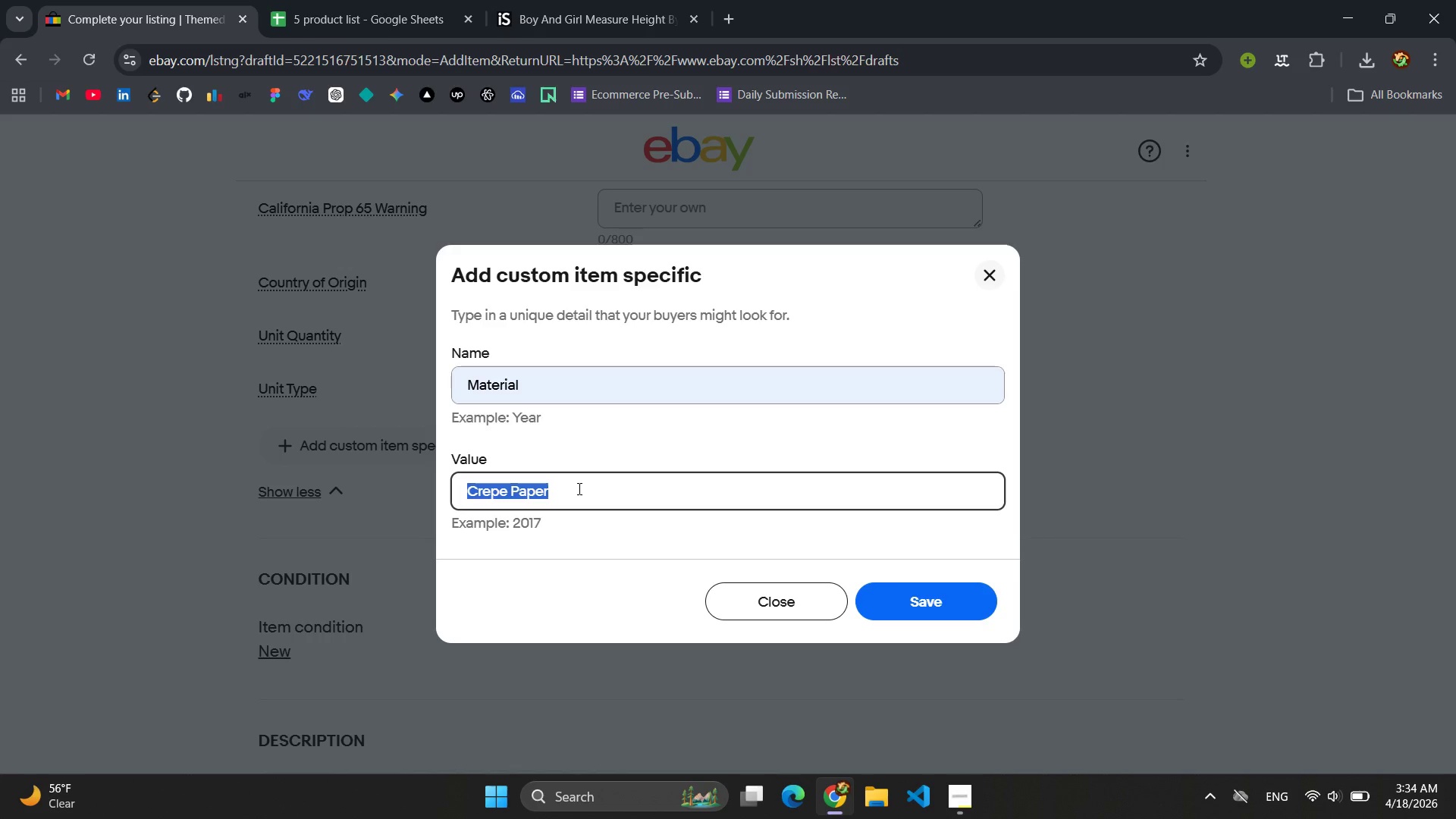 
key(Control+C)
 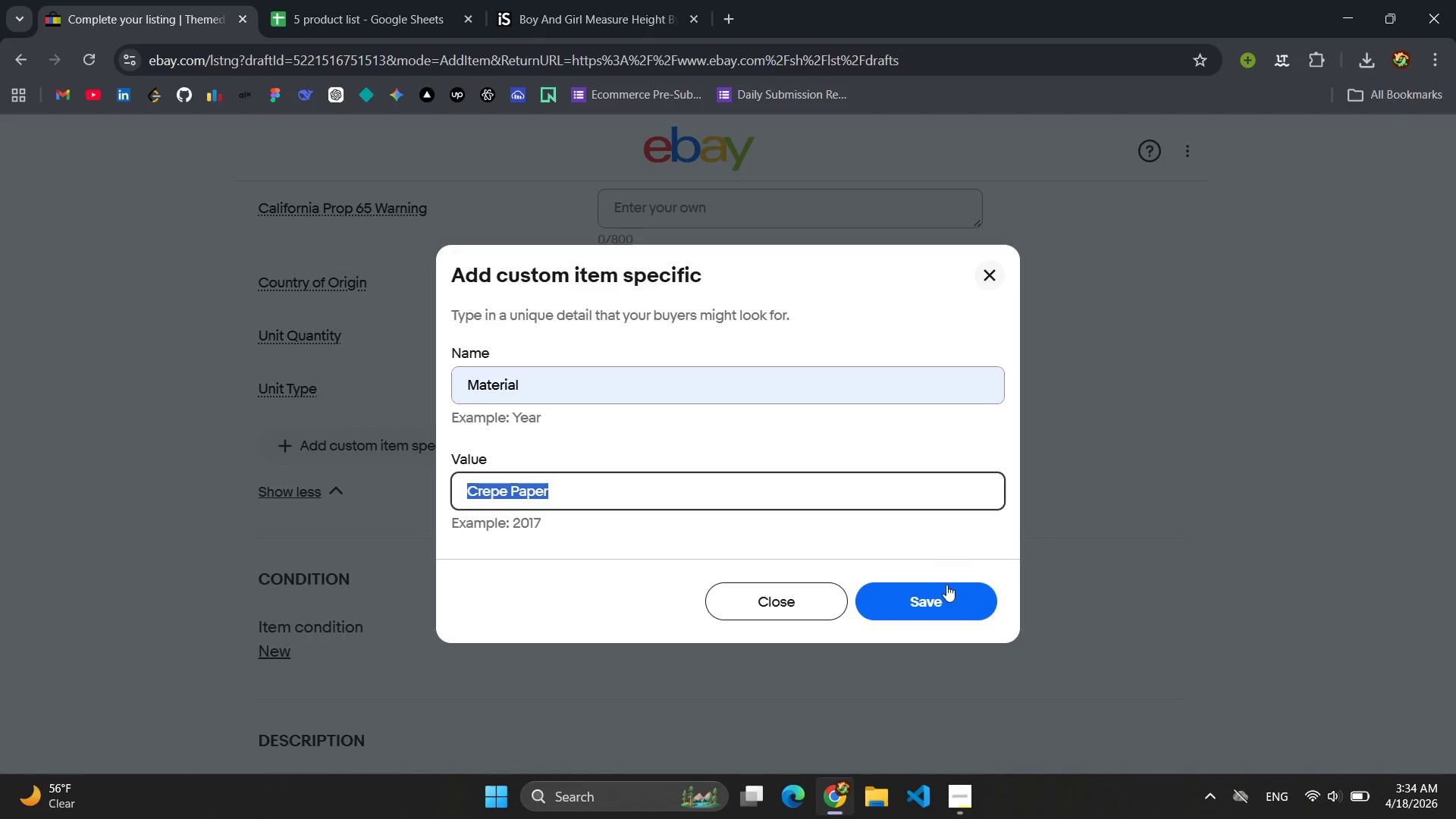 
left_click([956, 604])
 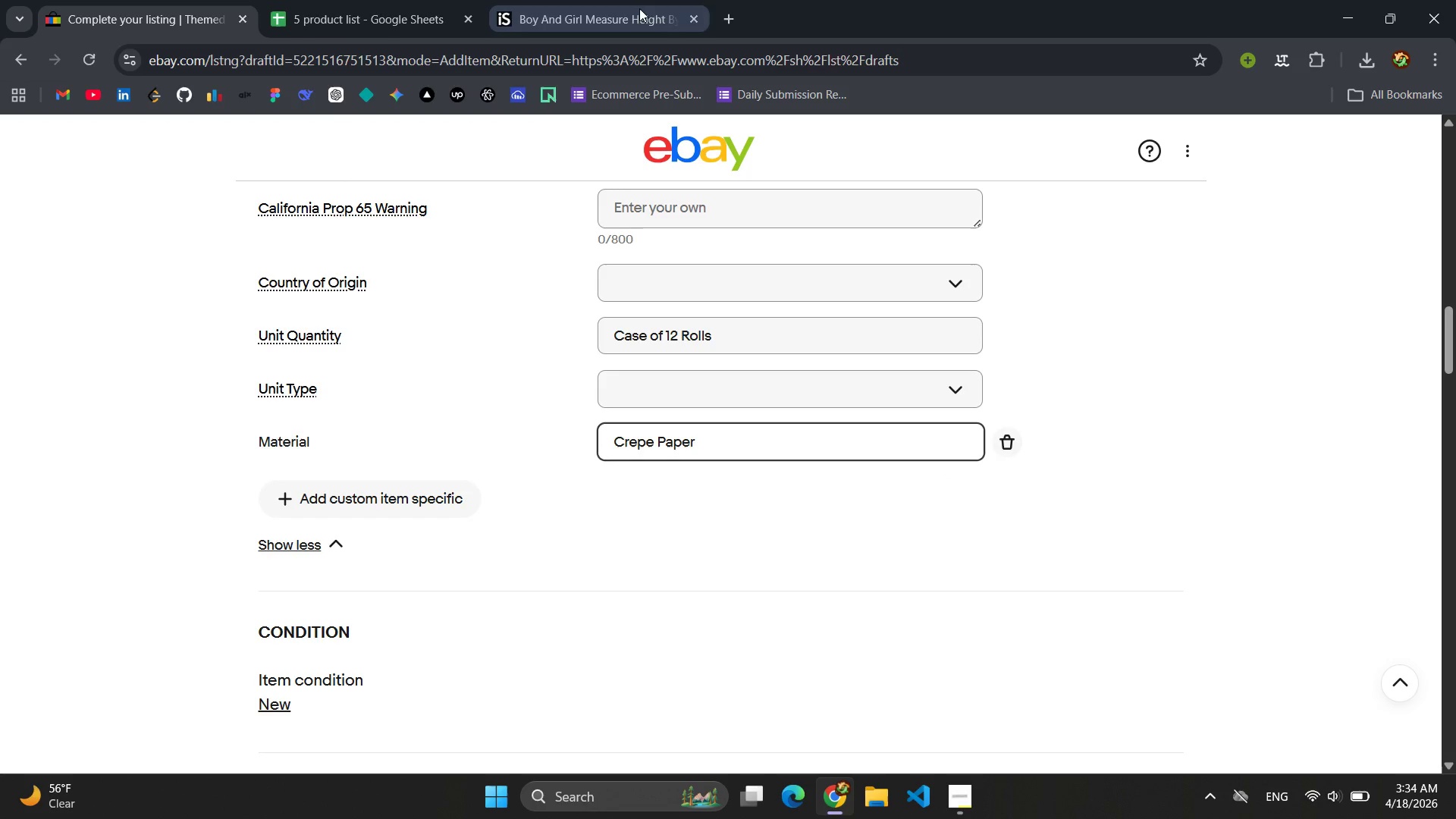 
left_click([379, 5])
 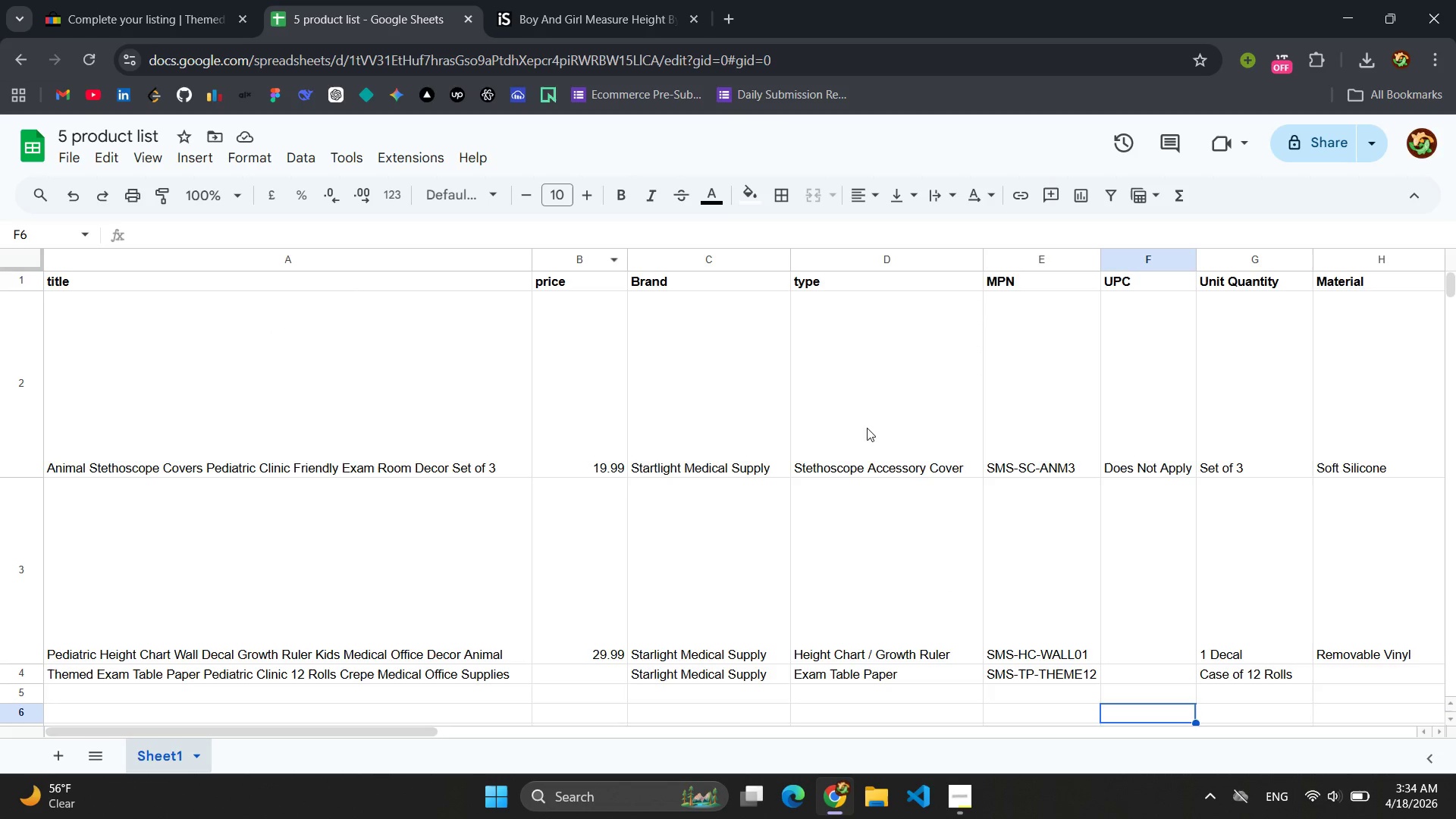 
scroll: coordinate [944, 454], scroll_direction: up, amount: 4.0
 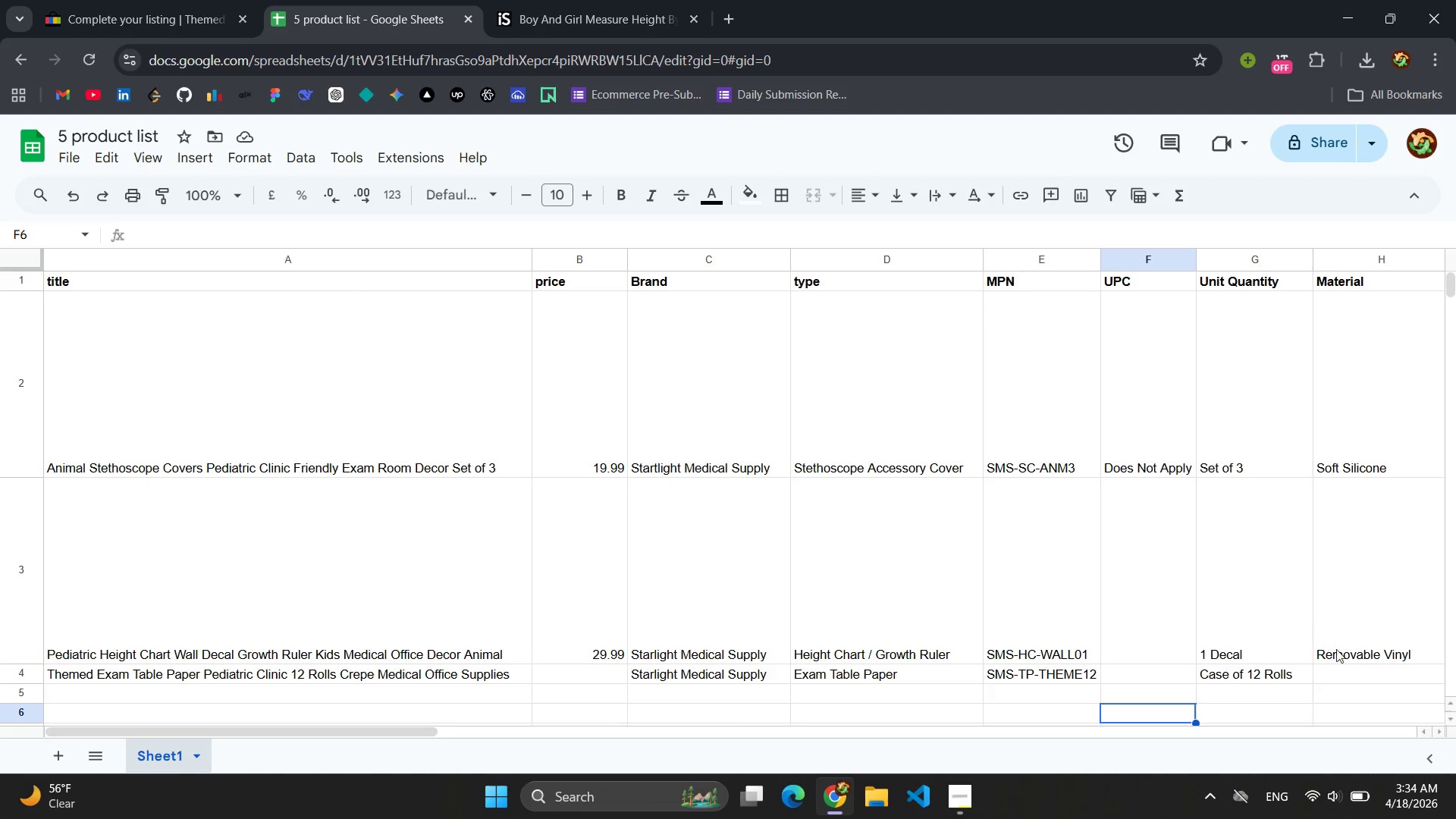 
left_click([1351, 666])
 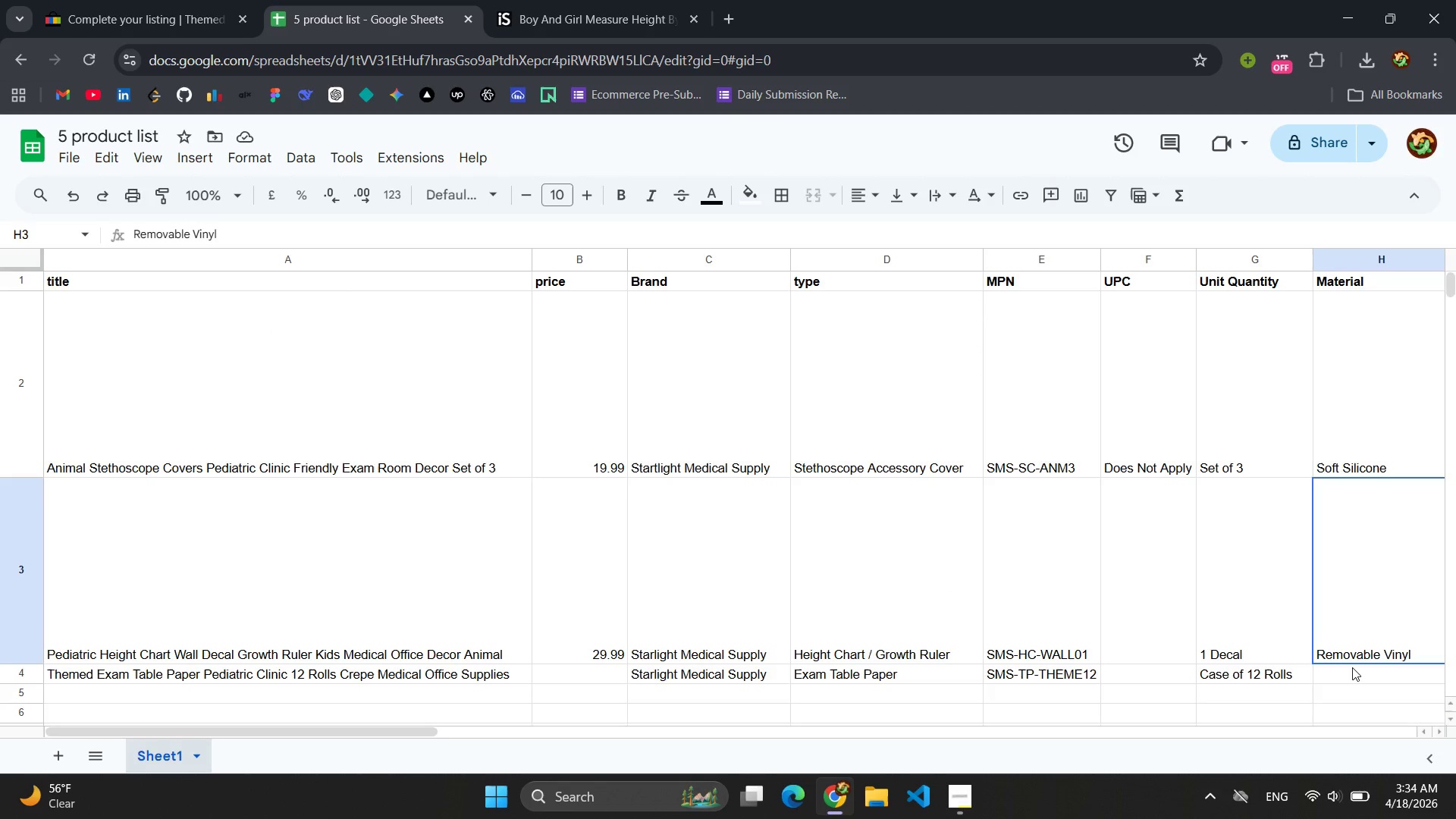 
left_click([1352, 667])
 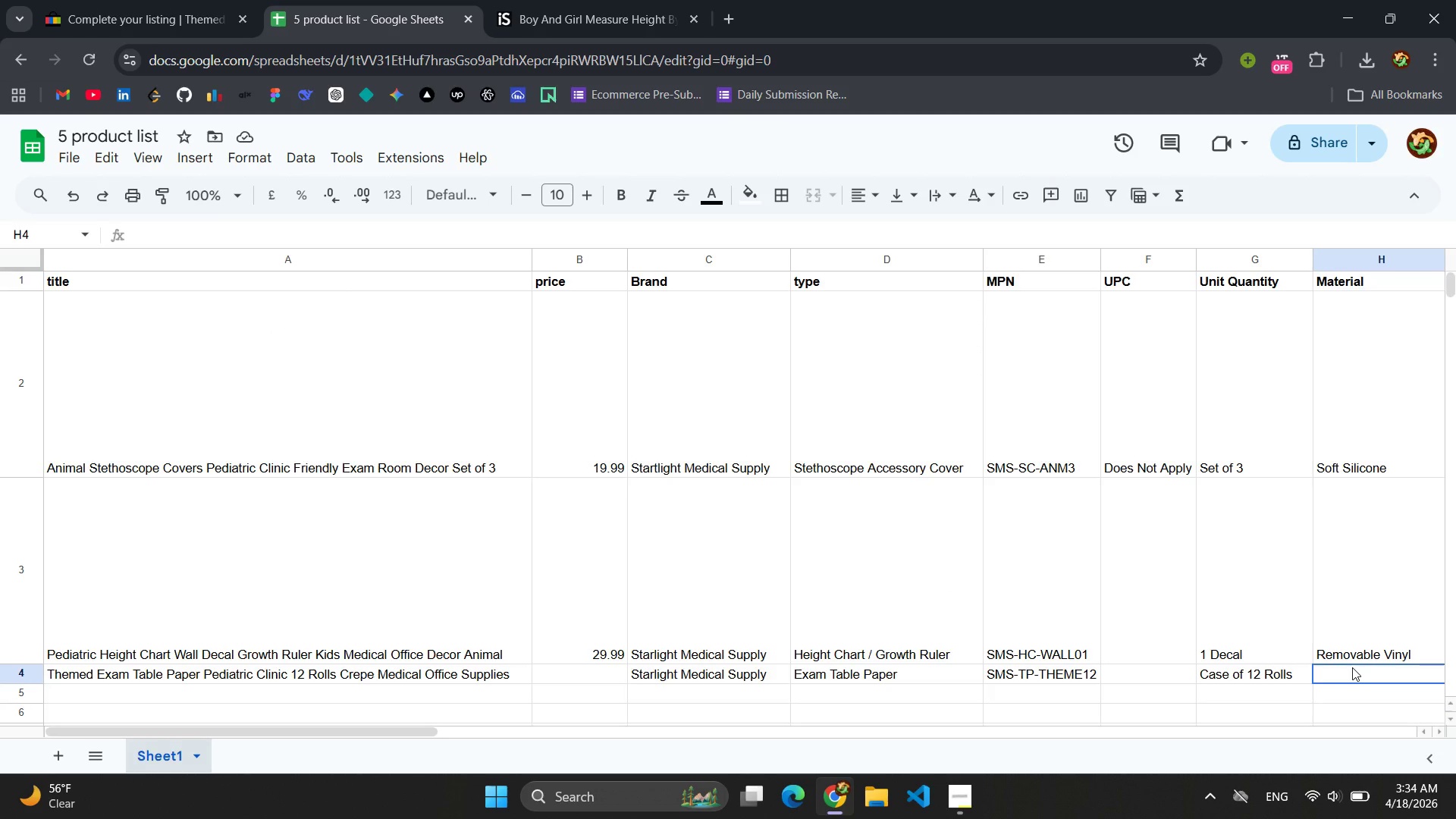 
key(Control+V)
 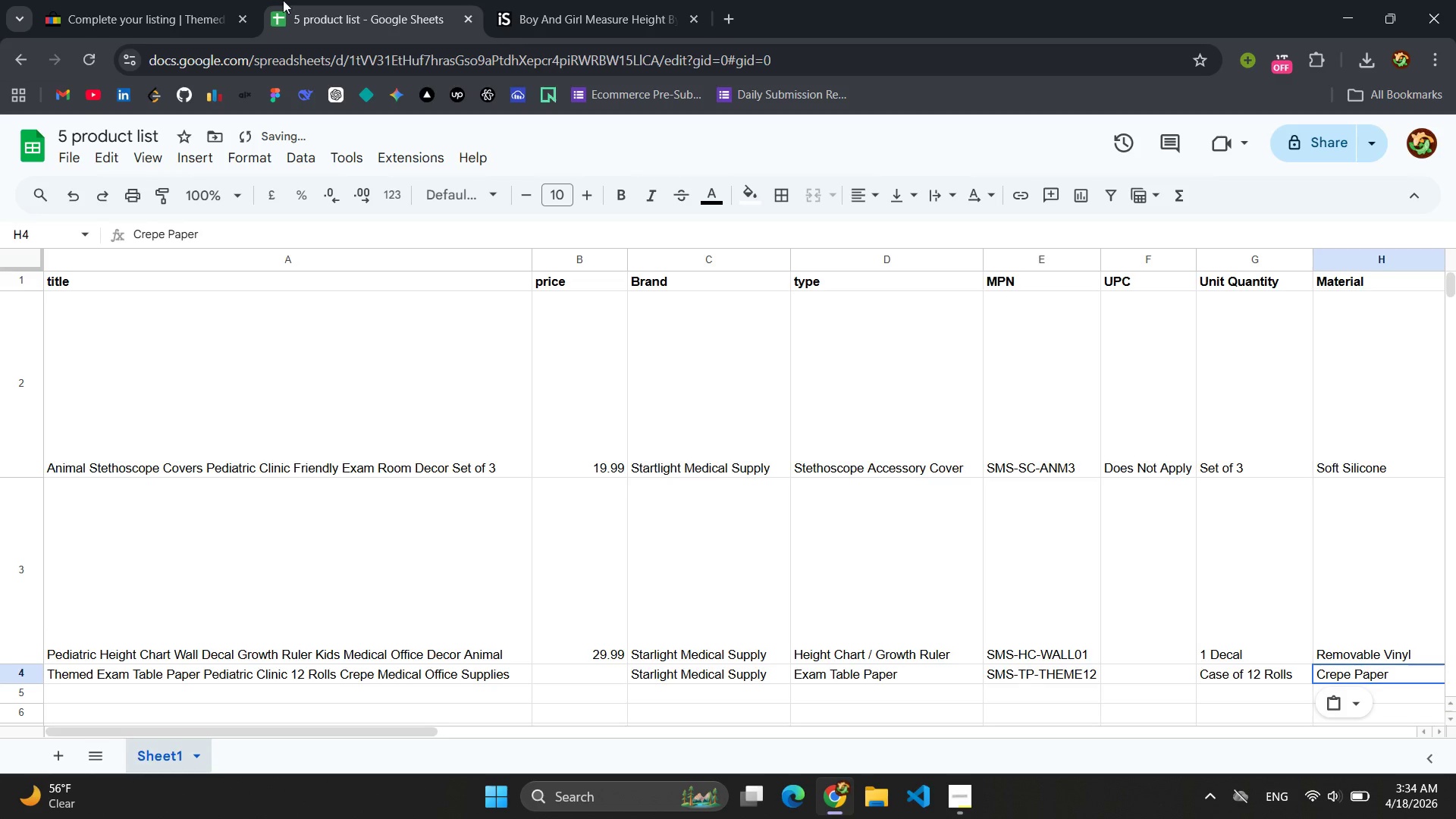 
left_click([151, 3])
 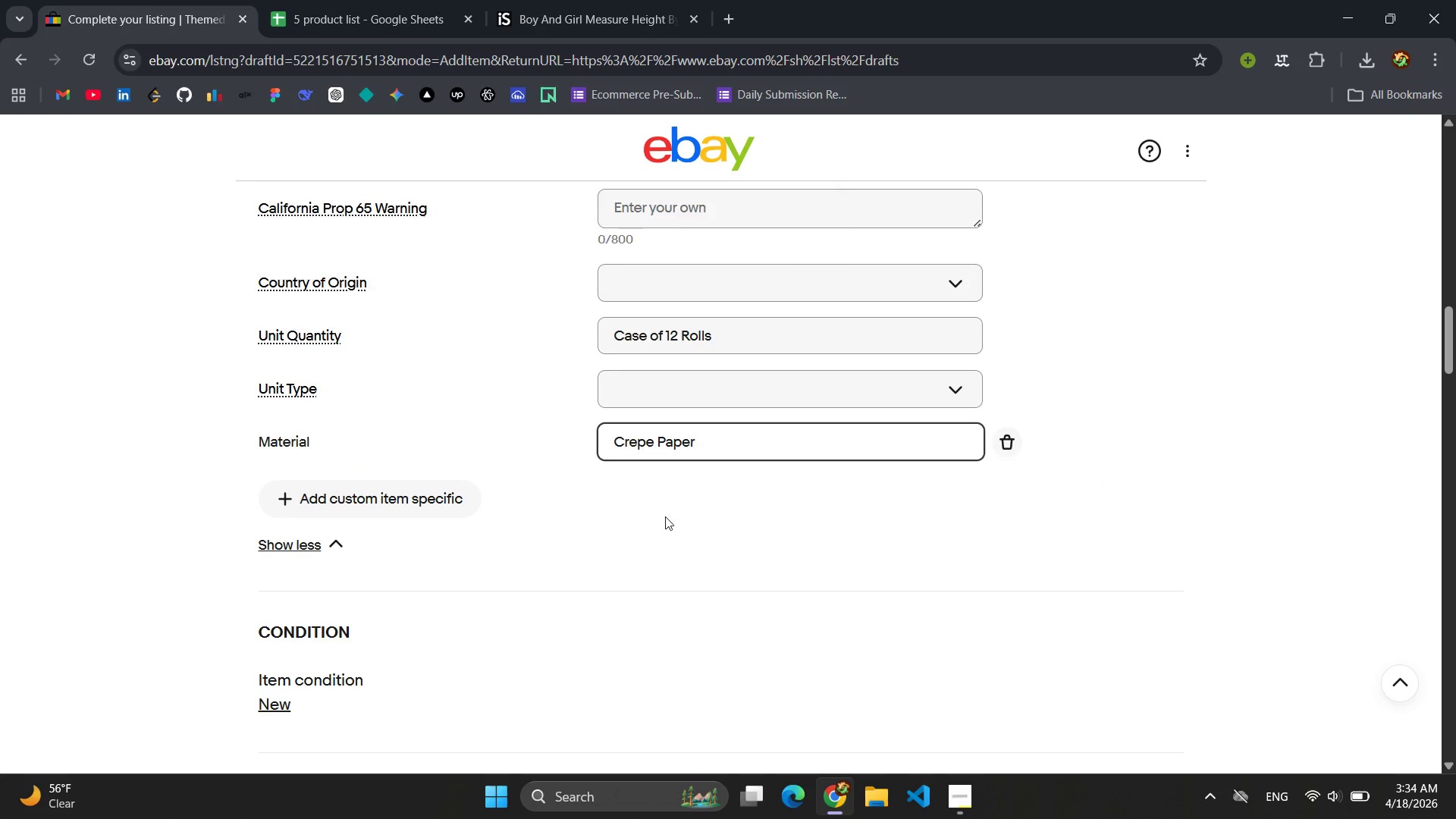 
left_click([670, 514])
 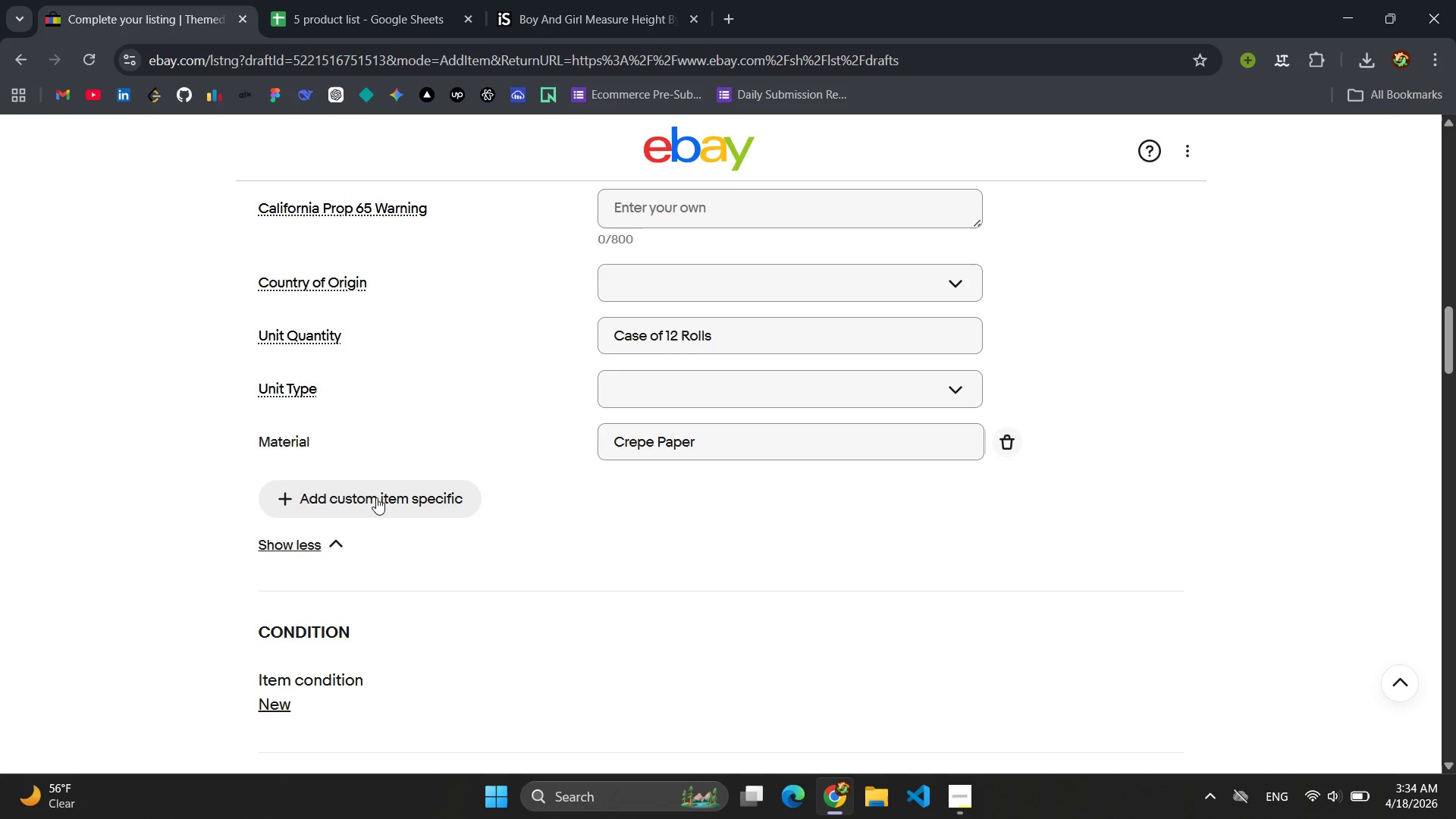 
left_click([375, 497])
 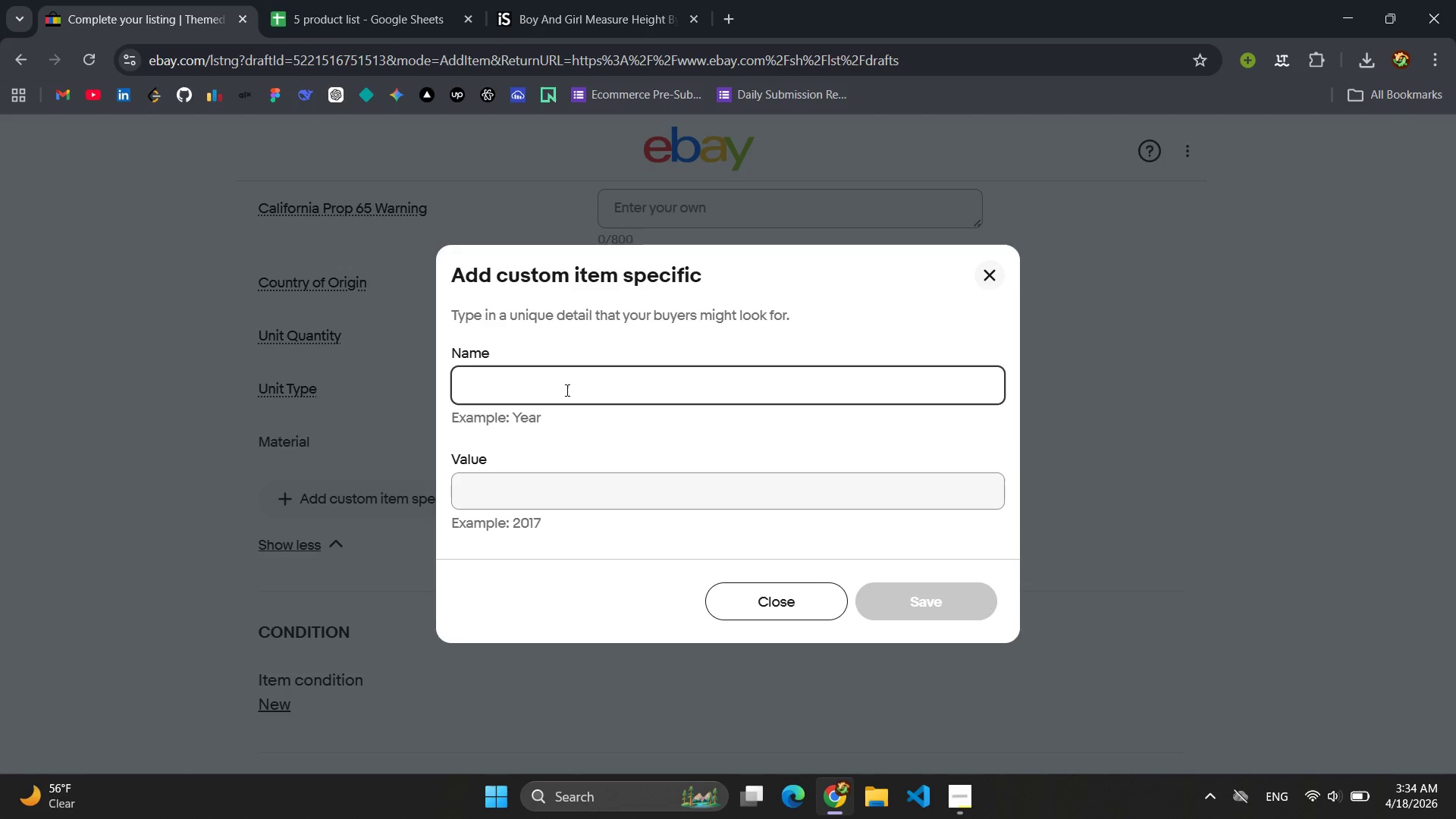 
left_click([556, 385])
 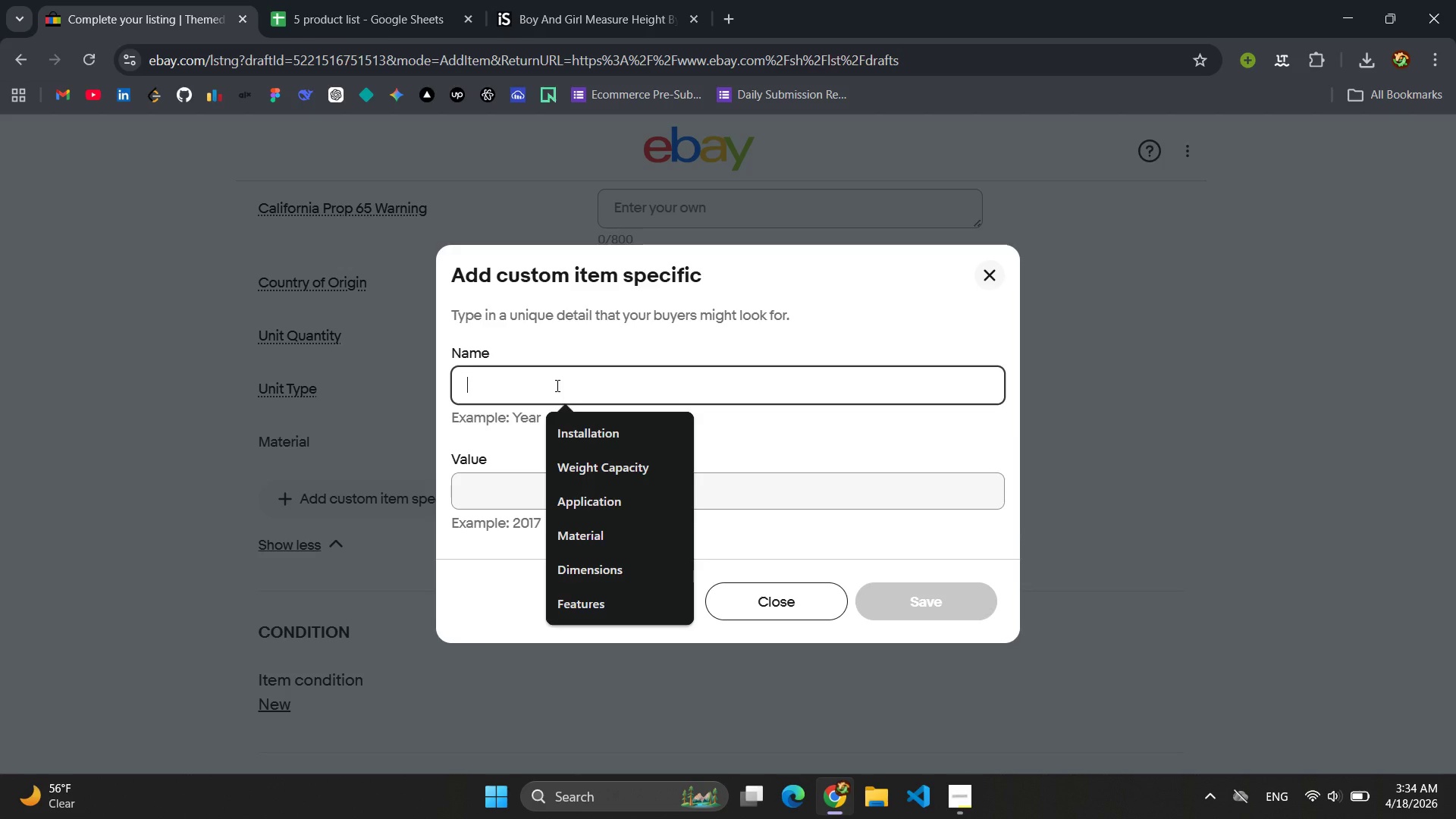 
type(Feat)
 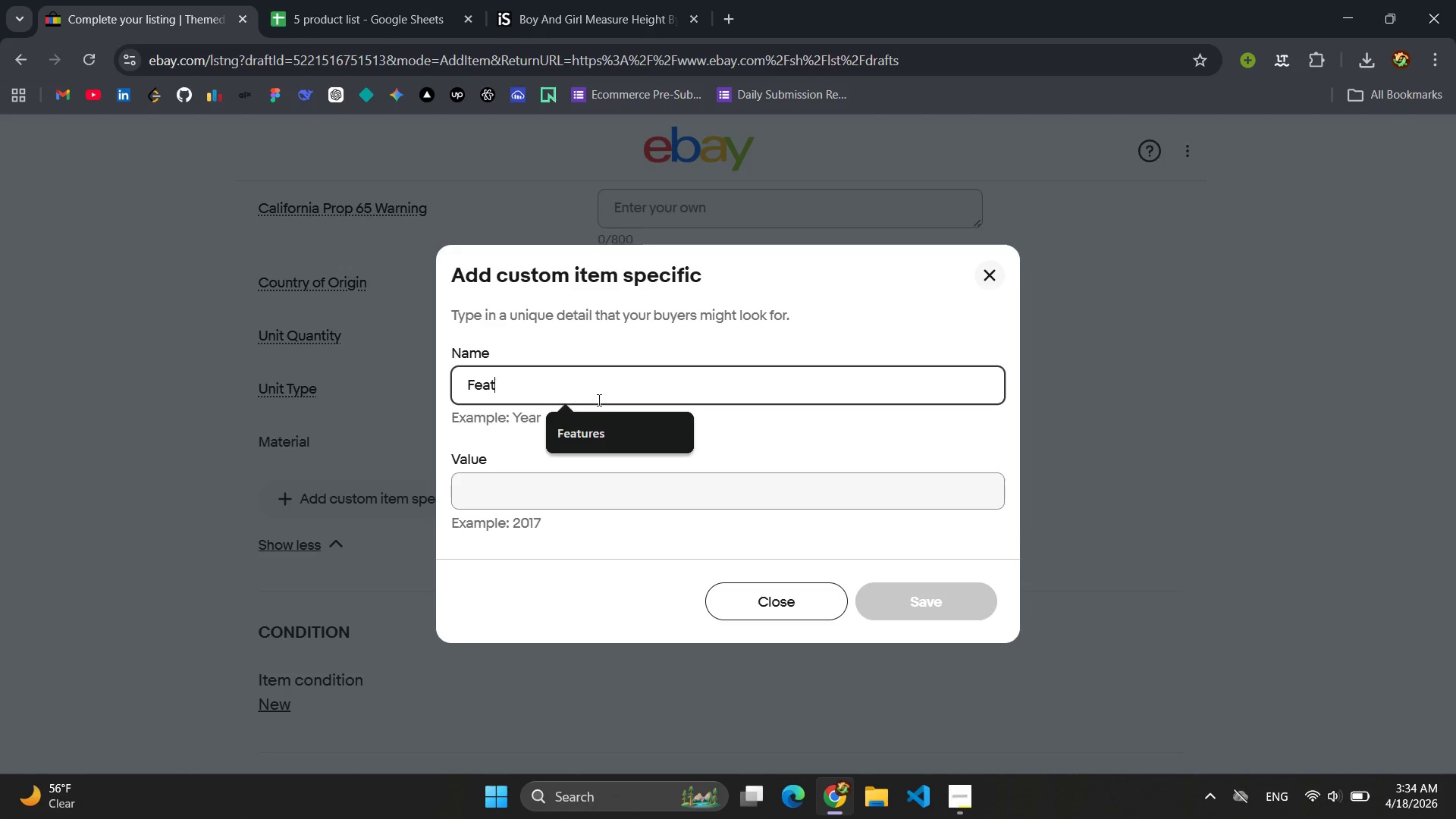 
left_click([604, 438])
 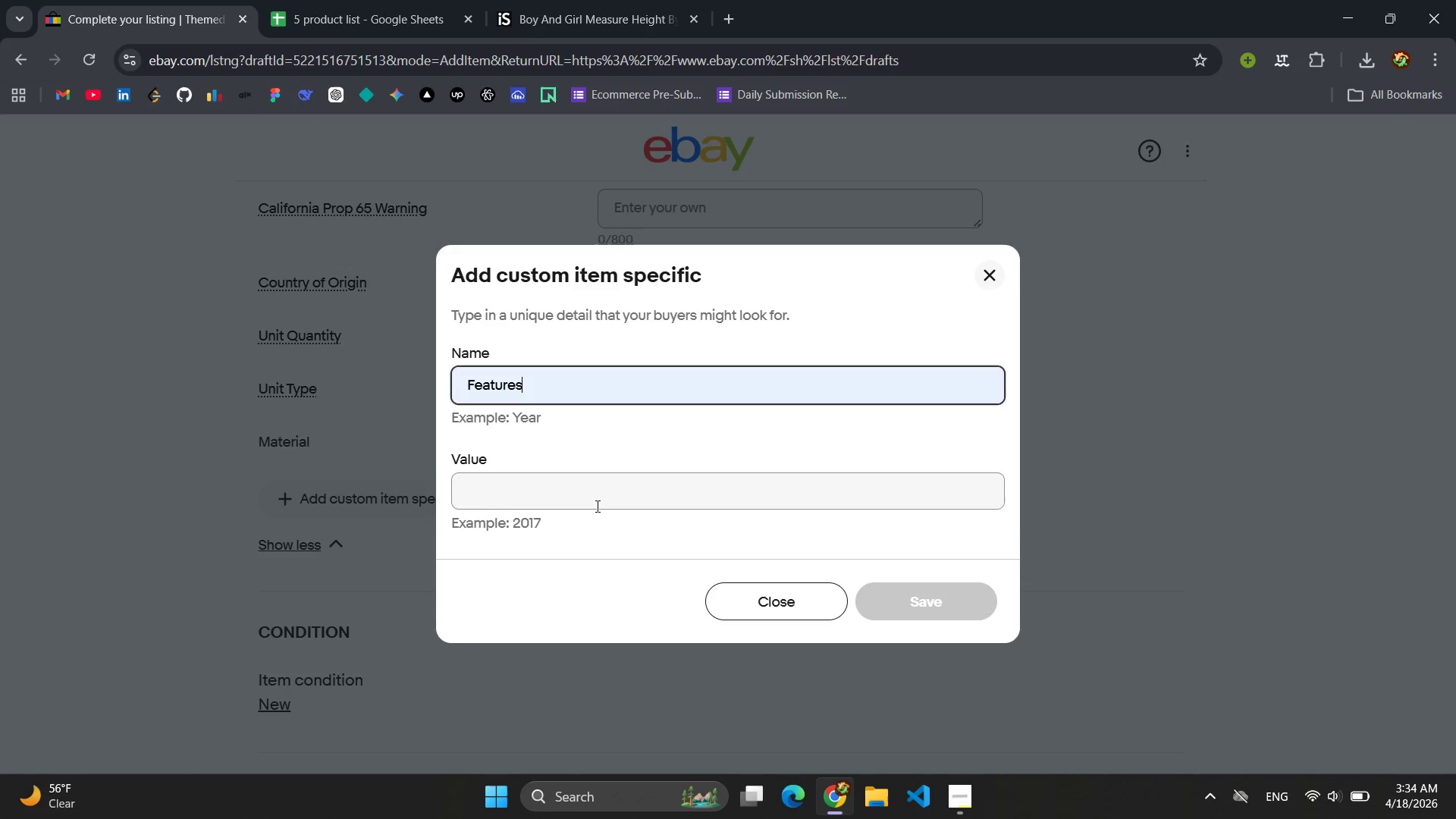 
left_click([596, 506])
 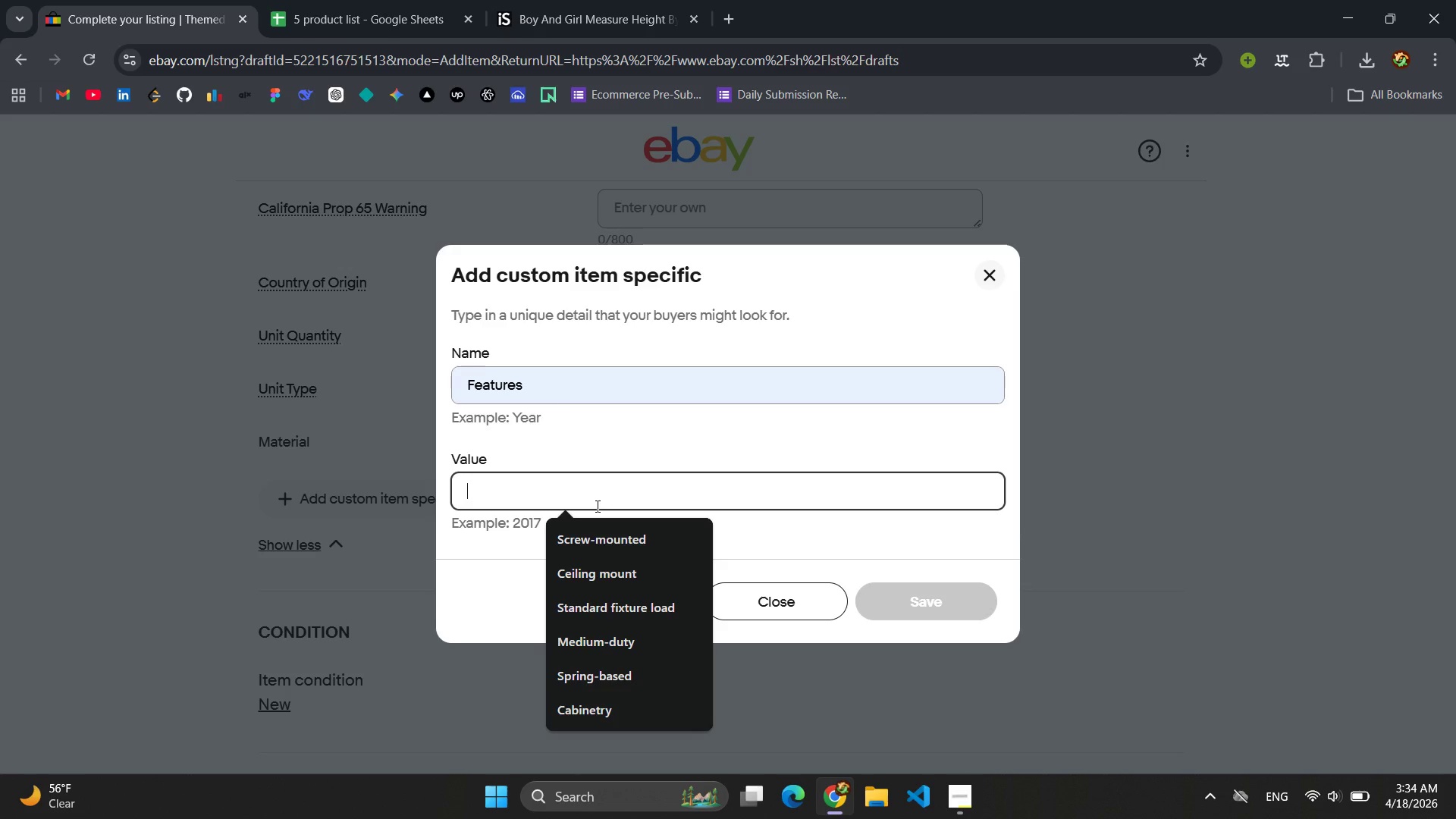 
type(Disposable, Themed Designe)
key(Backspace)
type(, Standard Roll)
 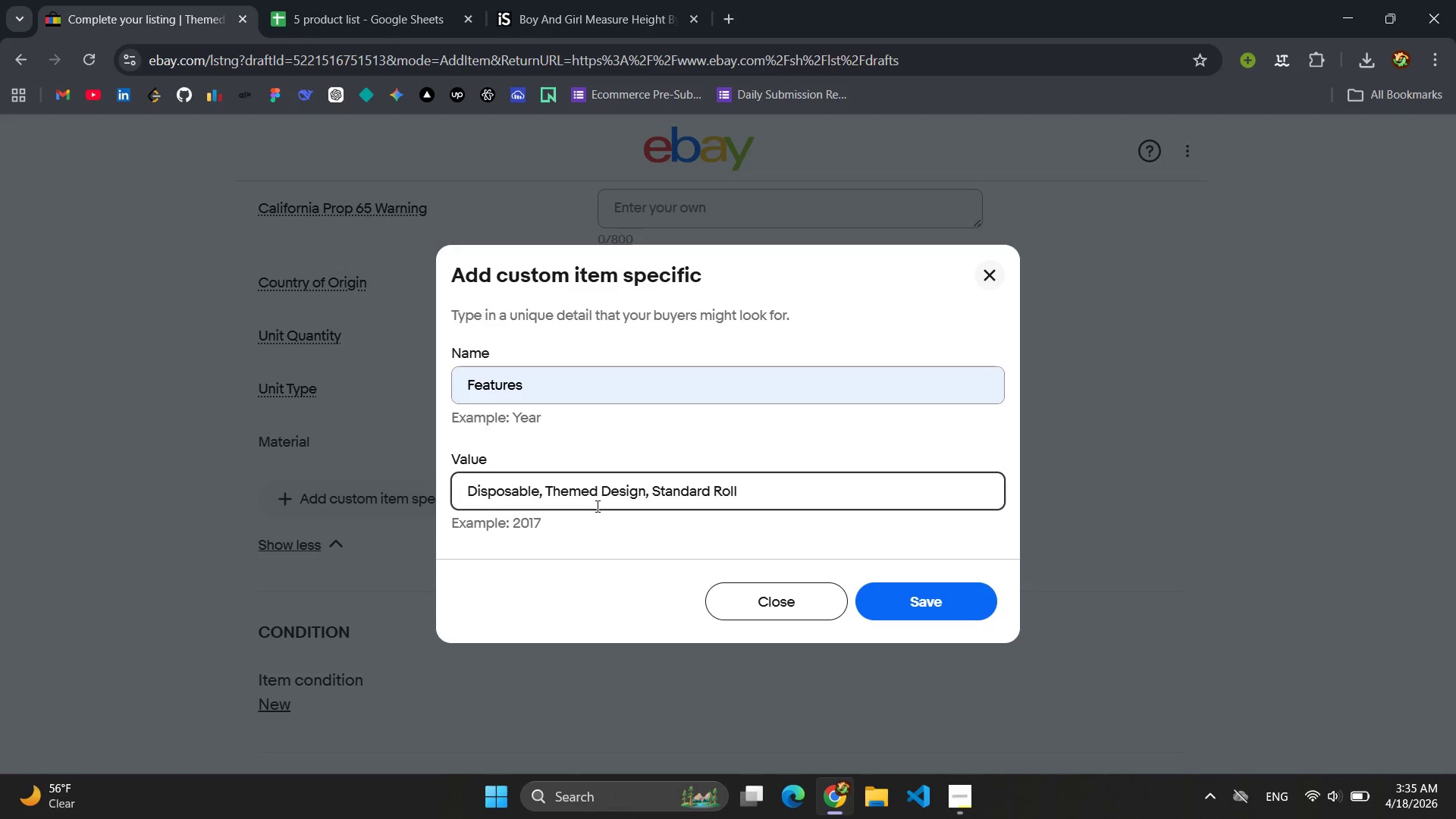 
wait(6.23)
 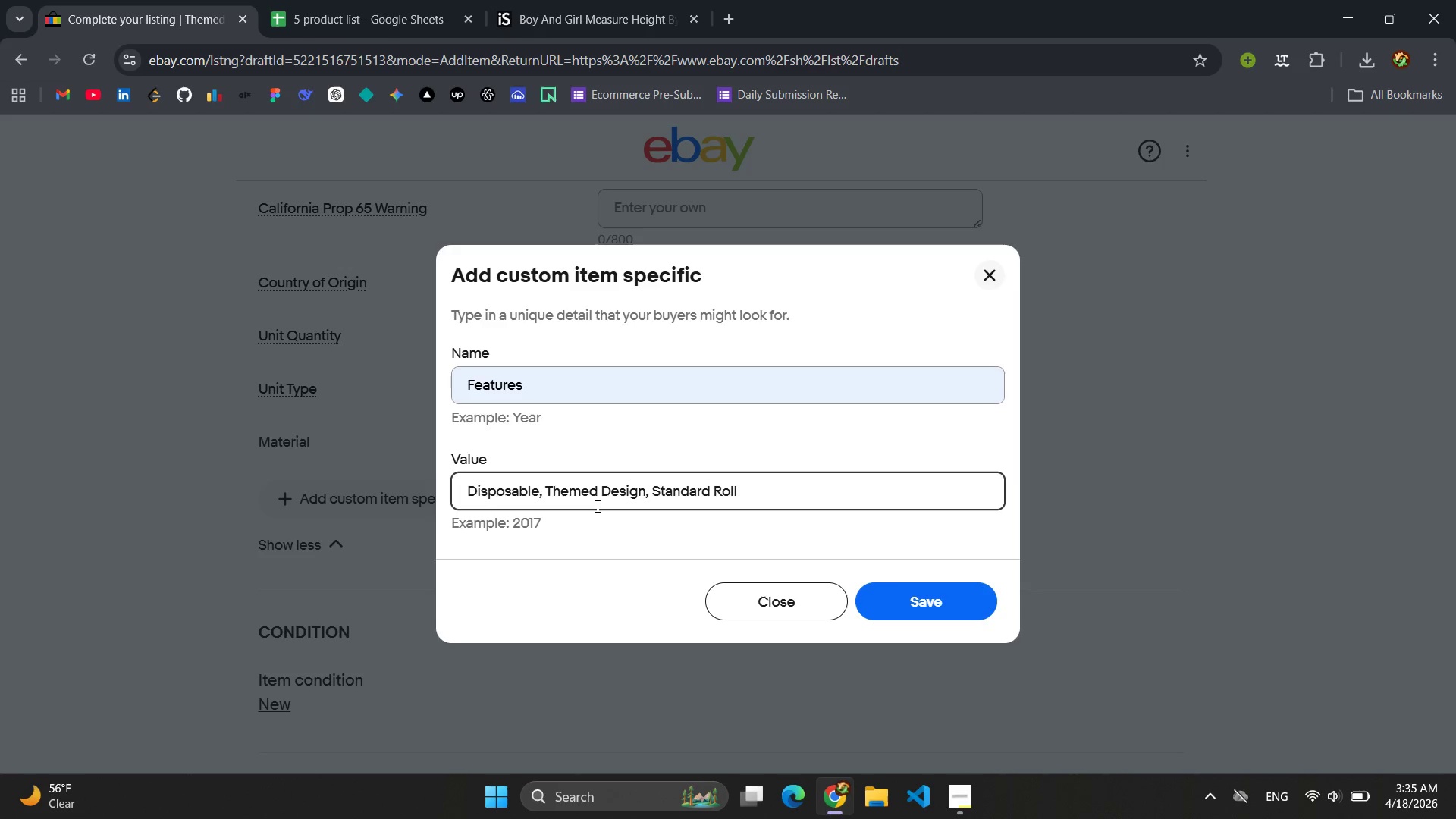 
key(Control+ControlLeft)
 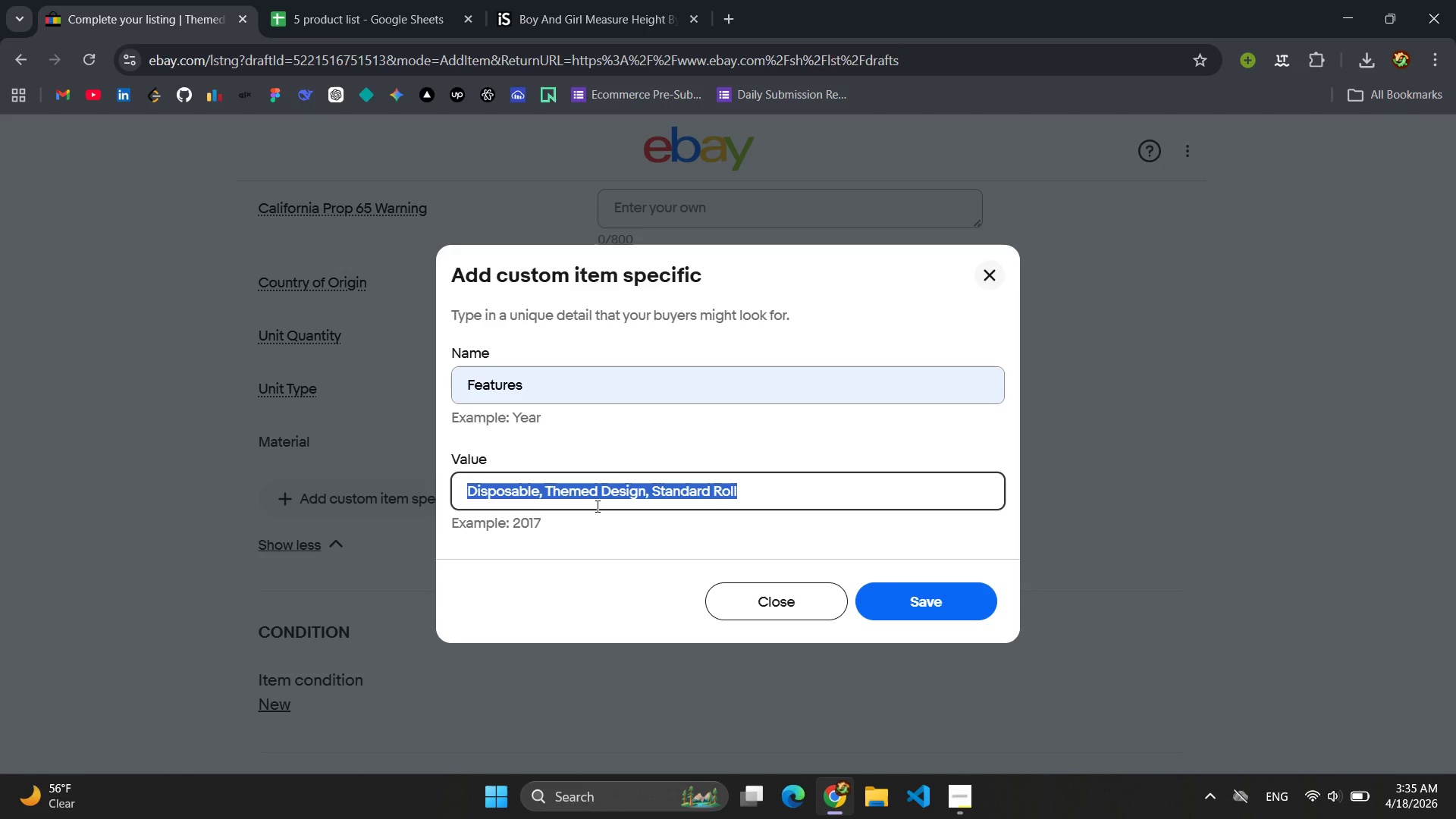 
key(Control+A)
 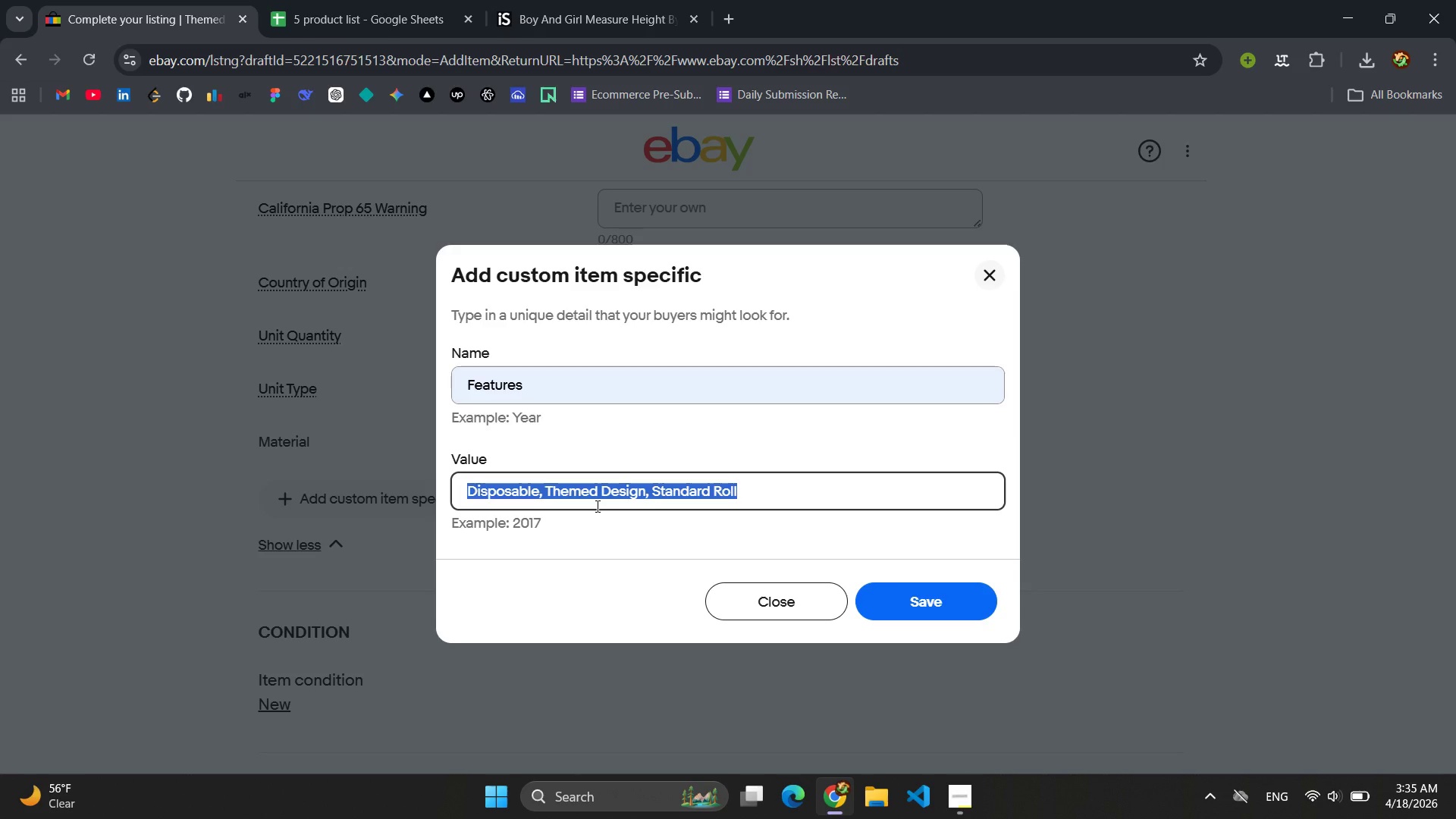 
key(Control+C)
 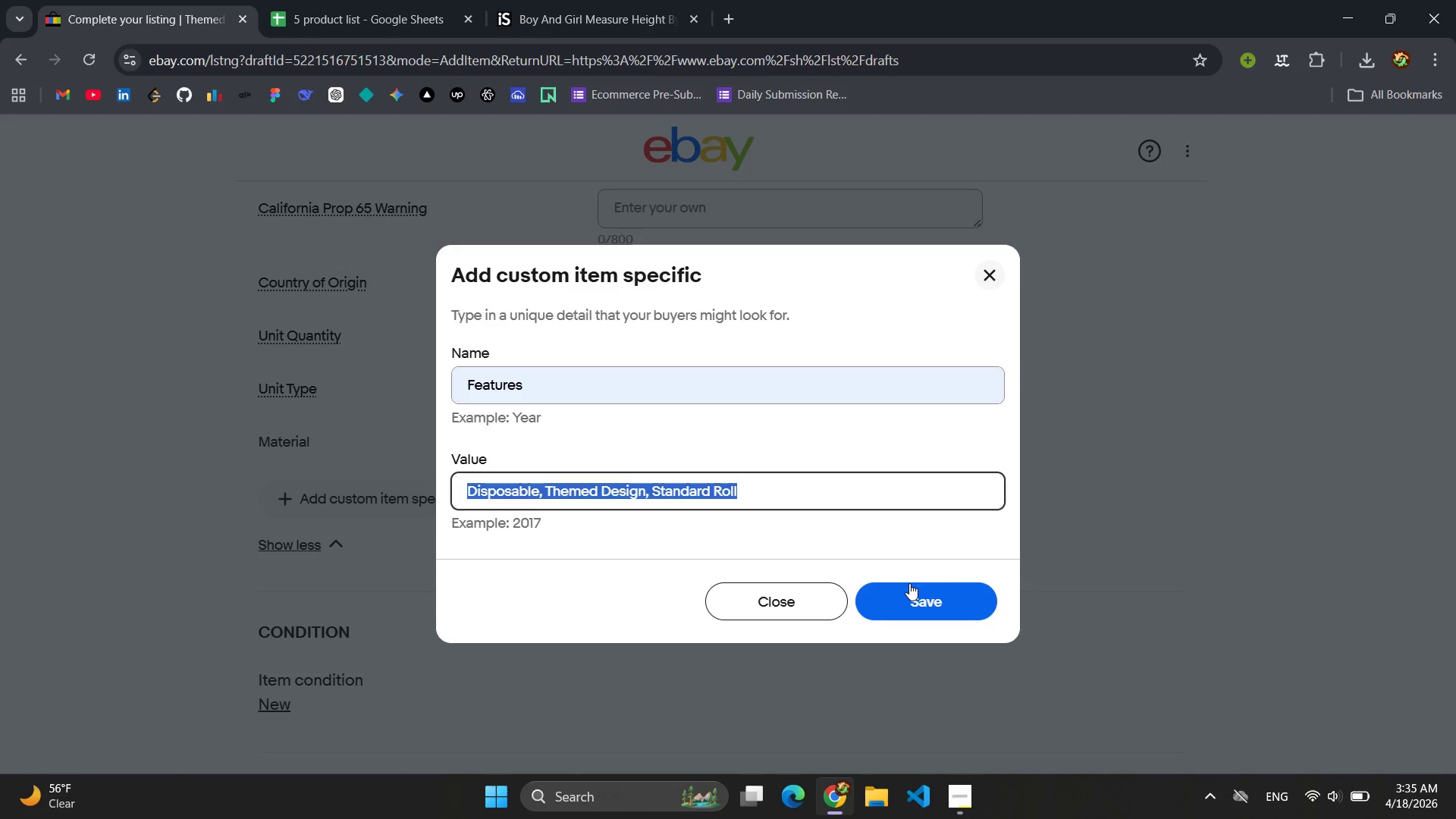 
left_click([928, 598])
 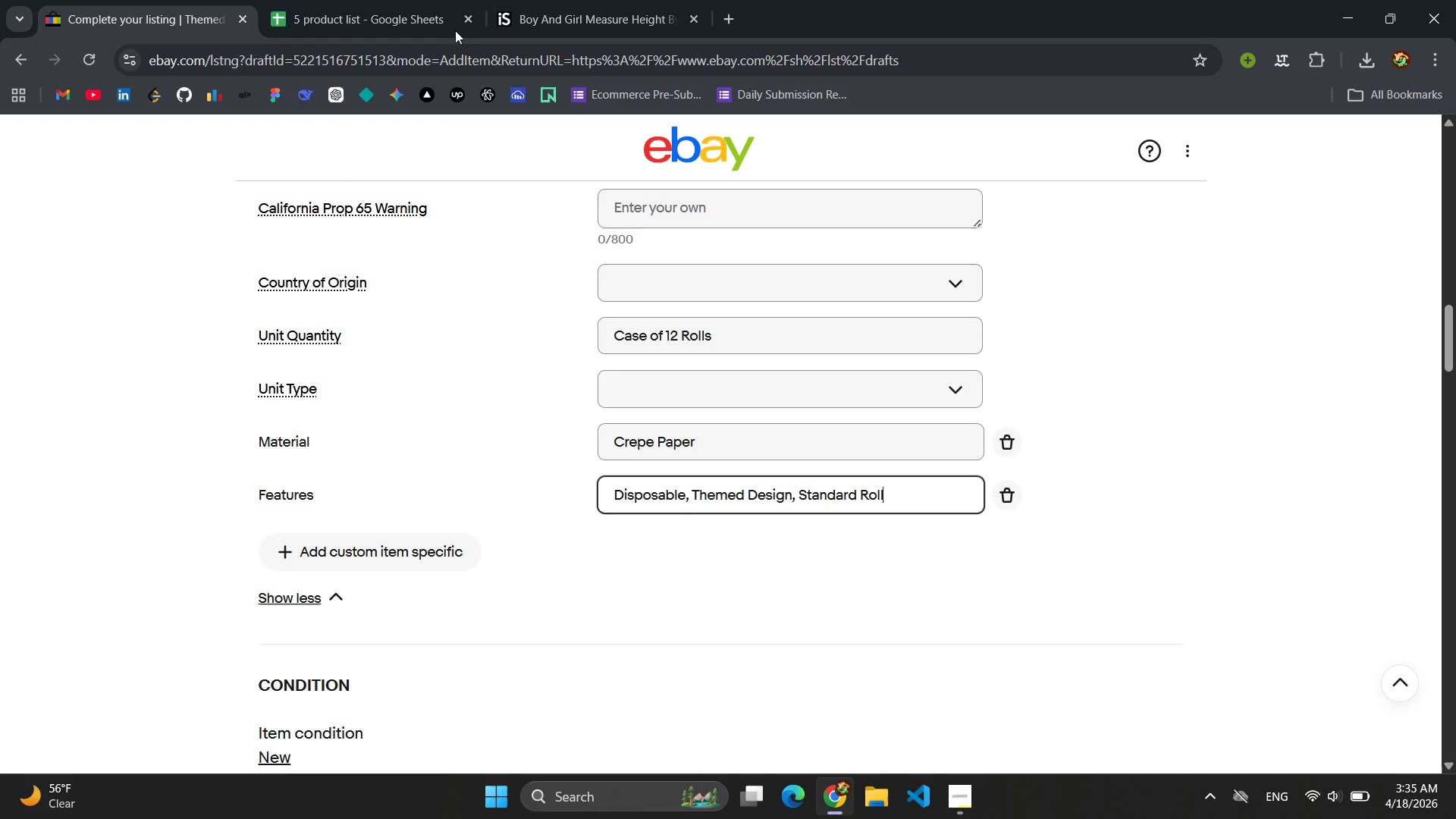 
left_click([407, 0])
 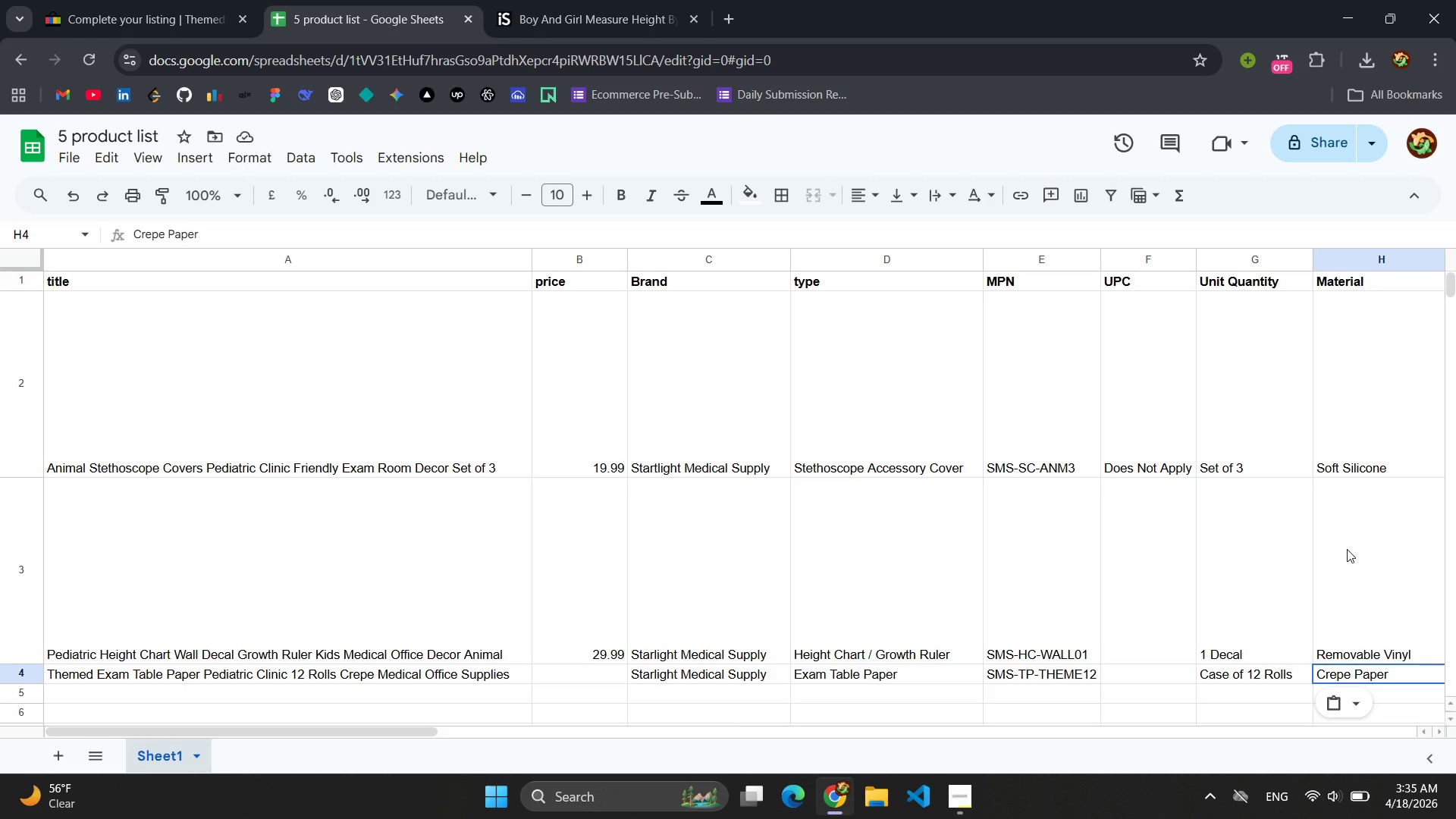 
scroll: coordinate [1339, 551], scroll_direction: up, amount: 2.0
 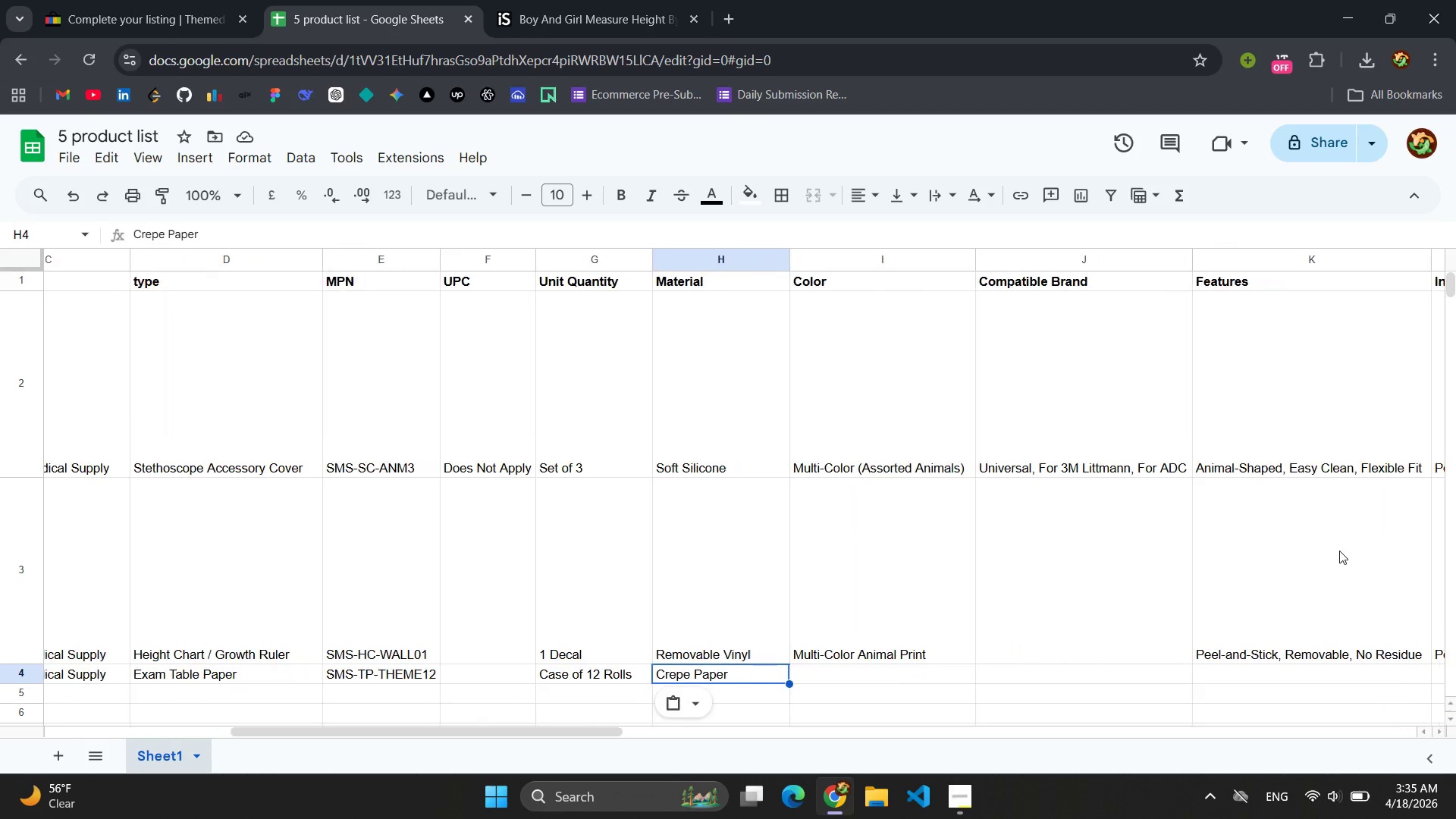 
wait(5.31)
 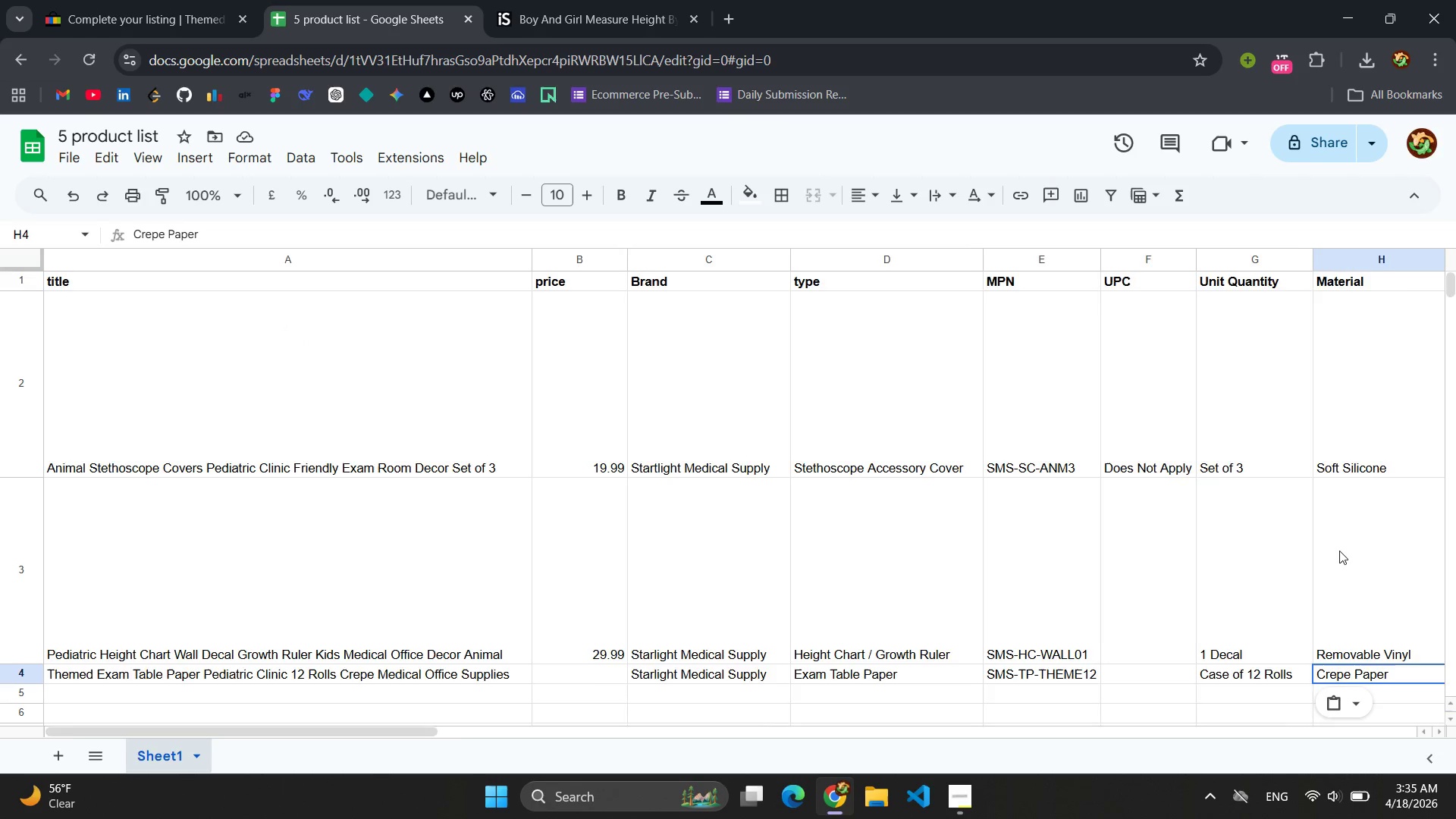 
left_click([1108, 676])
 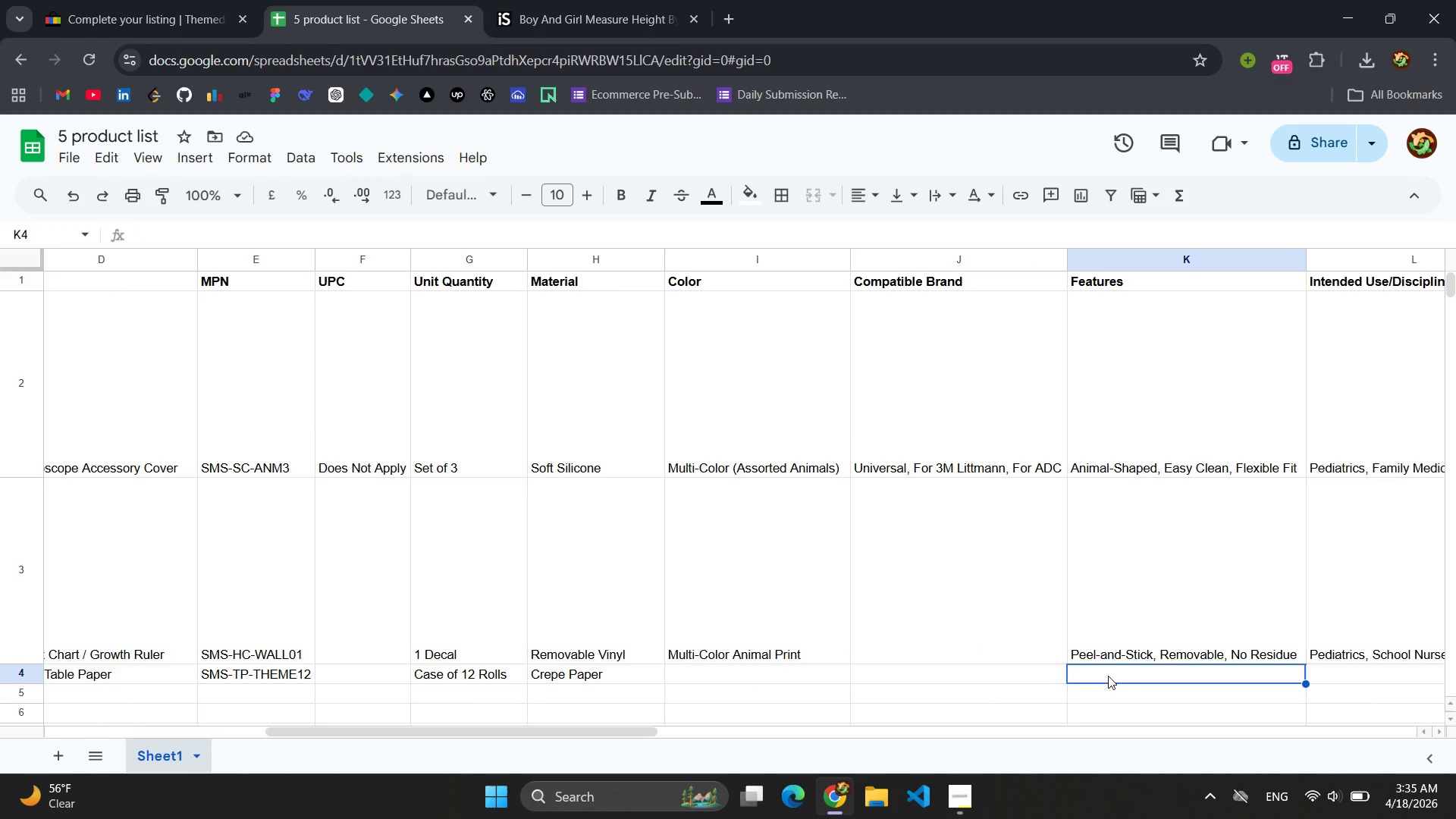 
key(Control+V)
 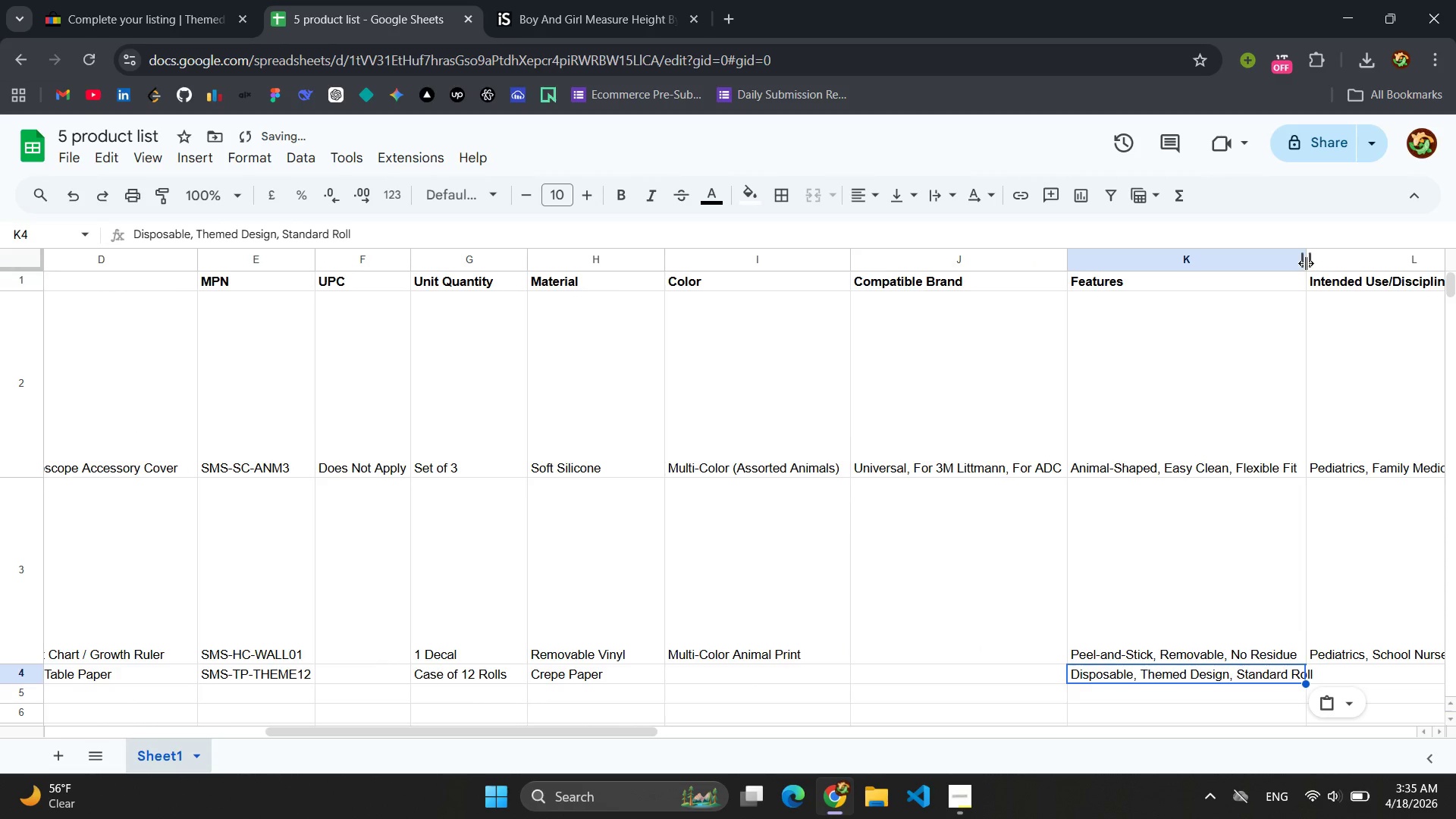 
left_click_drag(start_coordinate=[1306, 262], to_coordinate=[1322, 259])
 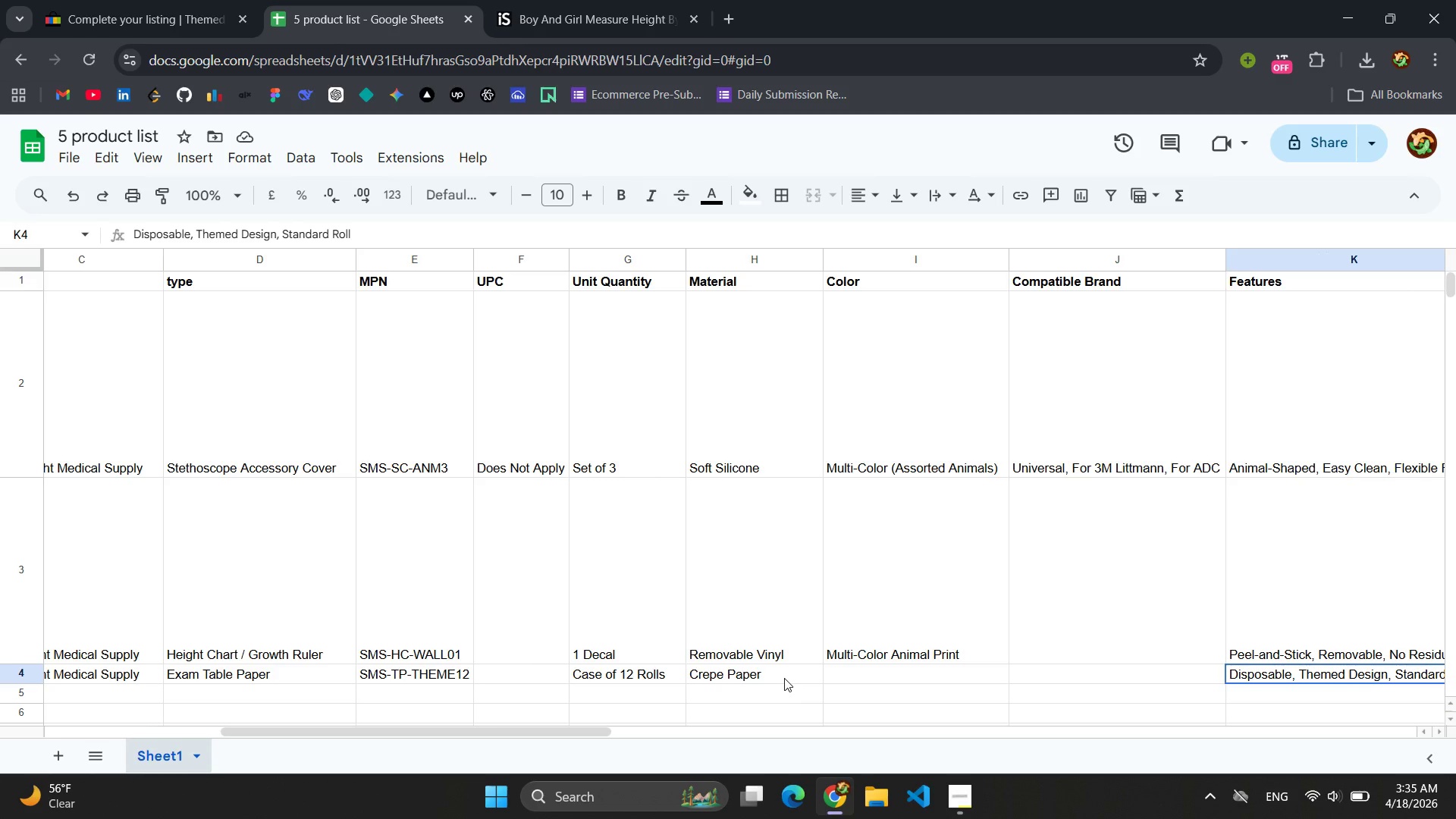 
wait(7.66)
 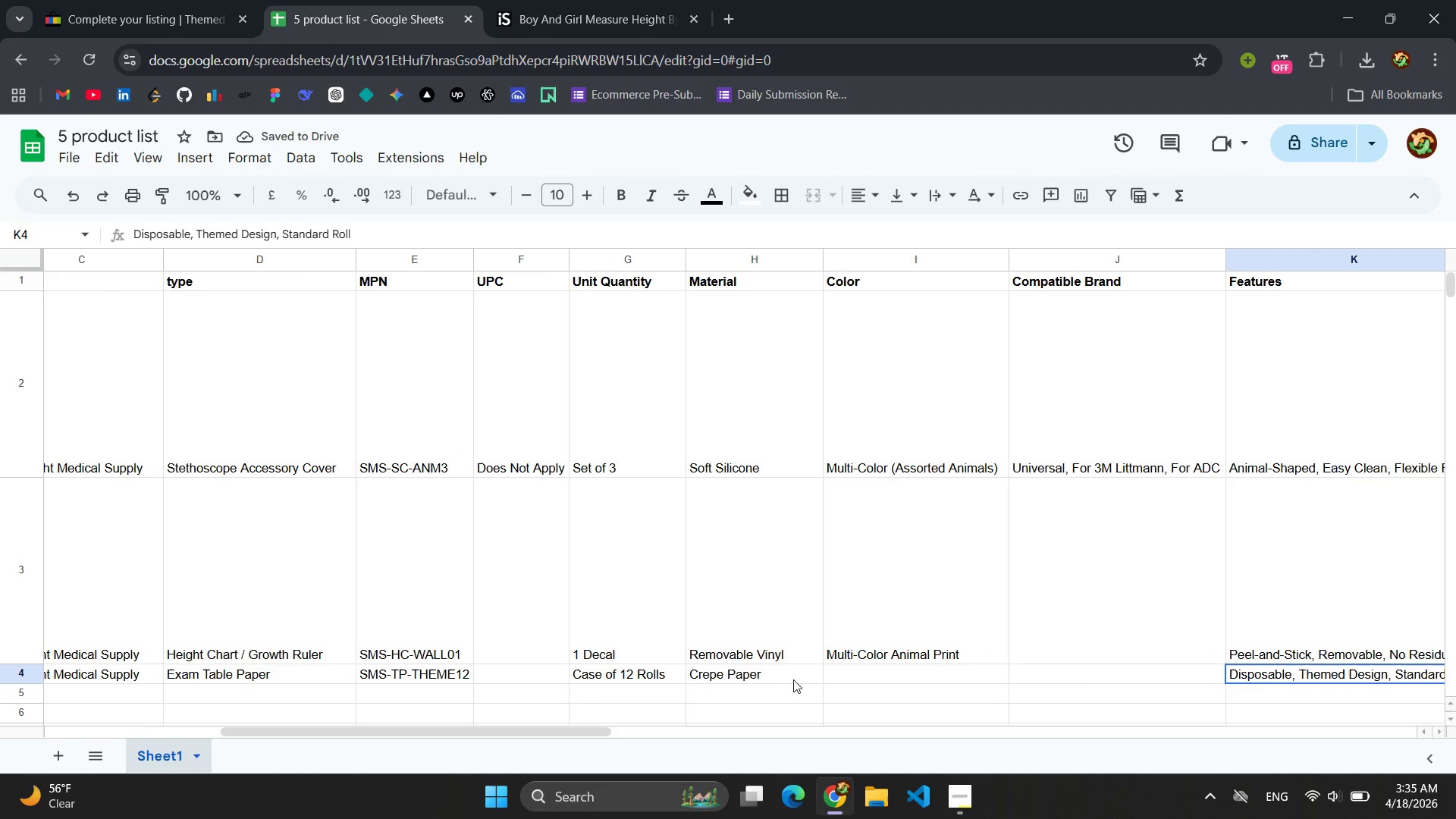 
left_click([778, 675])
 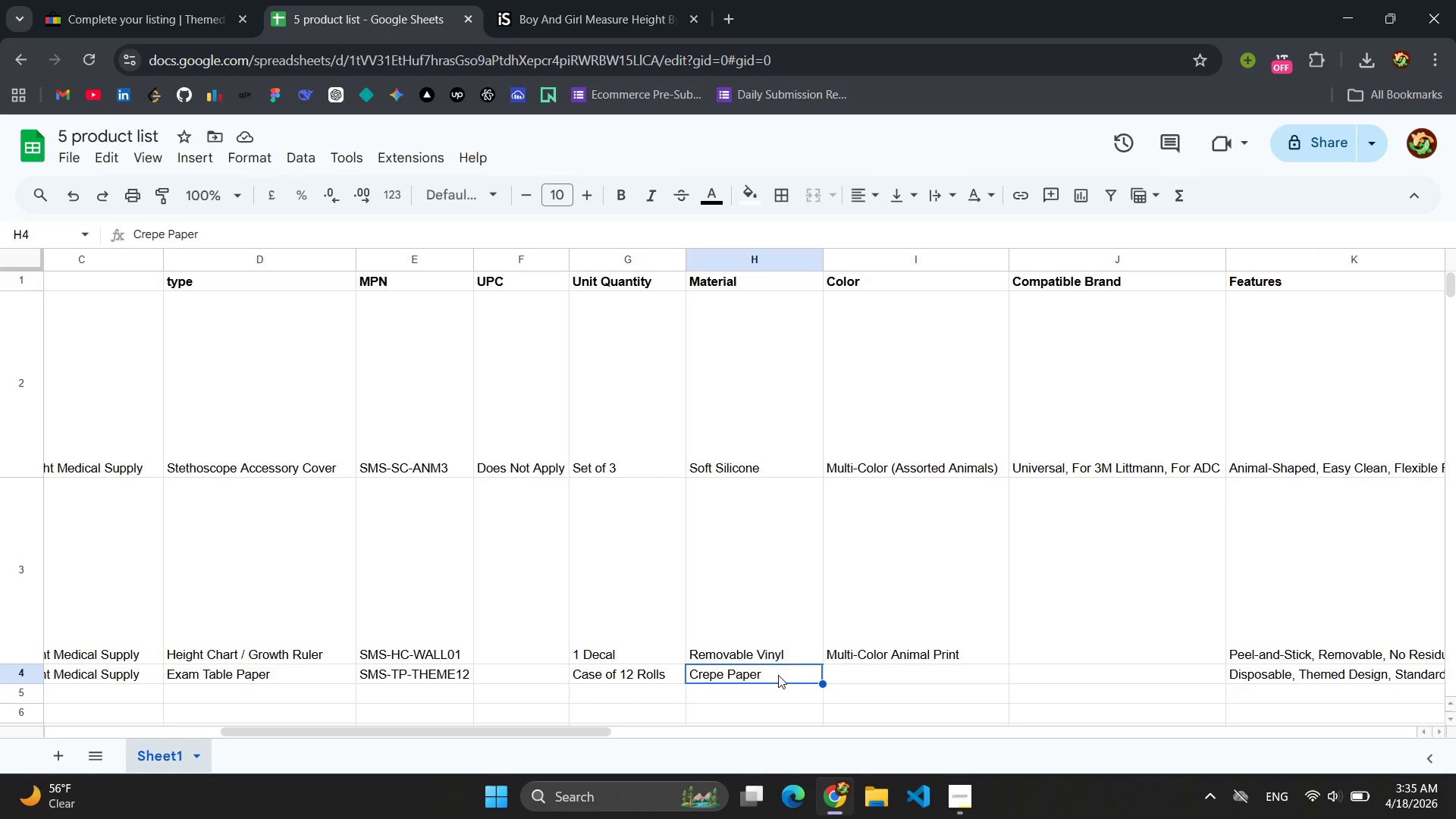 
left_click([778, 675])
 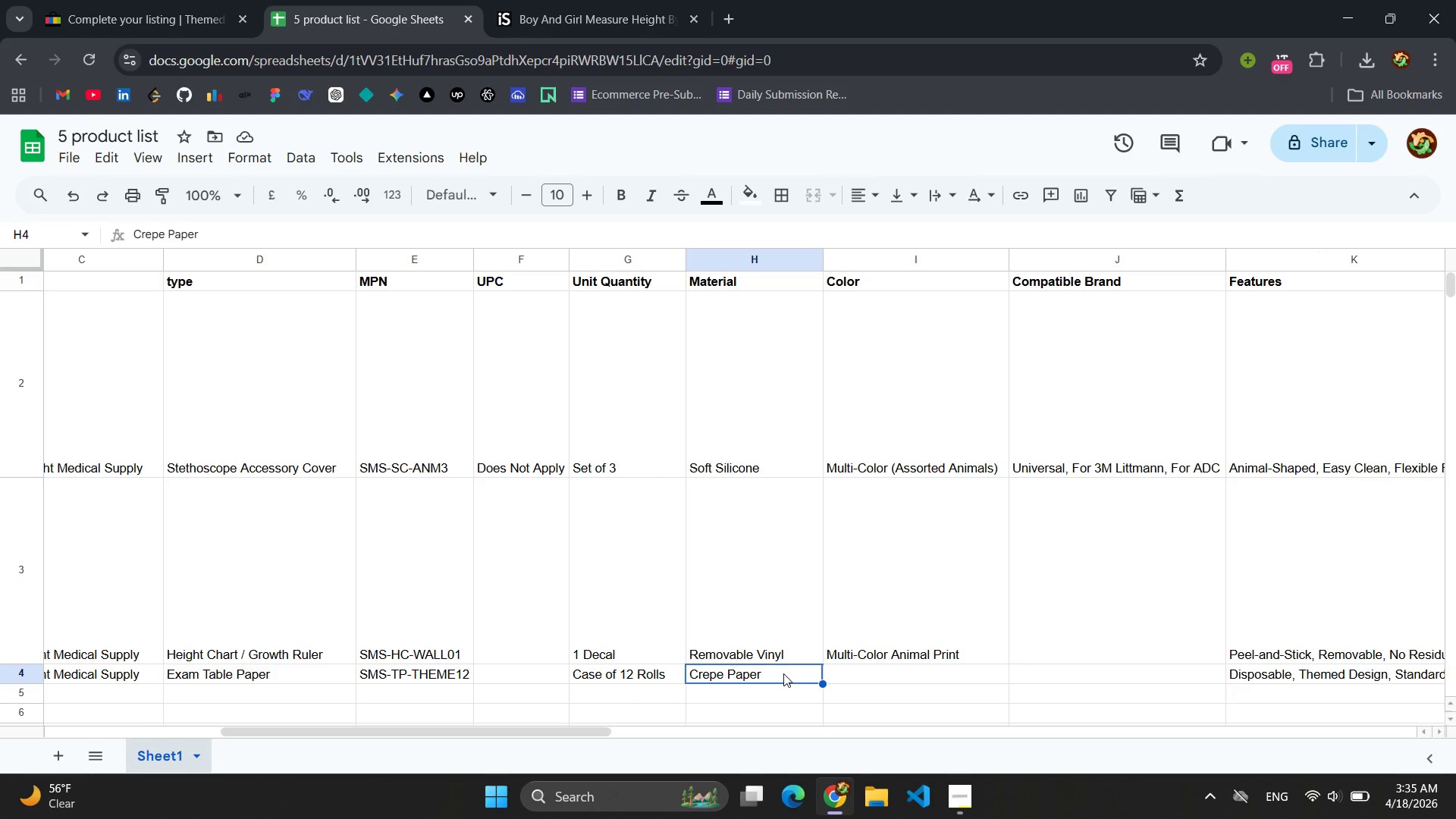 
double_click([783, 673])
 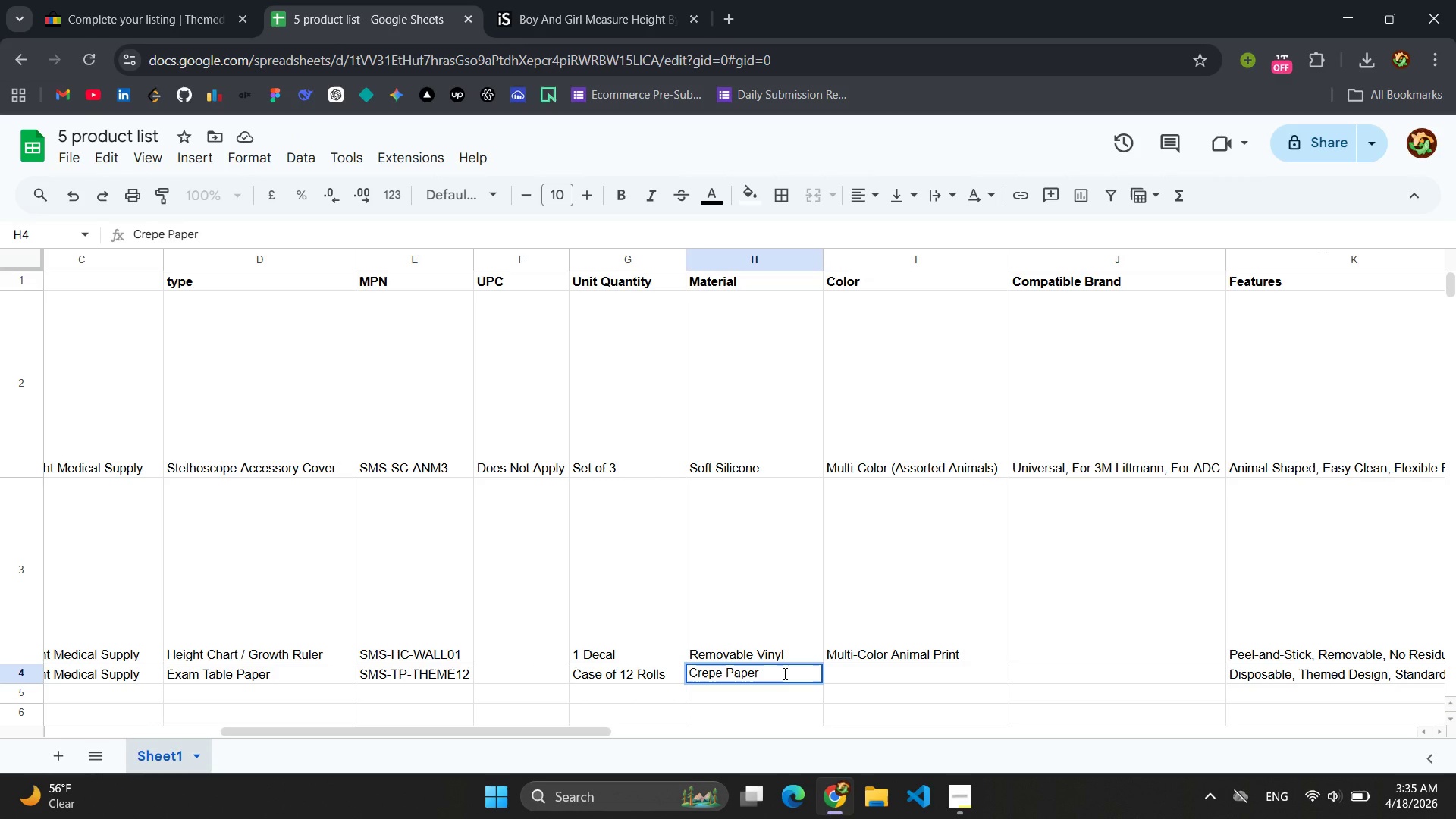 
type( print)
key(Backspace)
key(Backspace)
key(Backspace)
key(Backspace)
key(Backspace)
type(Print)
 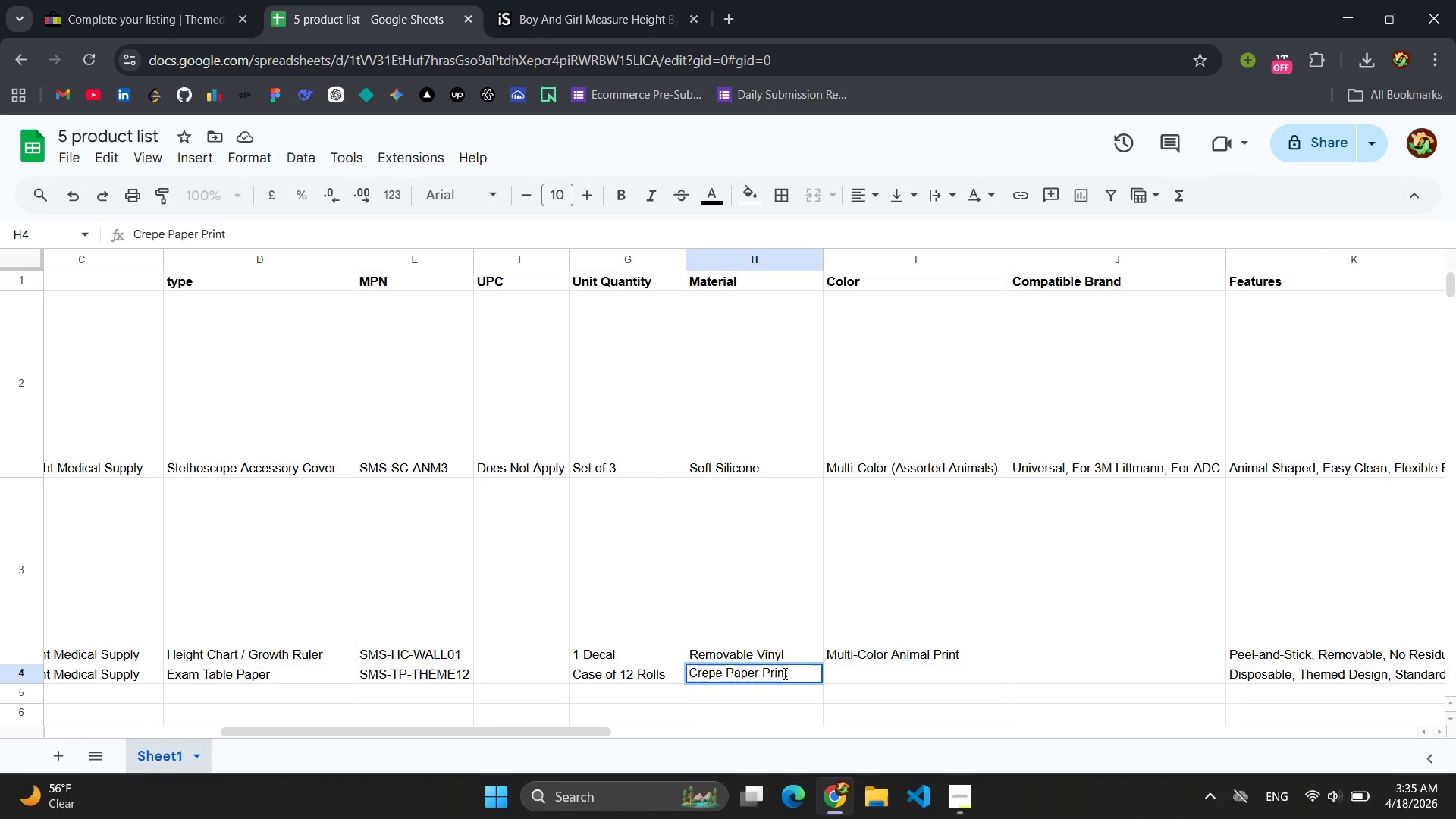 
left_click([805, 701])
 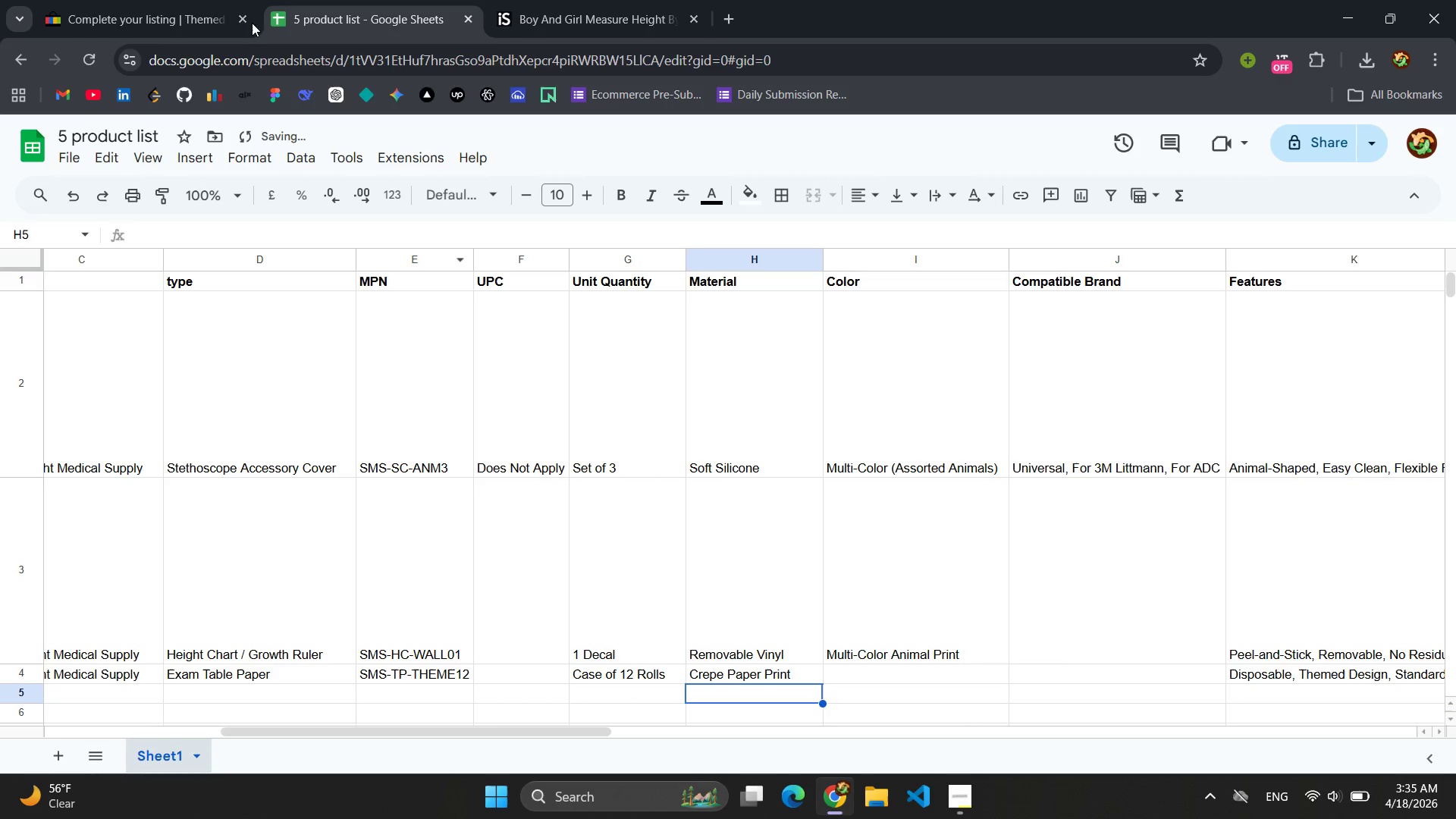 
left_click([182, 0])
 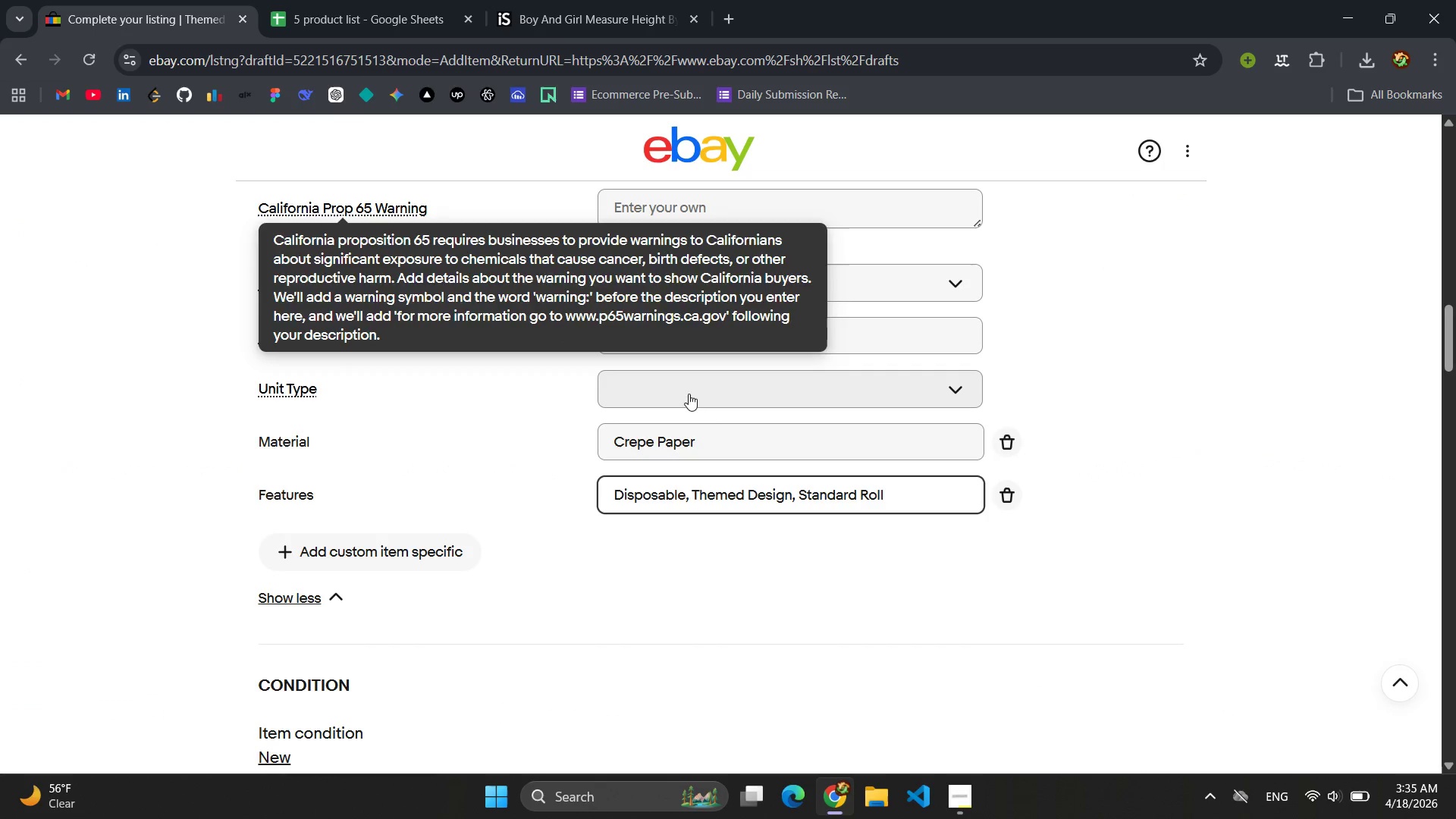 
left_click([733, 443])
 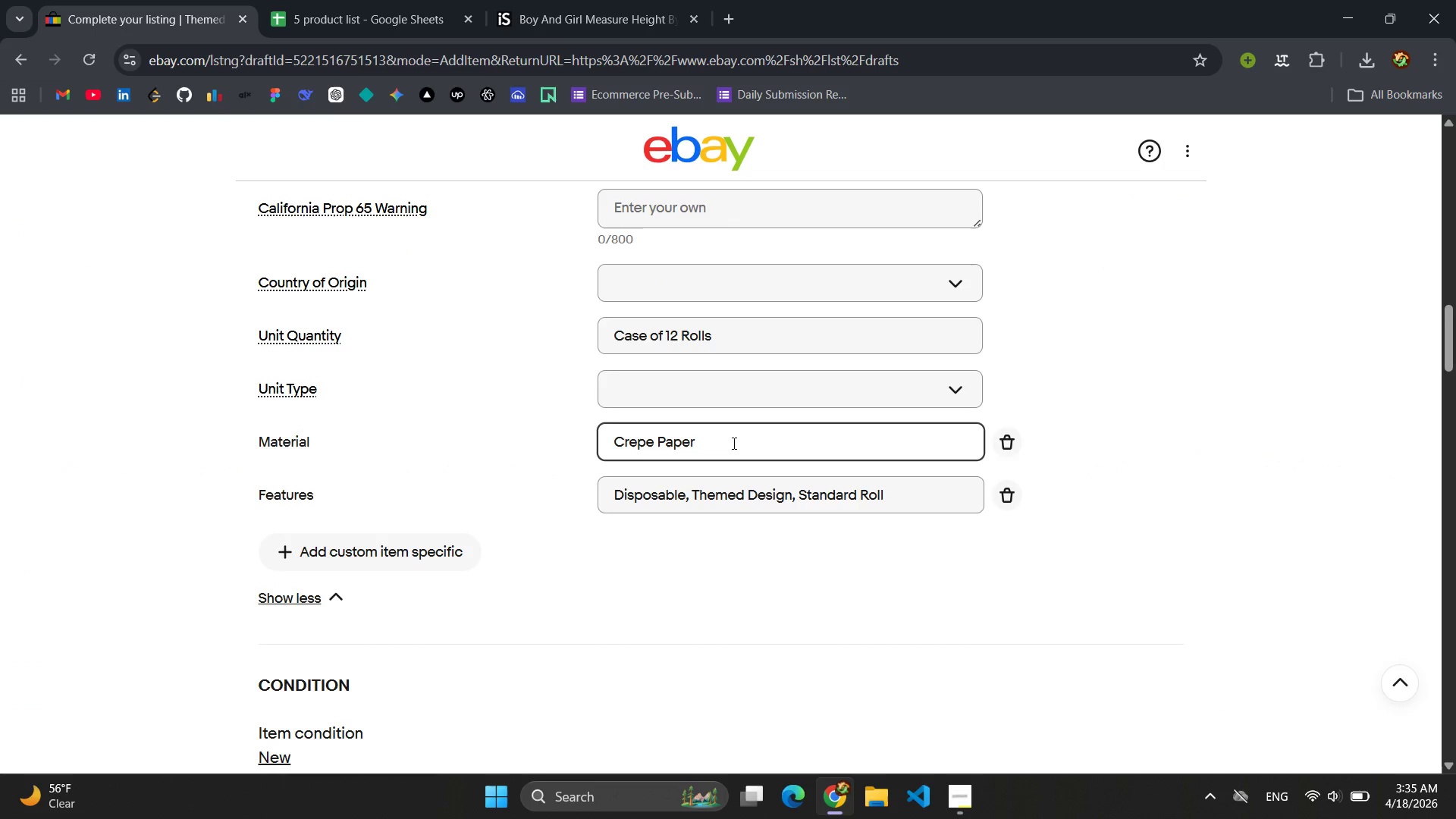 
type( PRint)
key(Backspace)
key(Backspace)
key(Backspace)
key(Backspace)
type(rn)
key(Backspace)
type(int)
 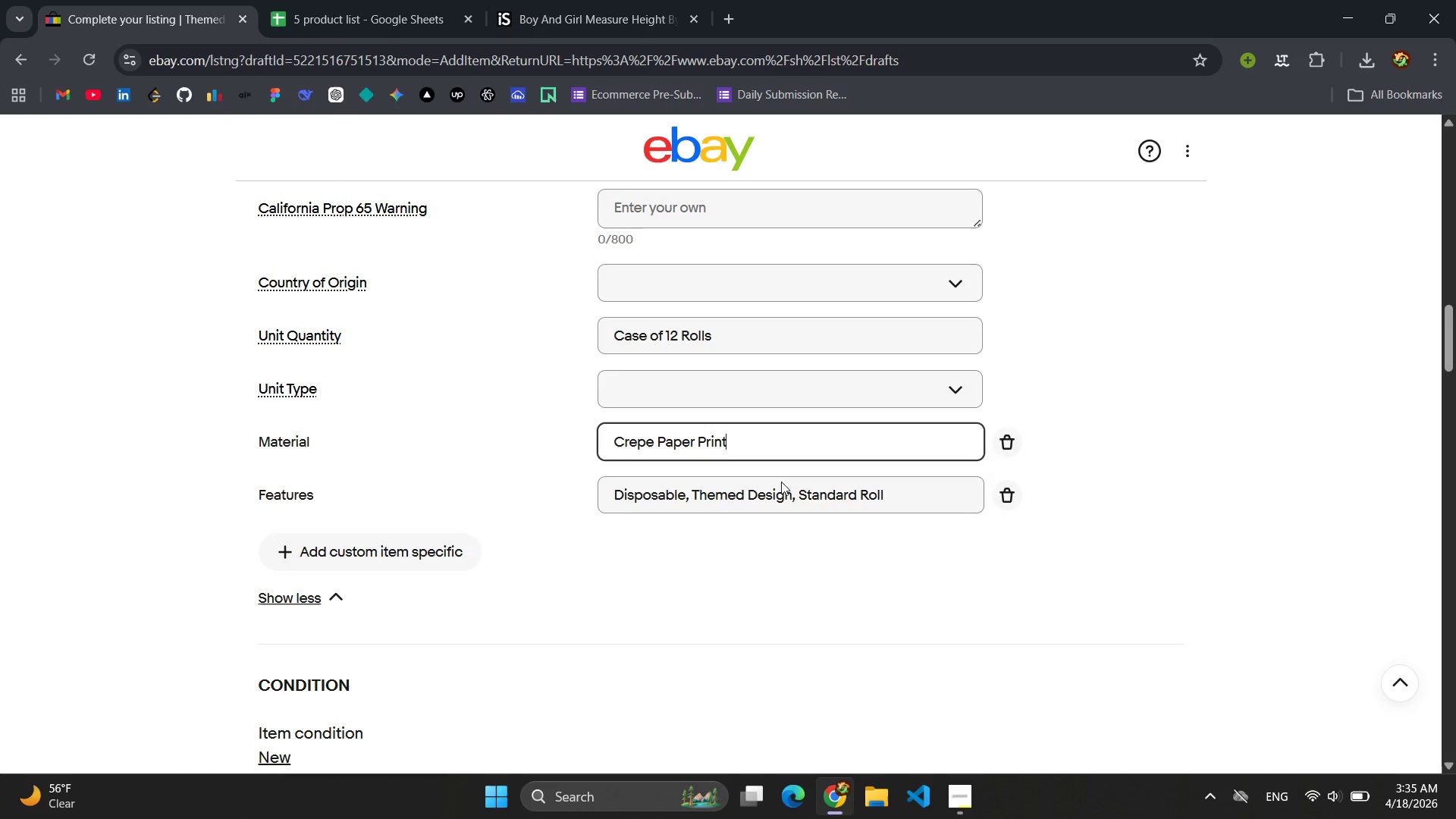 
left_click([805, 575])
 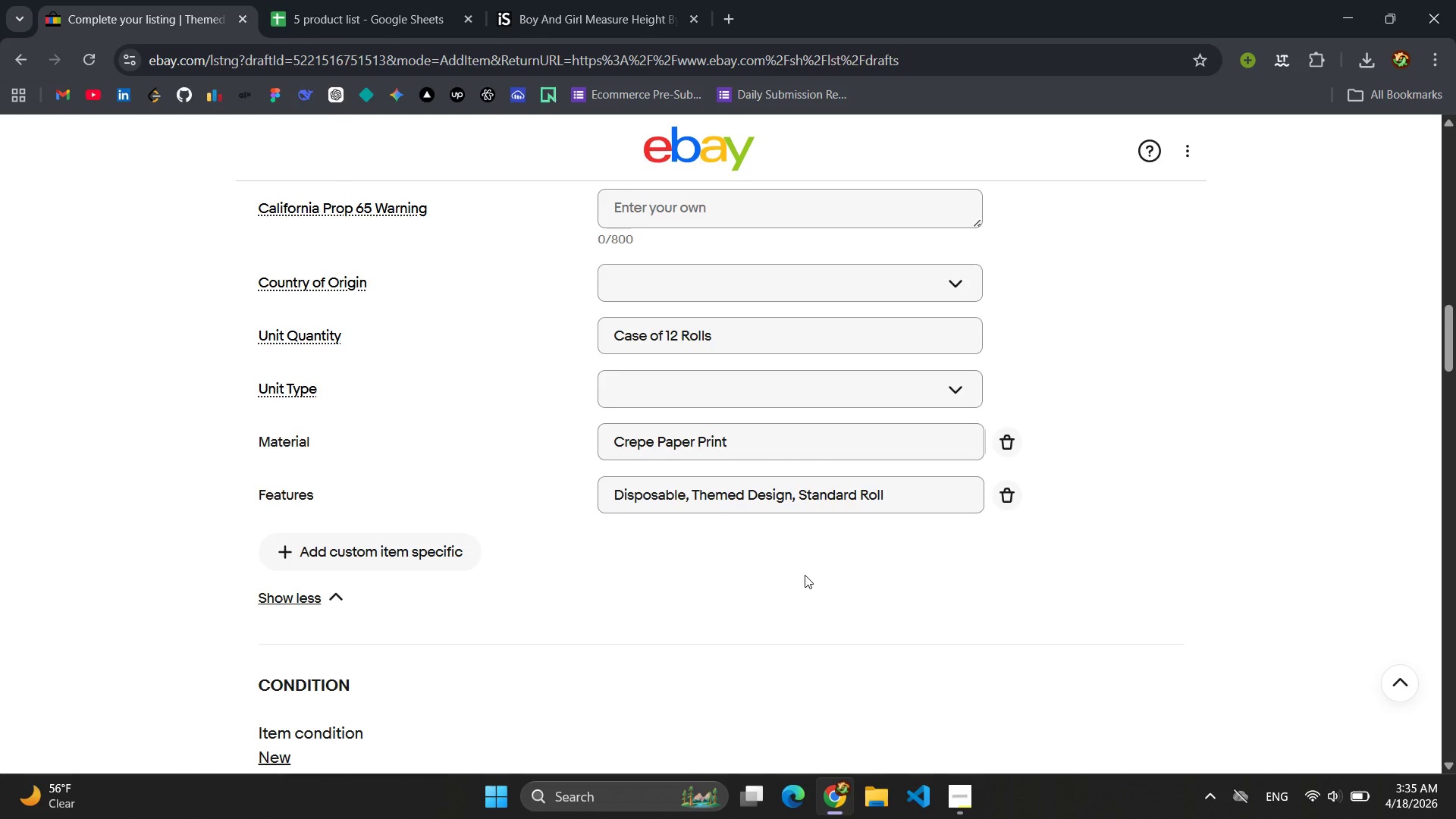 
scroll: coordinate [810, 544], scroll_direction: up, amount: 5.0
 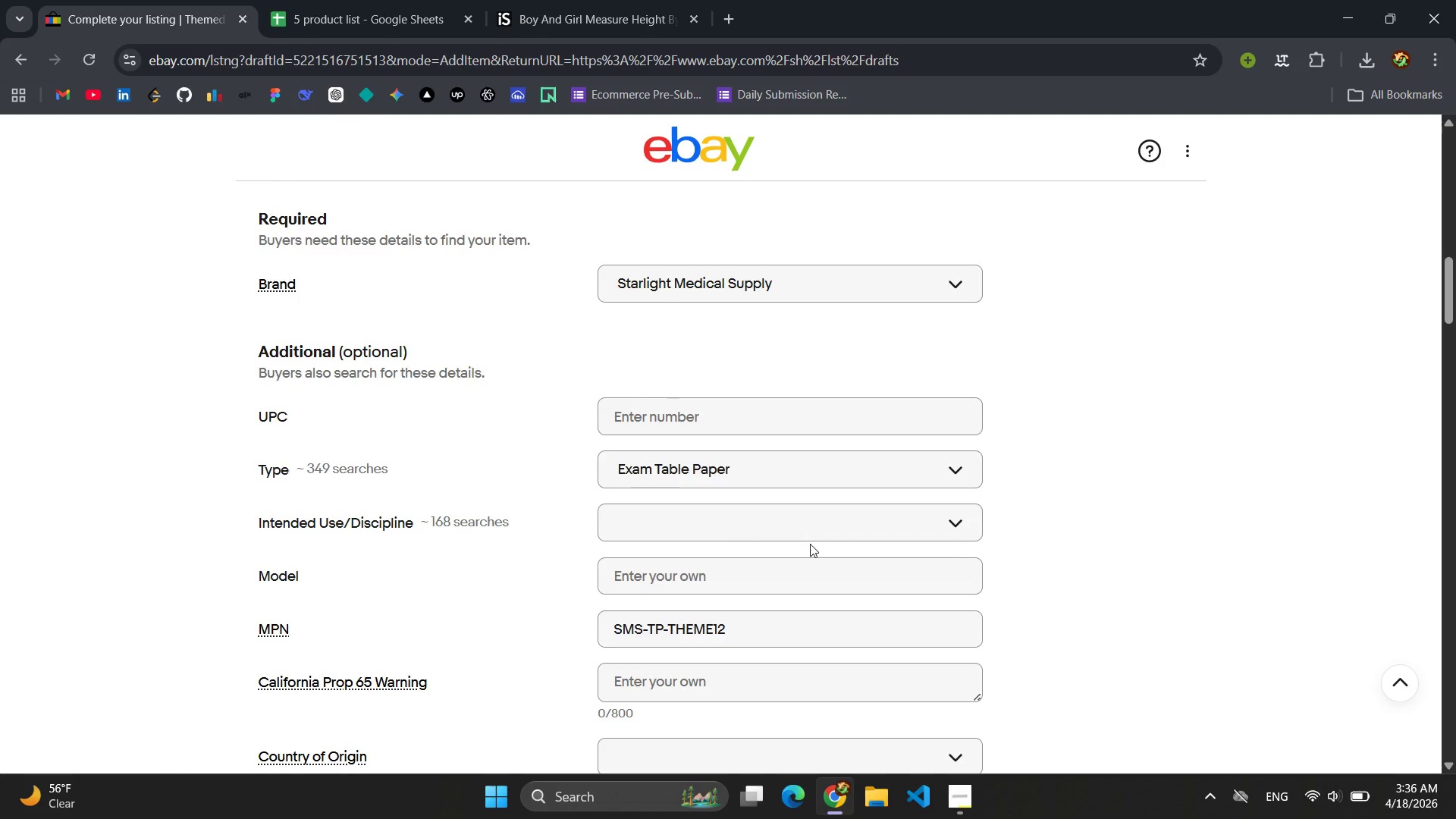 
scroll: coordinate [799, 542], scroll_direction: down, amount: 2.0
 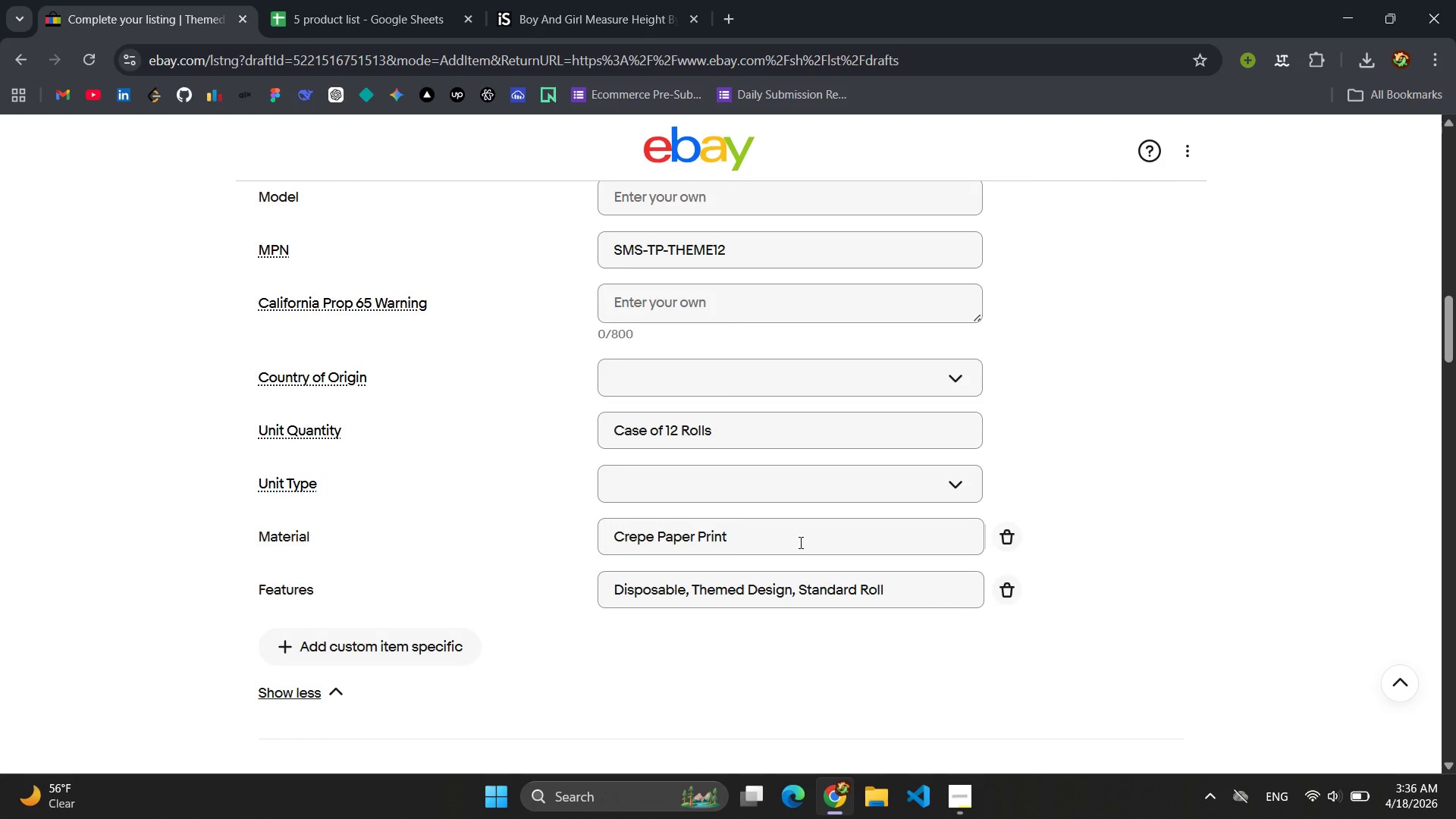 
wait(5.38)
 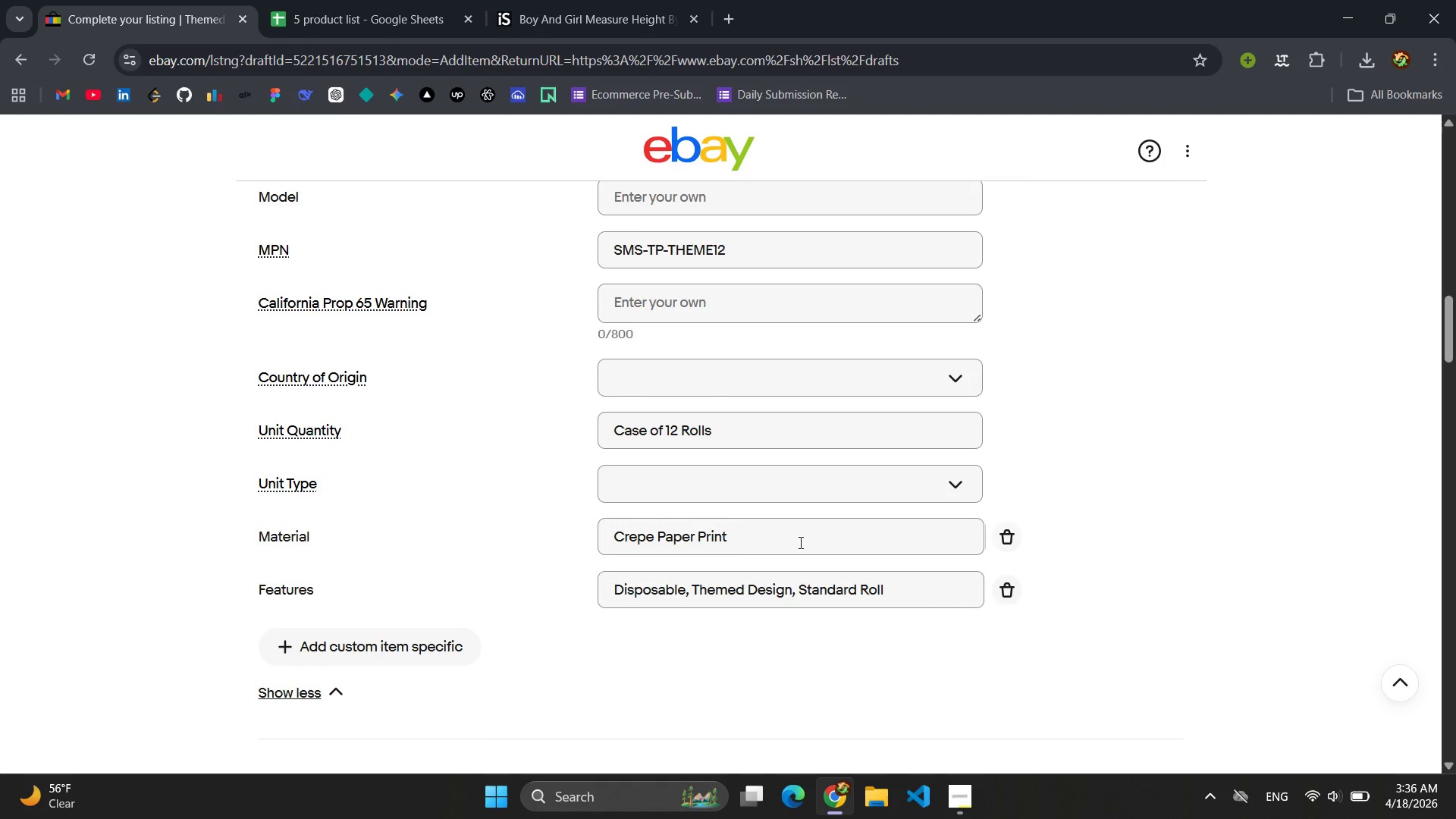 
left_click([312, 656])
 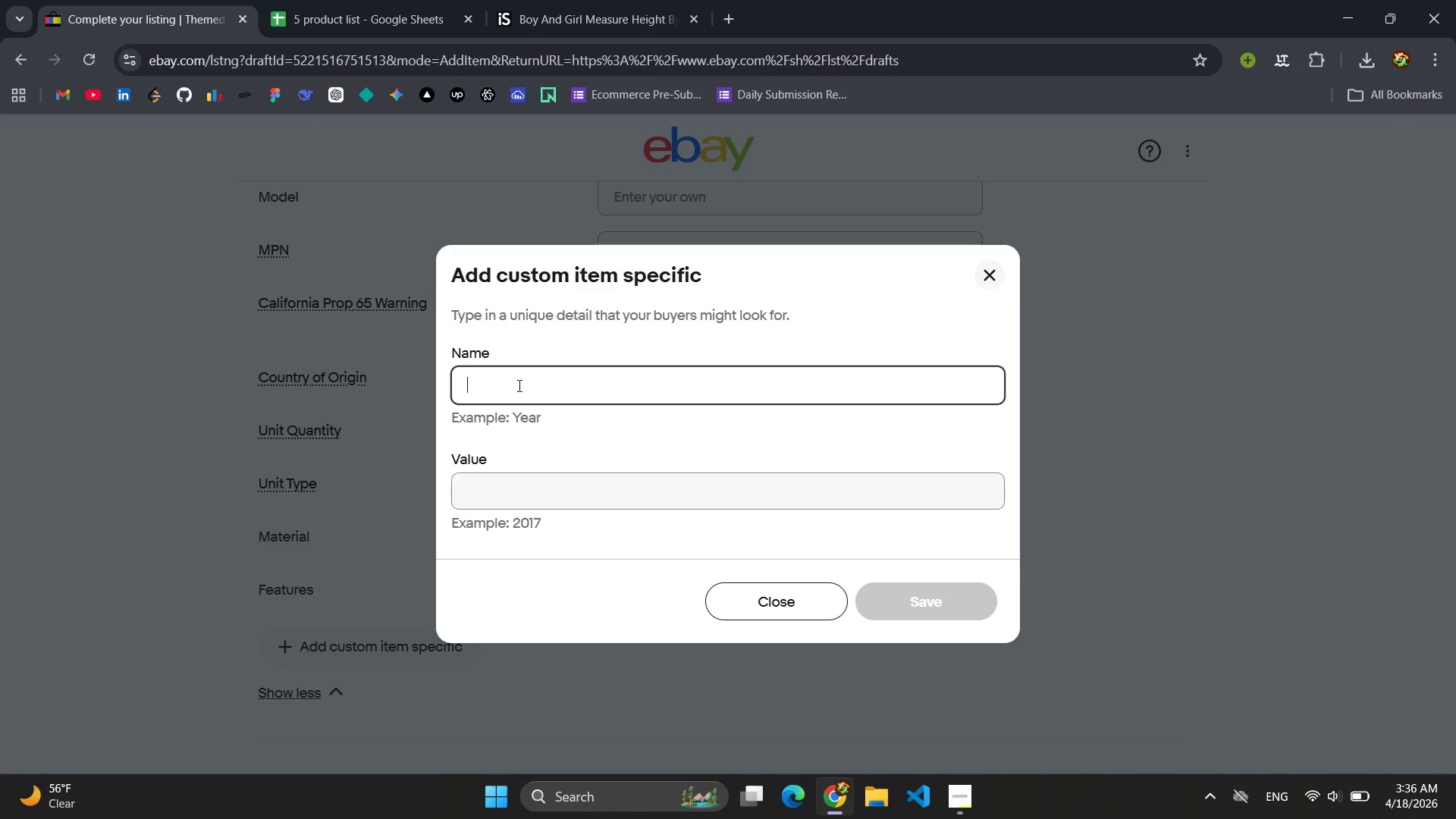 
left_click([521, 384])
 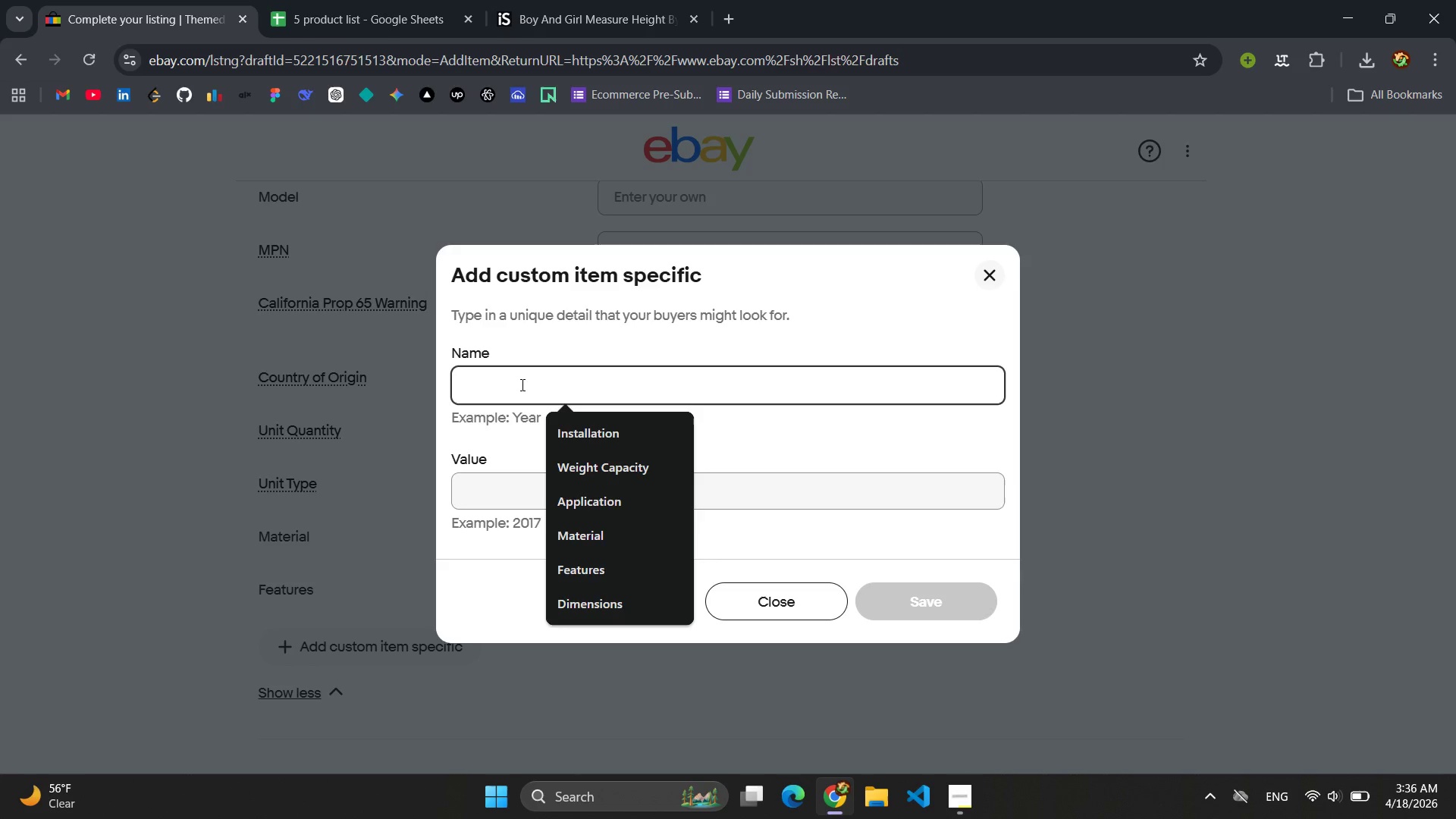 
type(Roll d)
key(Backspace)
type(Dimensions )
 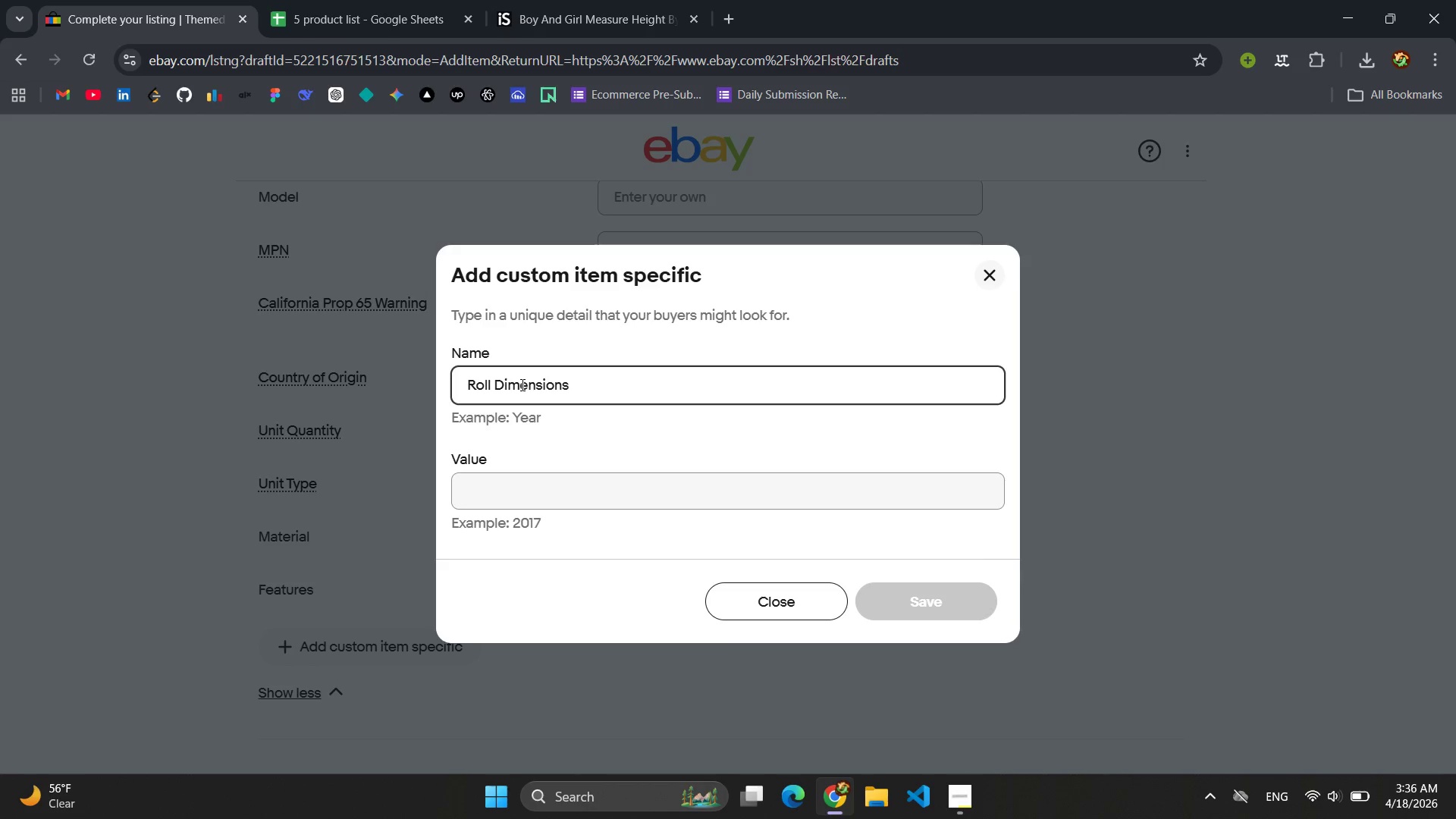 
left_click([557, 492])
 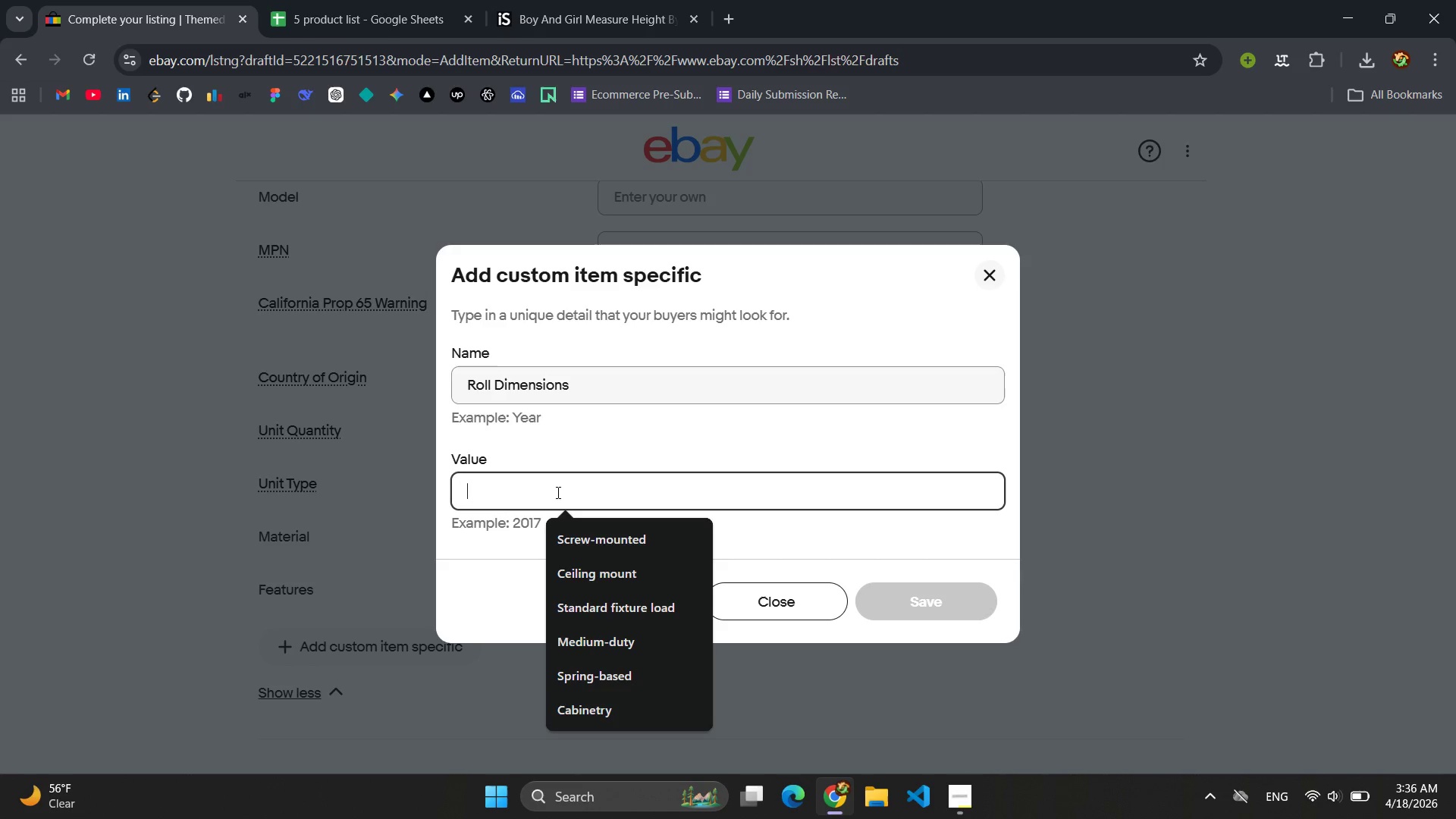 
type(21" ?)
key(Backspace)
type(x 255 ft)
 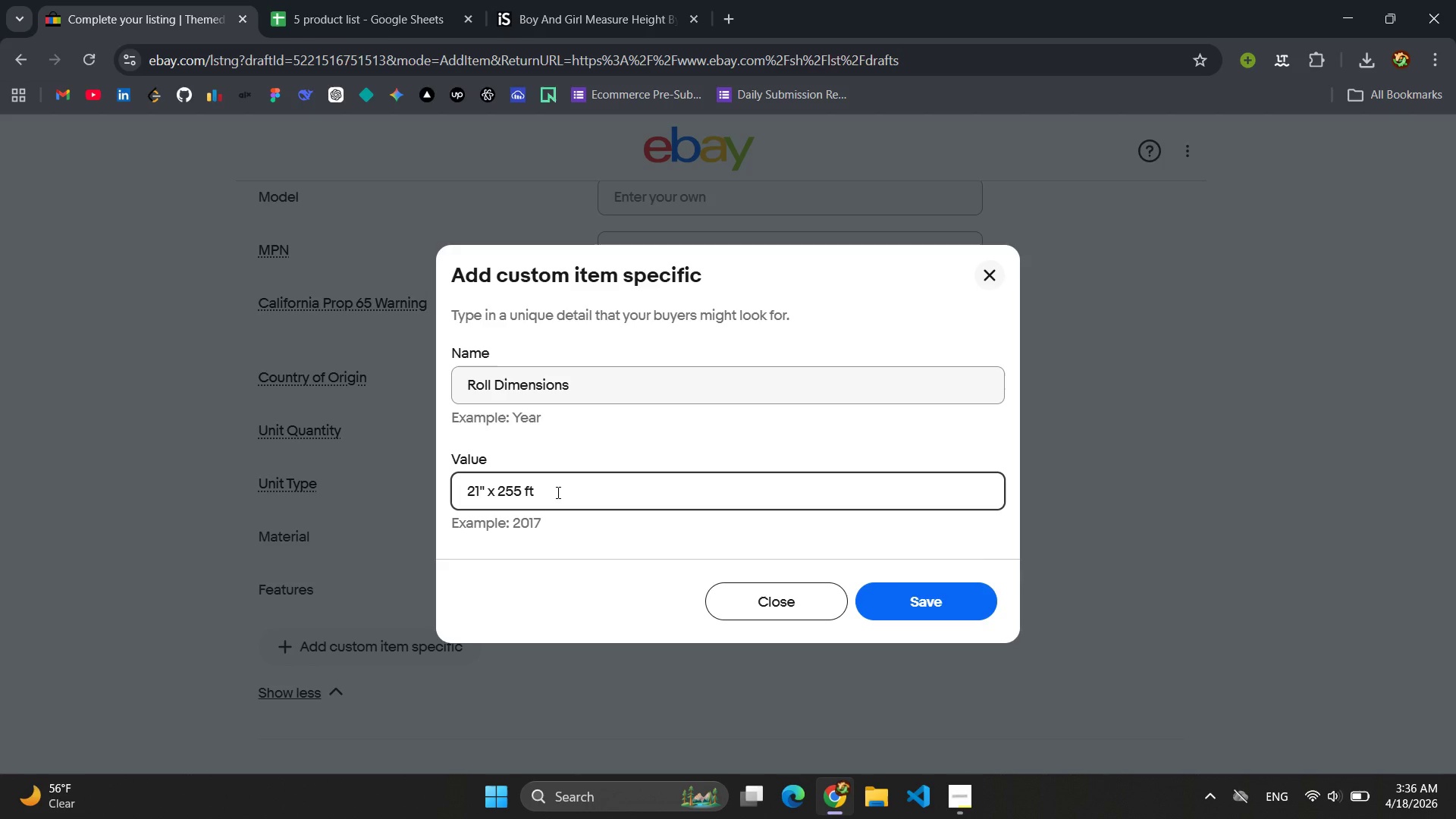 
key(Control+A)
 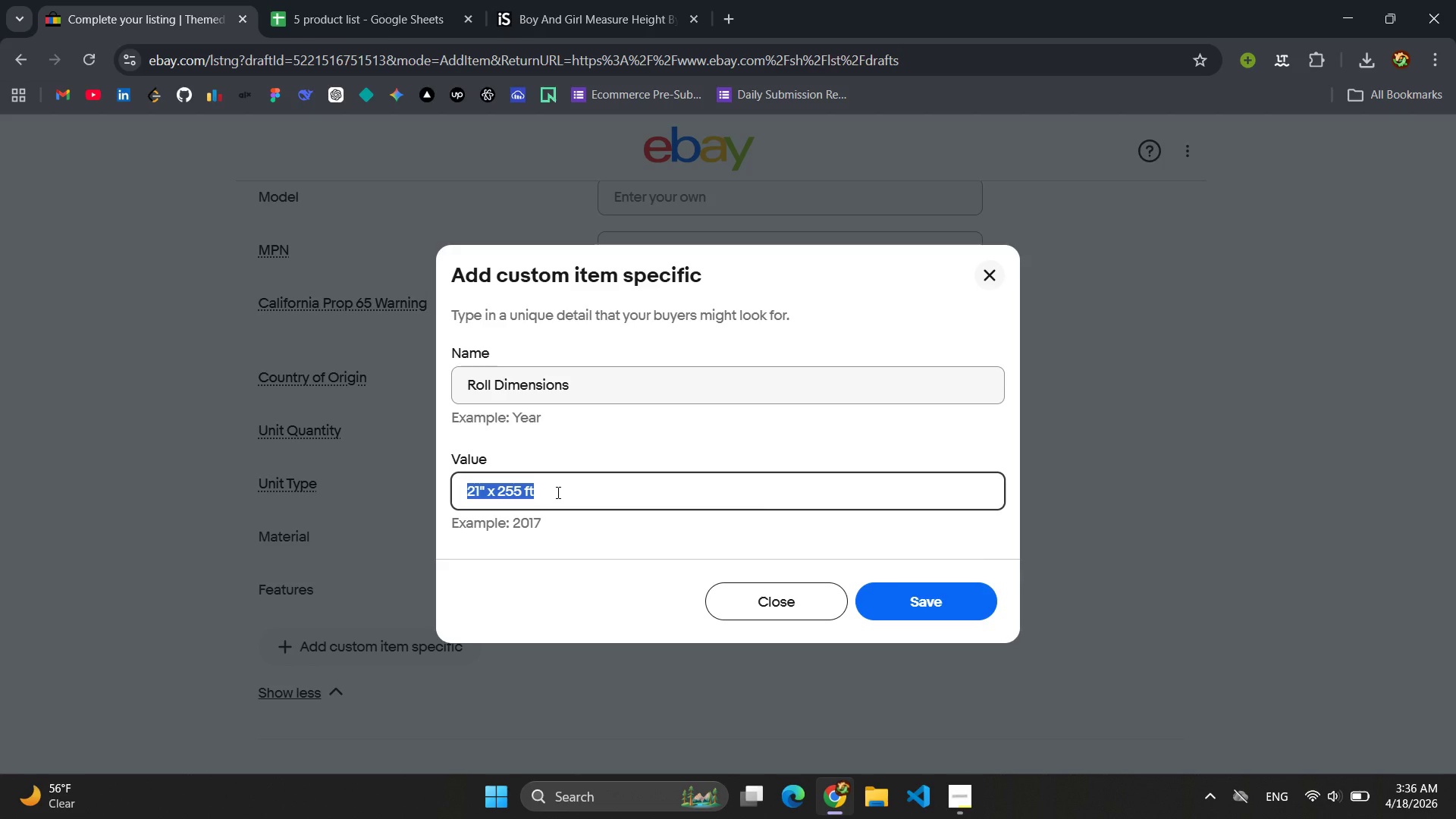 
key(Control+C)
 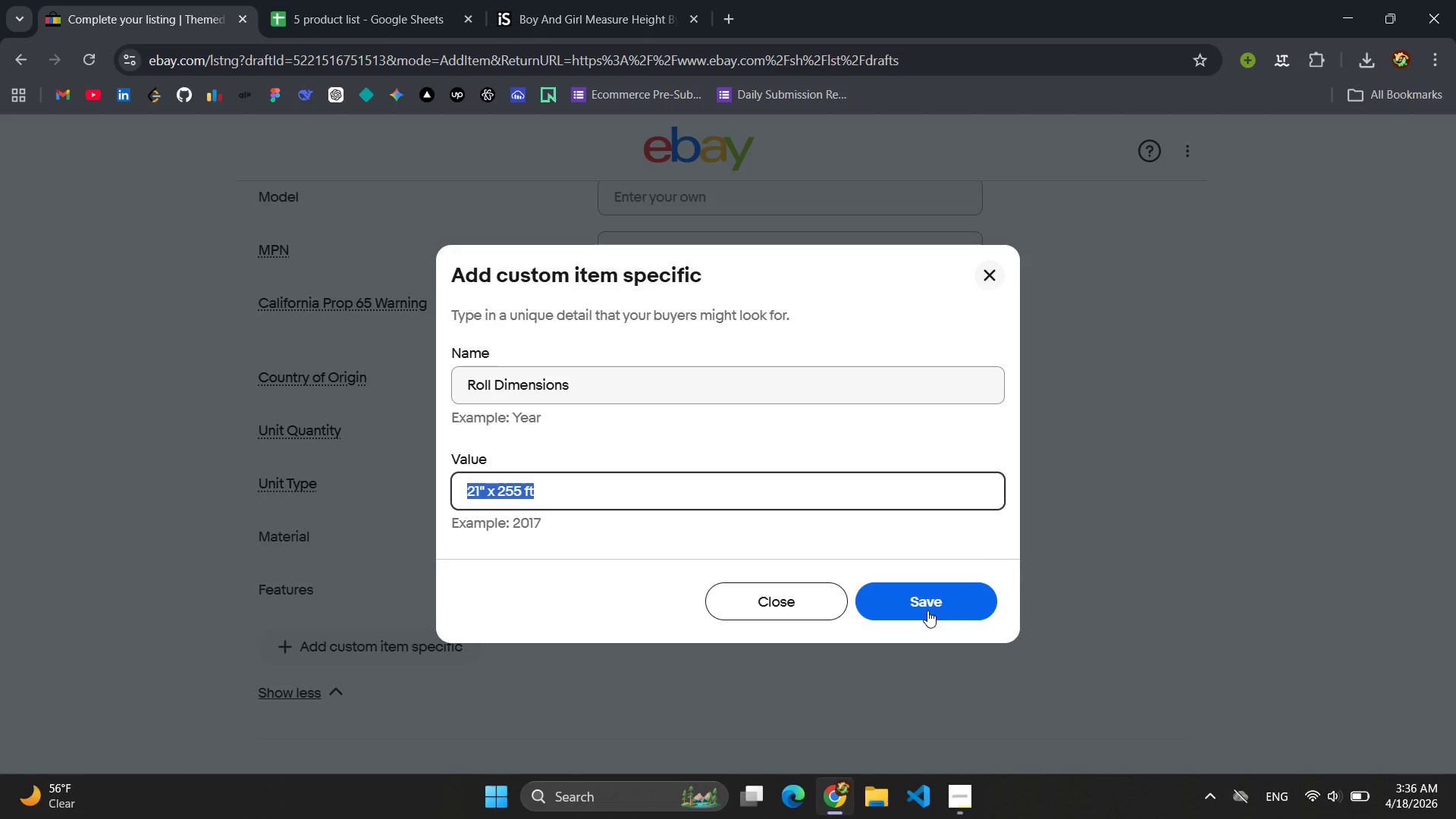 
left_click([927, 607])
 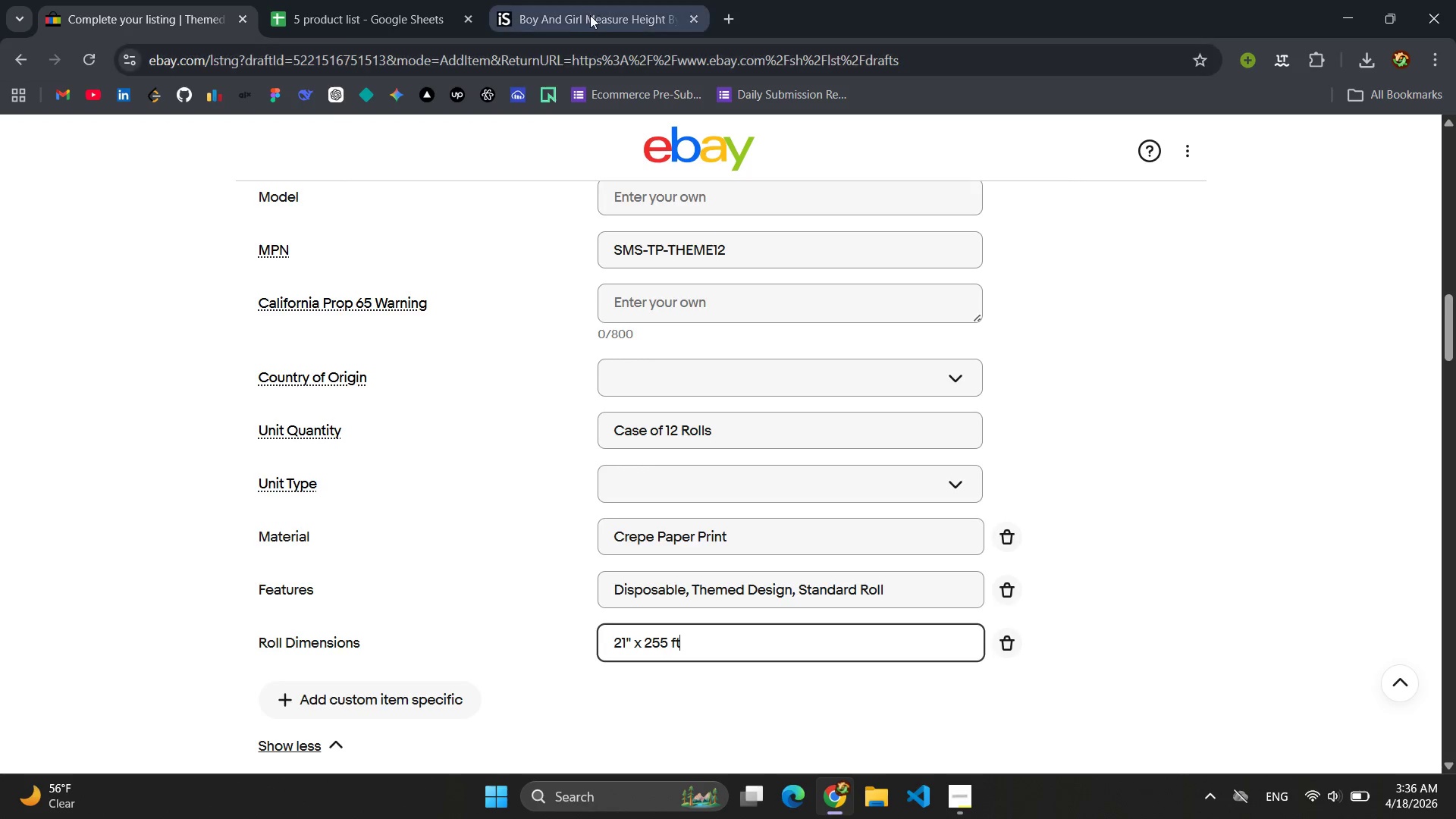 
left_click([330, 20])
 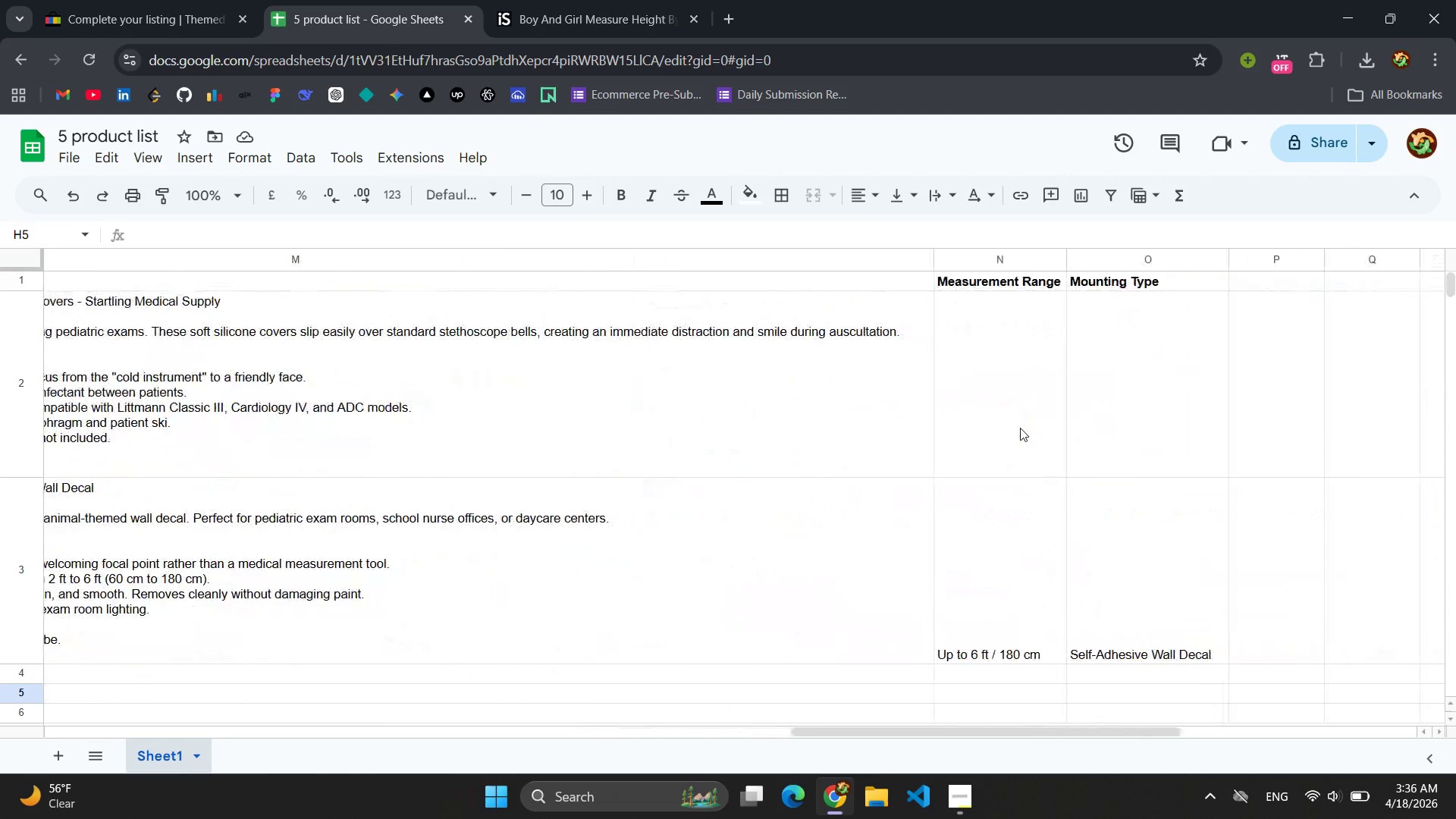 
wait(6.69)
 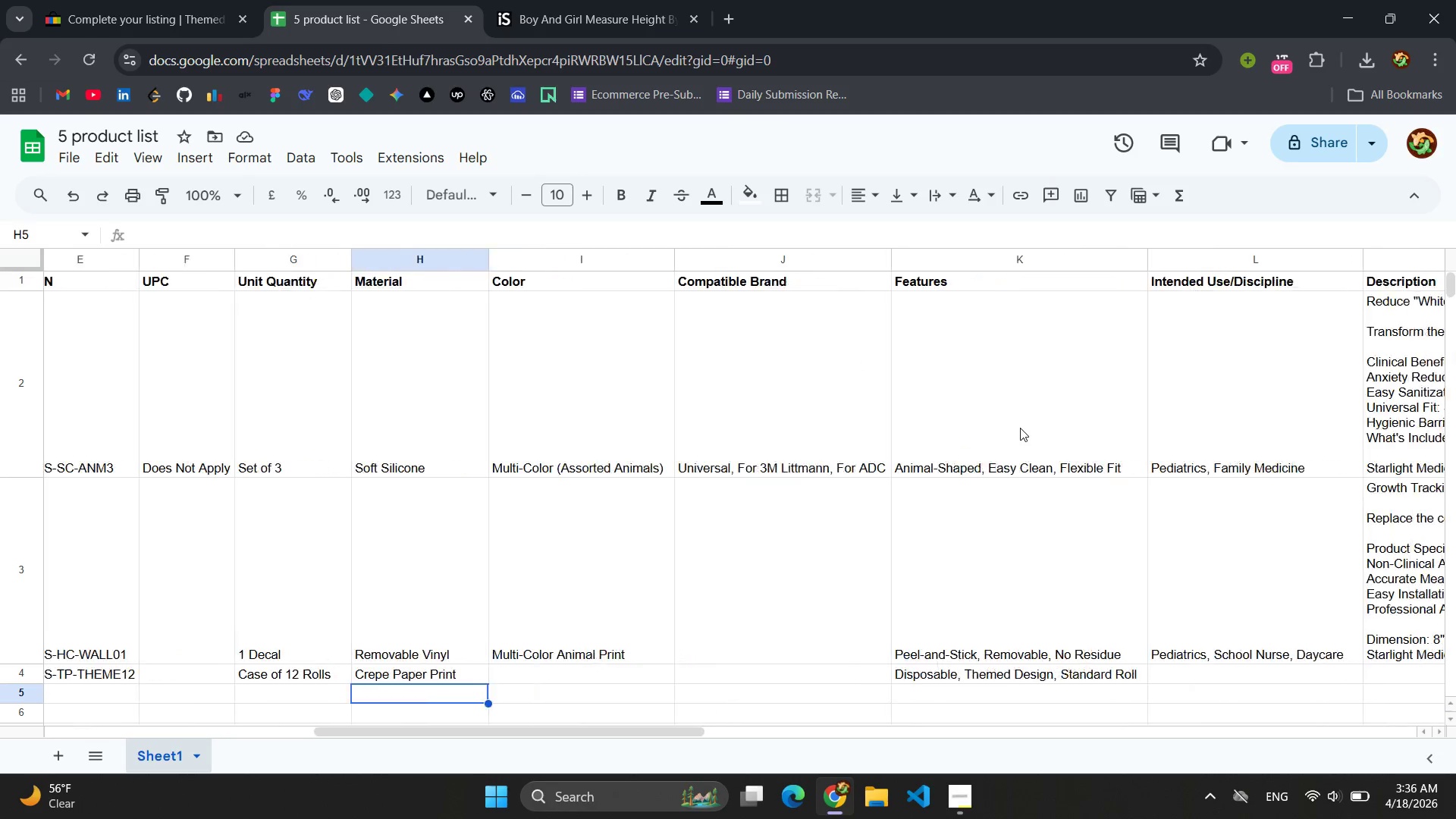 
left_click([1019, 288])
 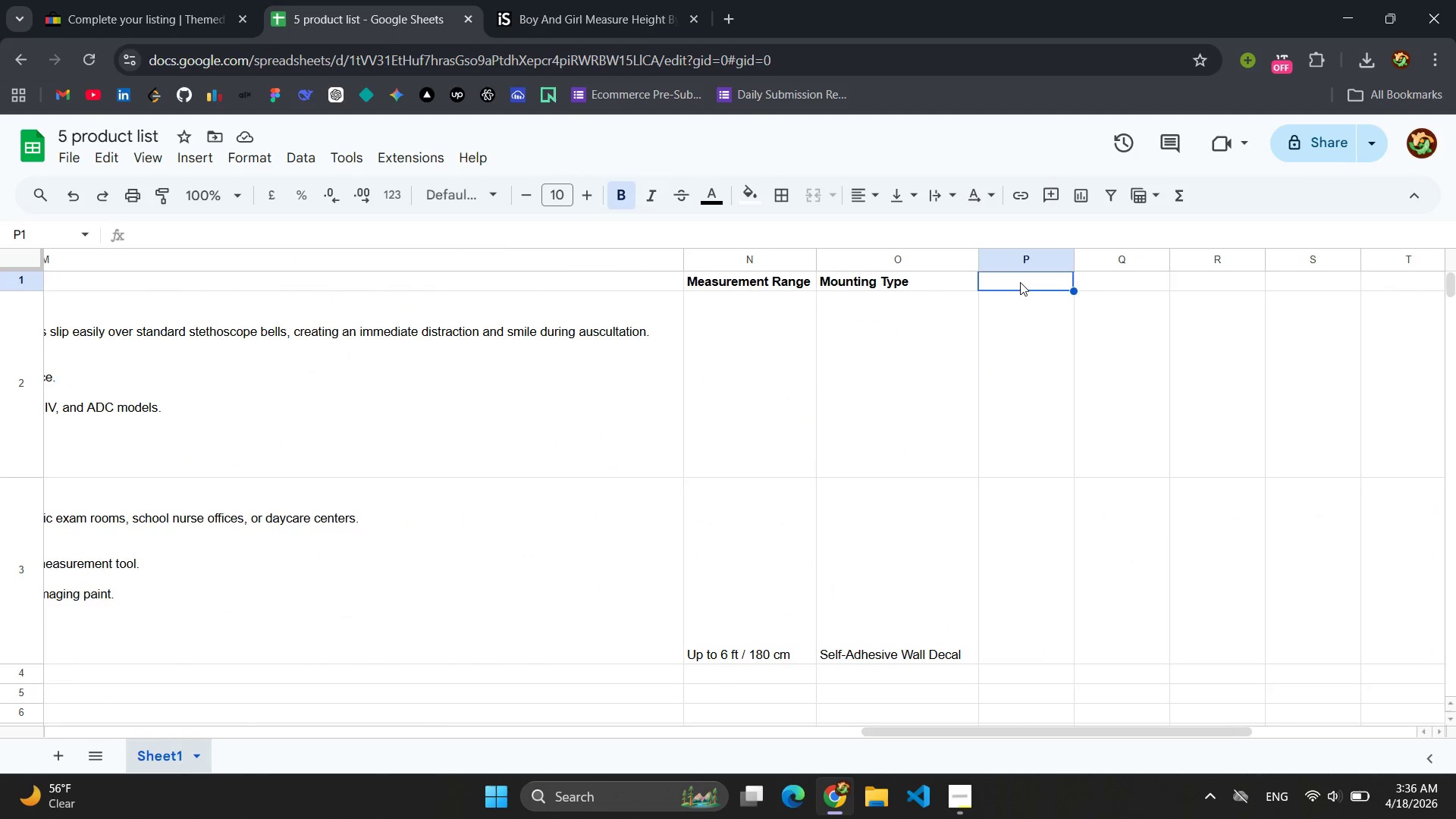 
double_click([1020, 282])
 